 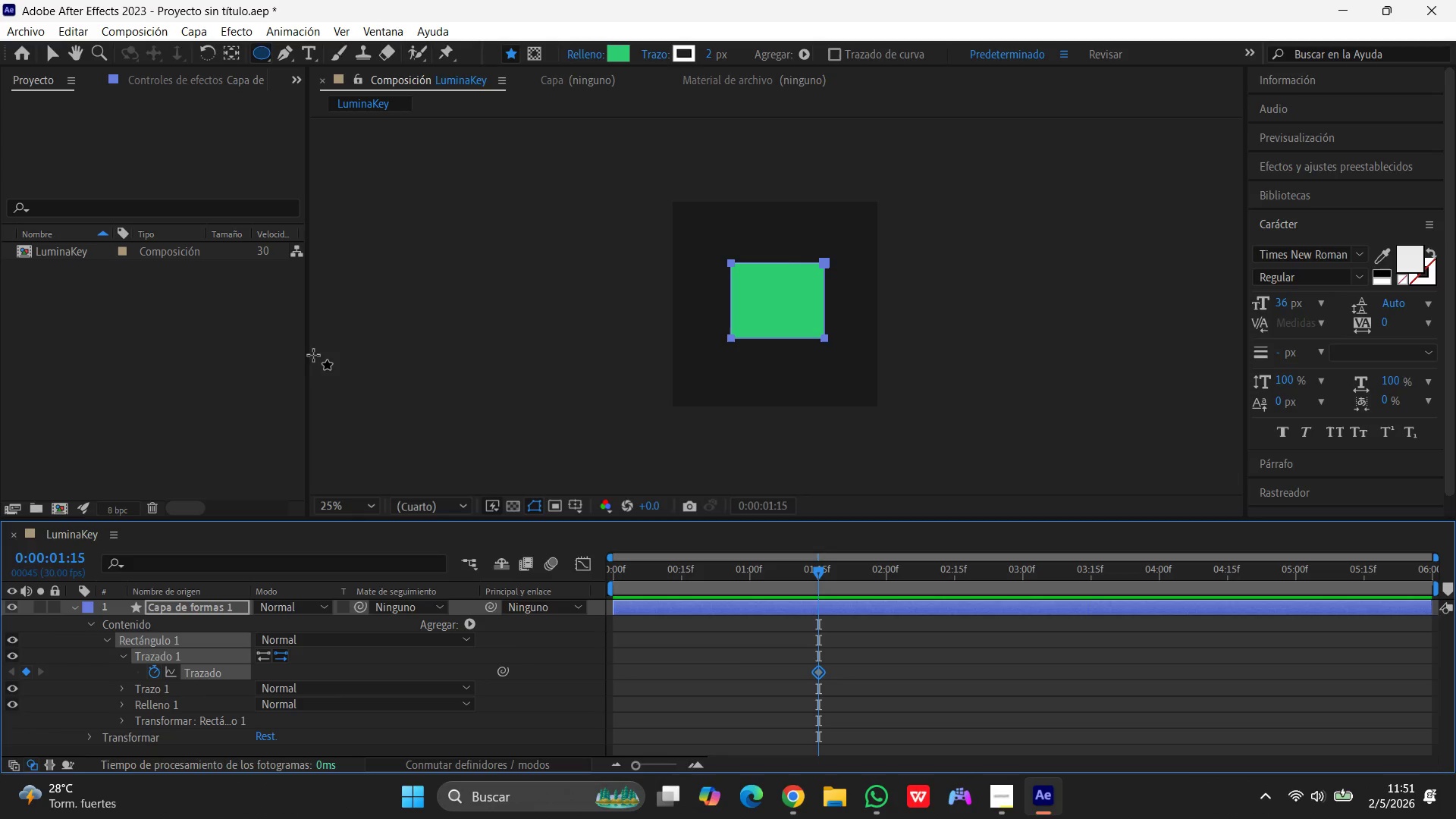 
hold_key(key=AltLeft, duration=0.55)
left_click([763, 297])
 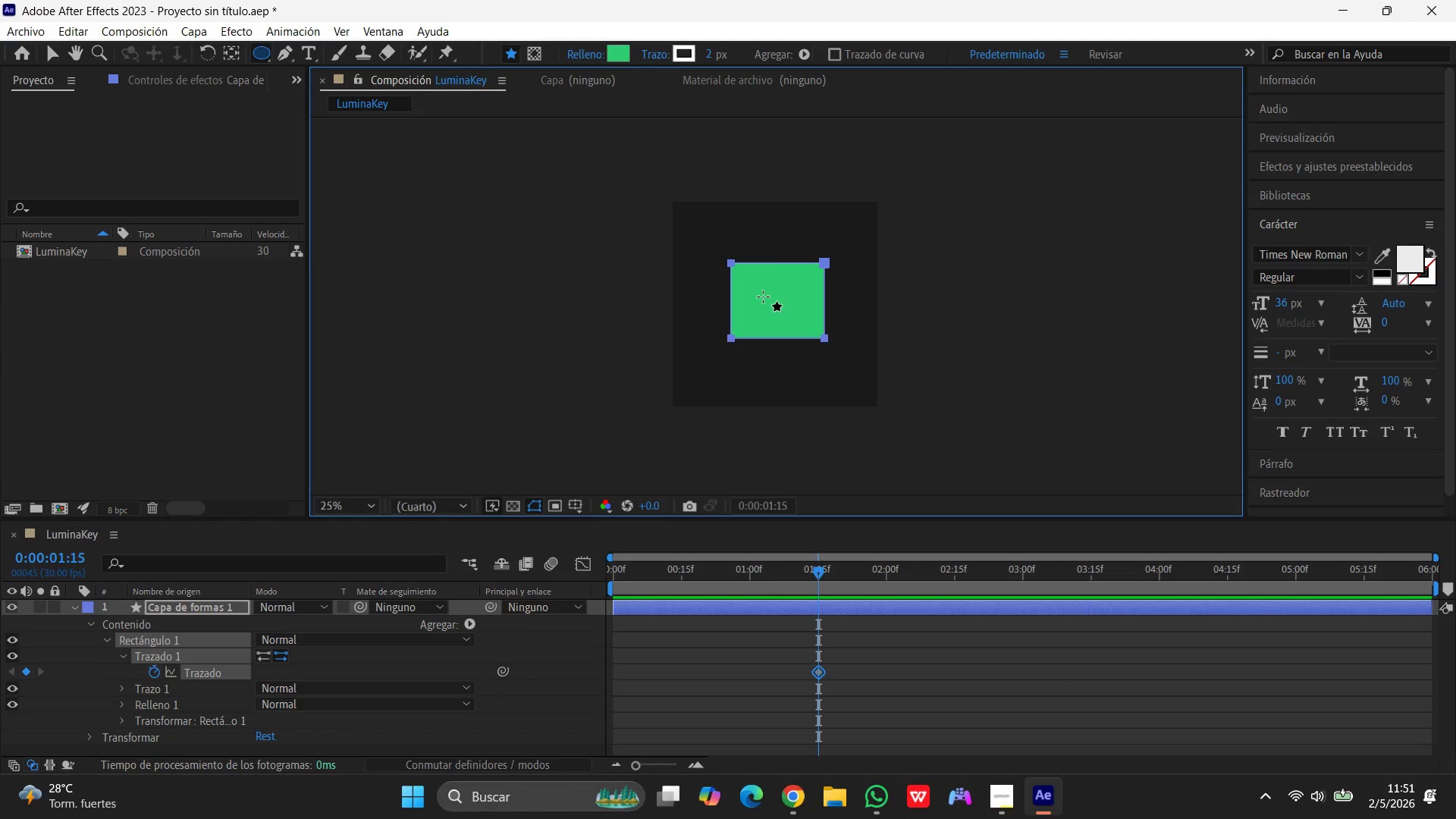 
wait(8.16)
 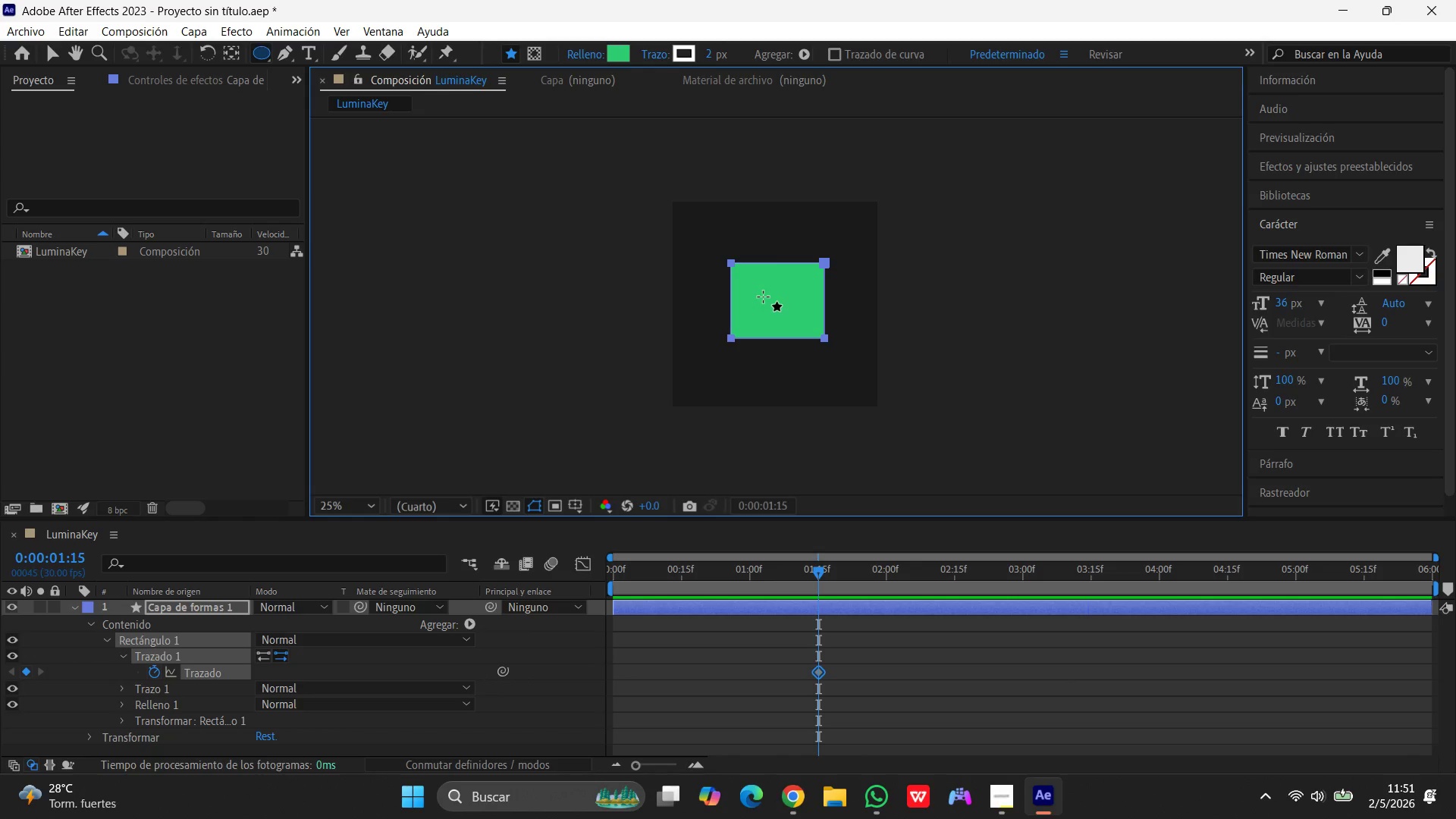 
type(uuu)
 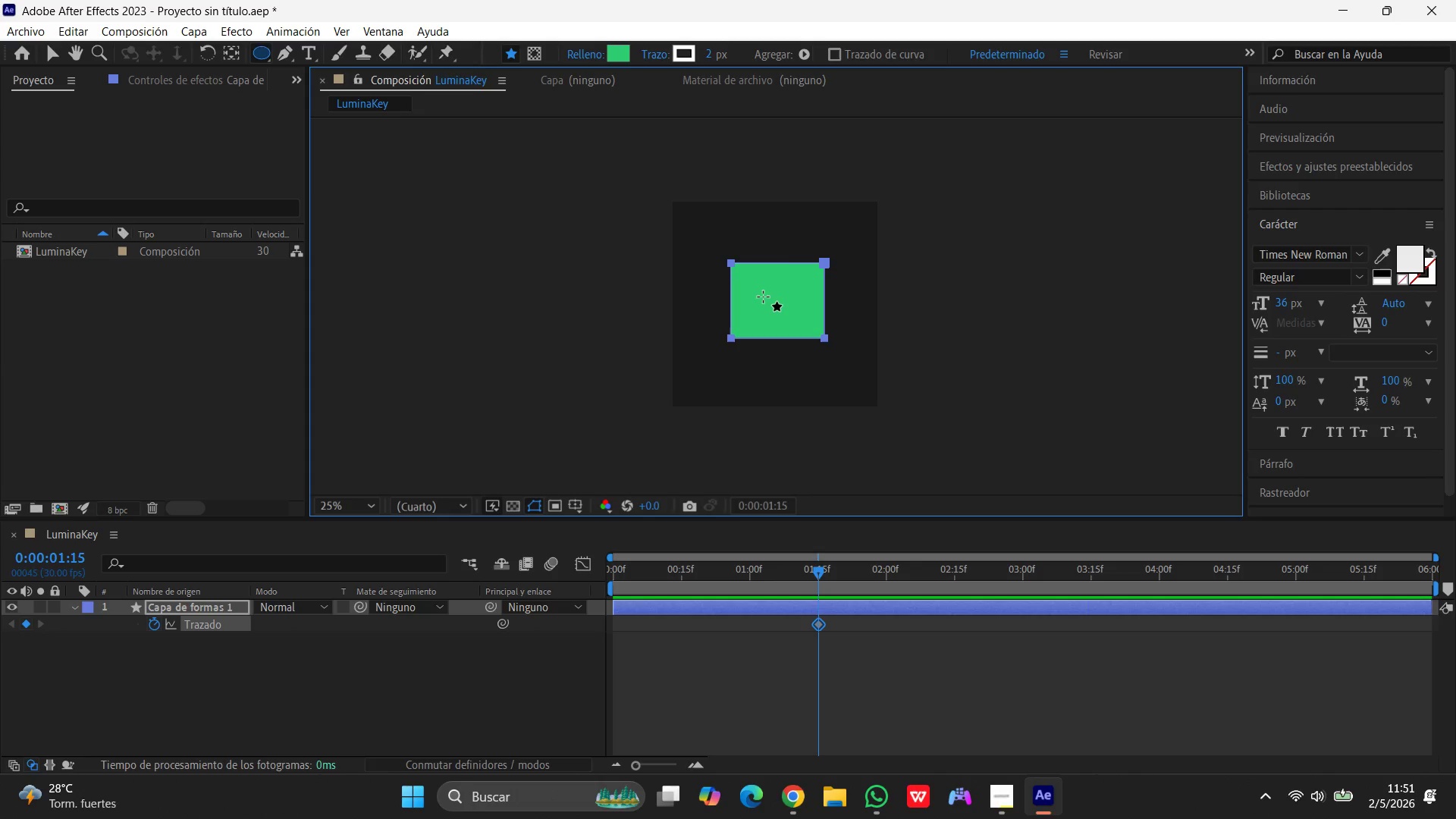 
wait(6.41)
 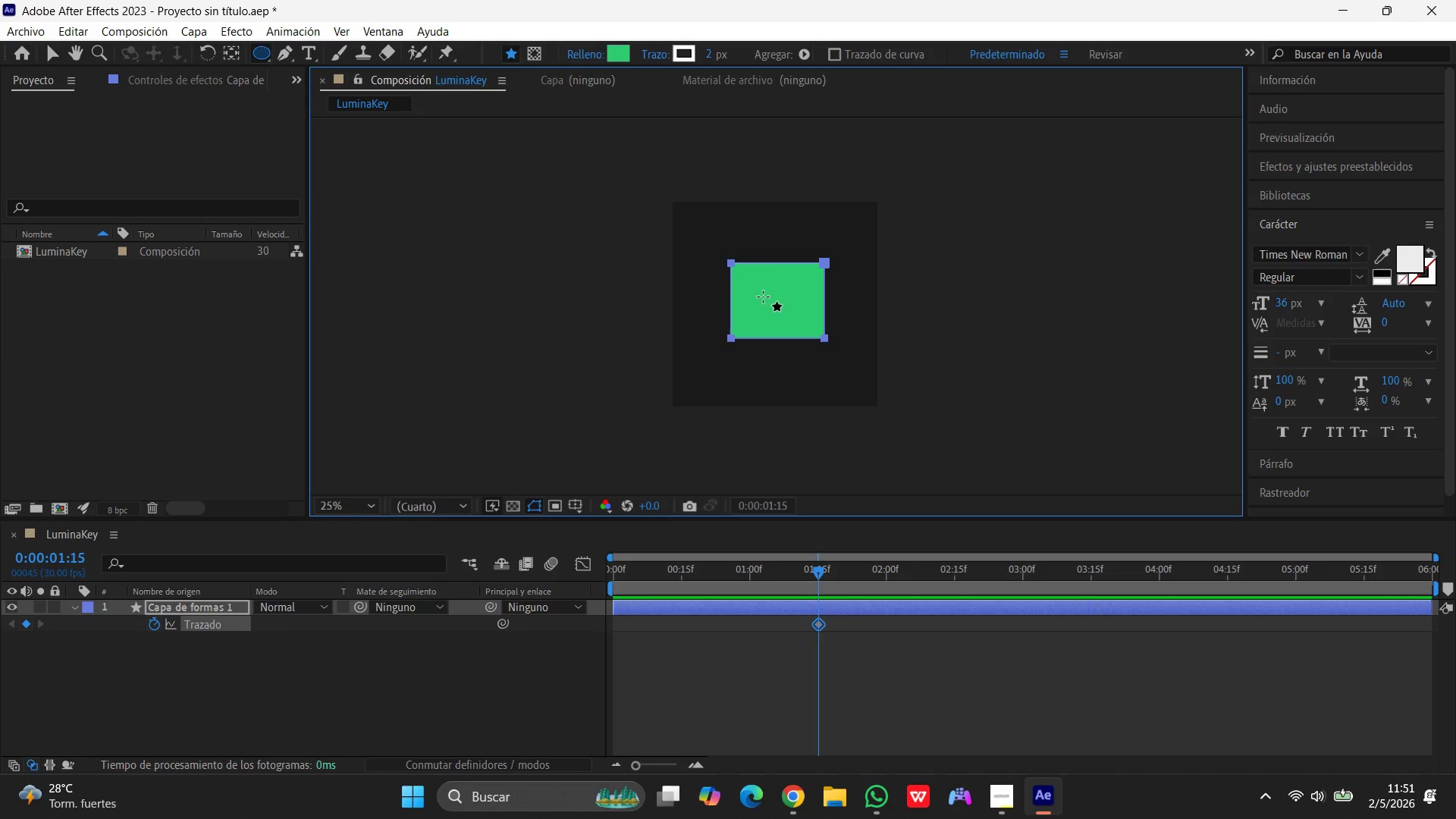 
left_click_drag(start_coordinate=[816, 573], to_coordinate=[489, 585])
 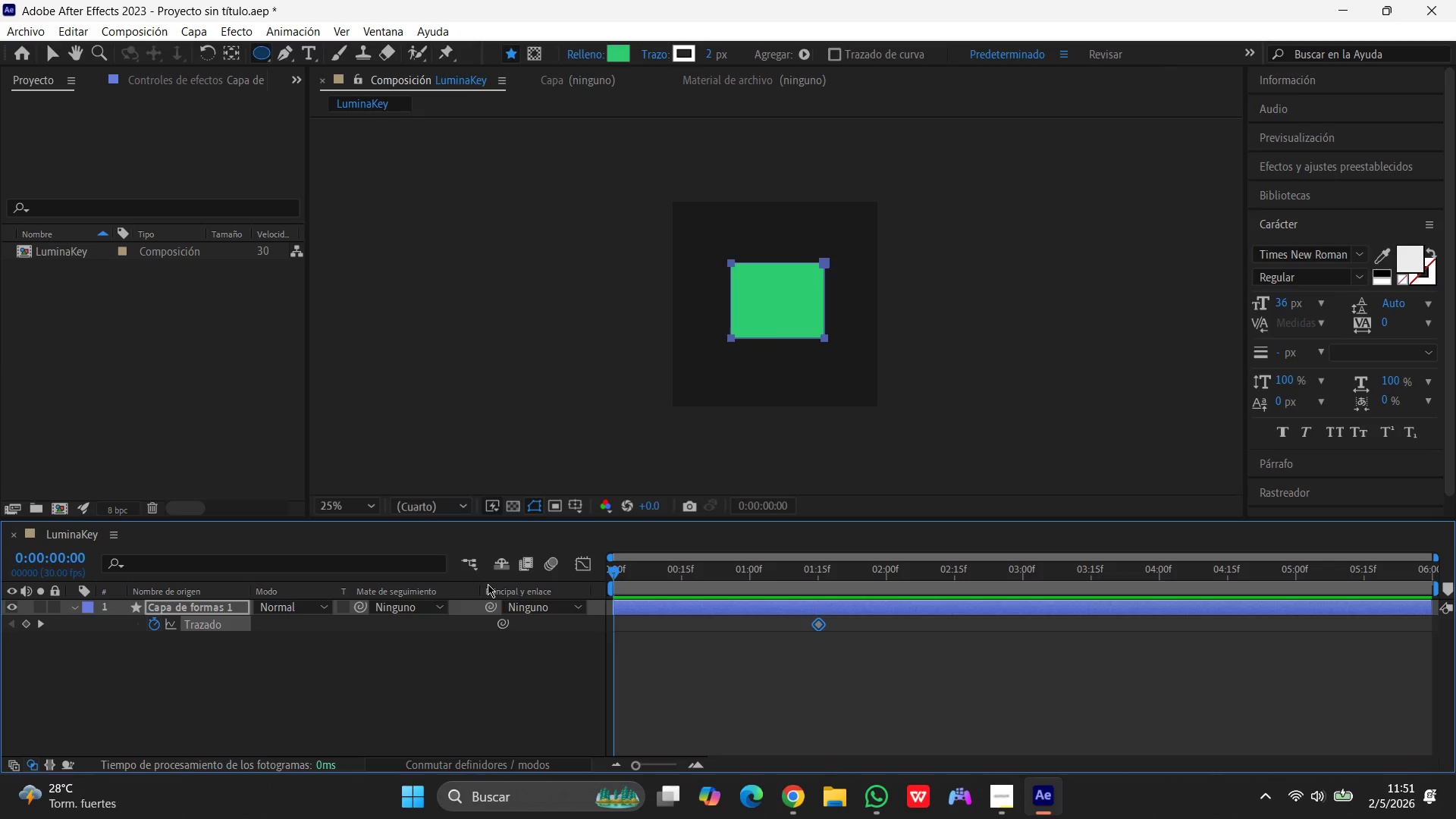 
key(Space)
 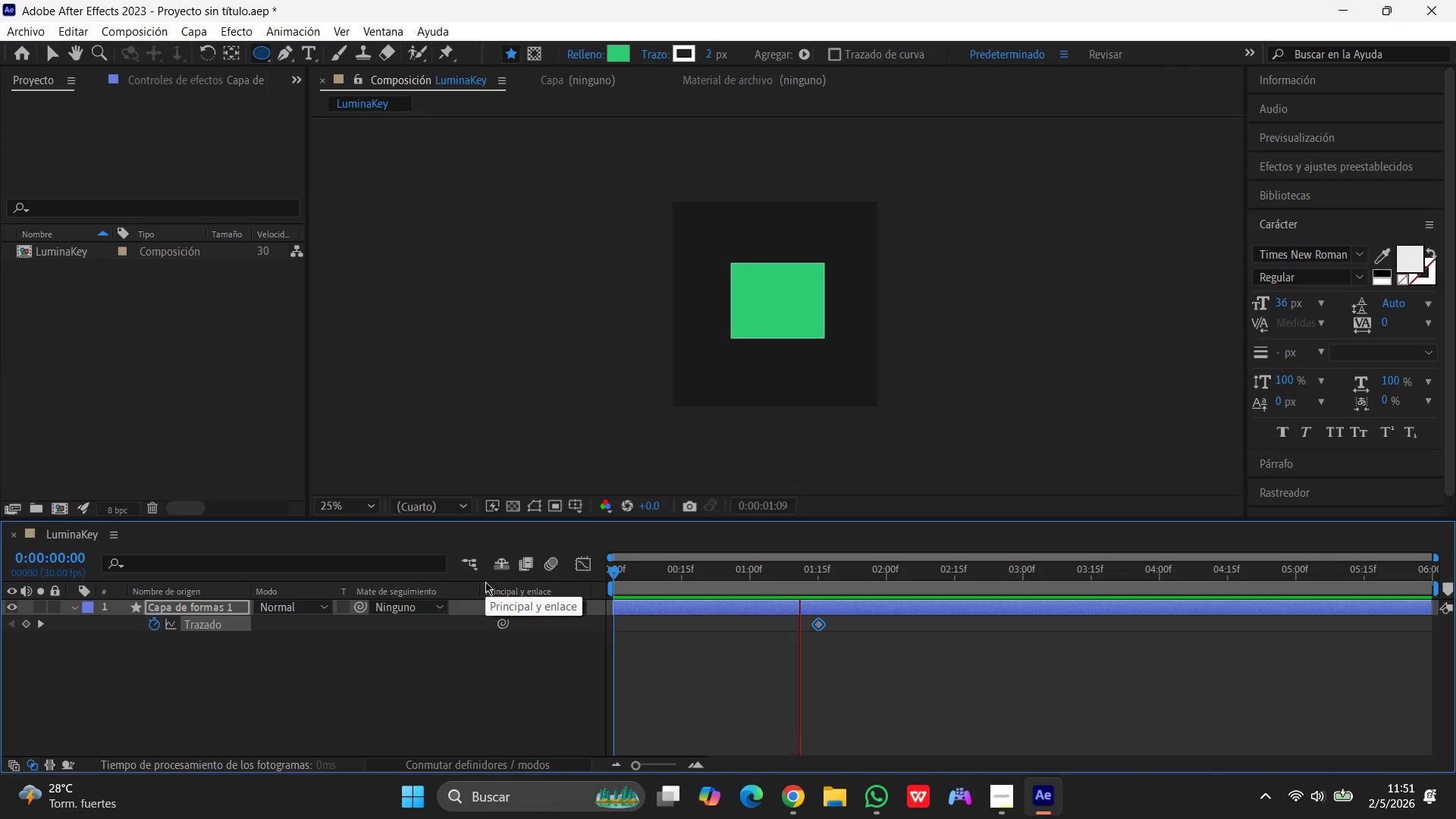 
key(Space)
 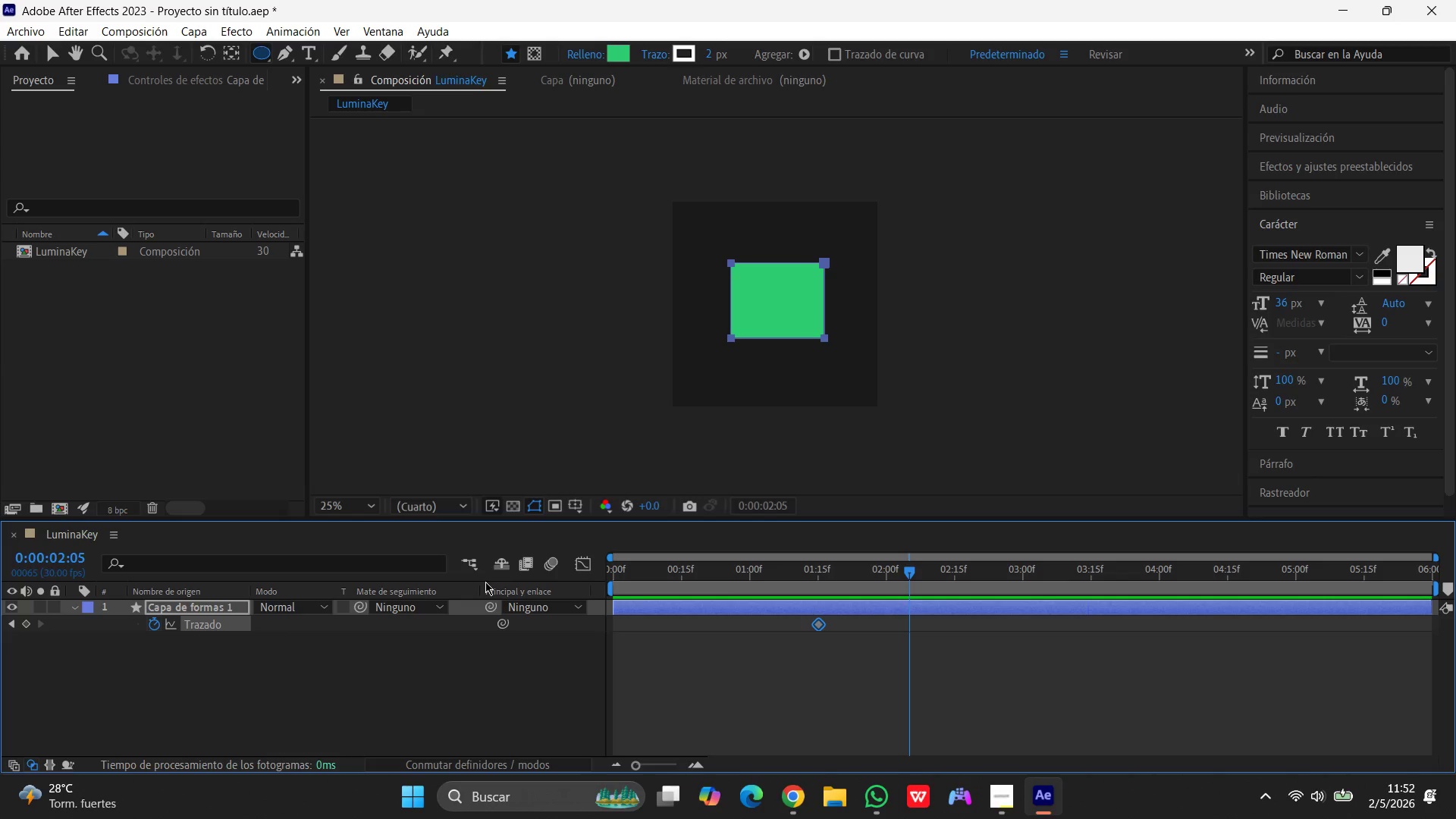 
wait(40.38)
 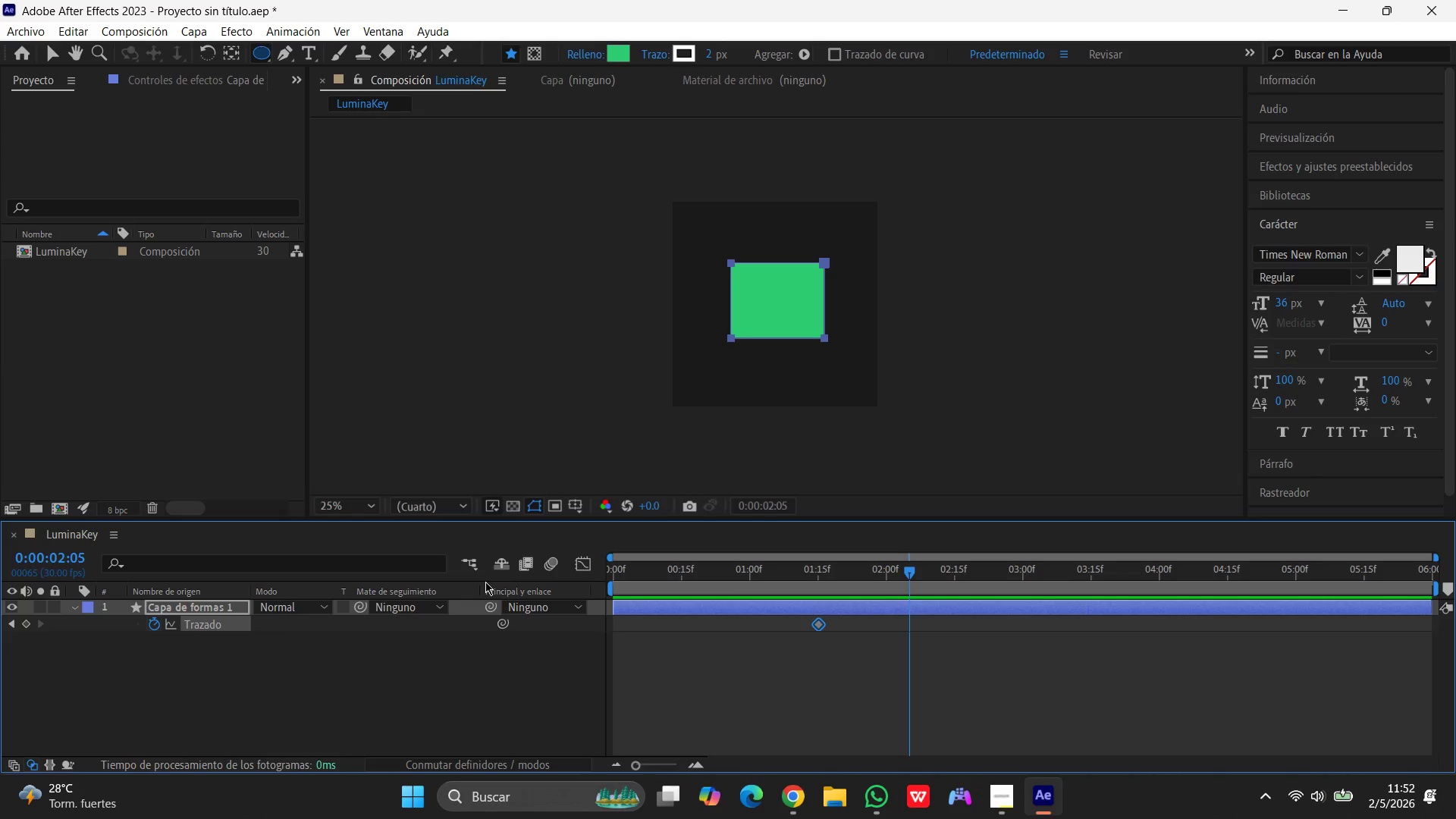 
key(Delete)
 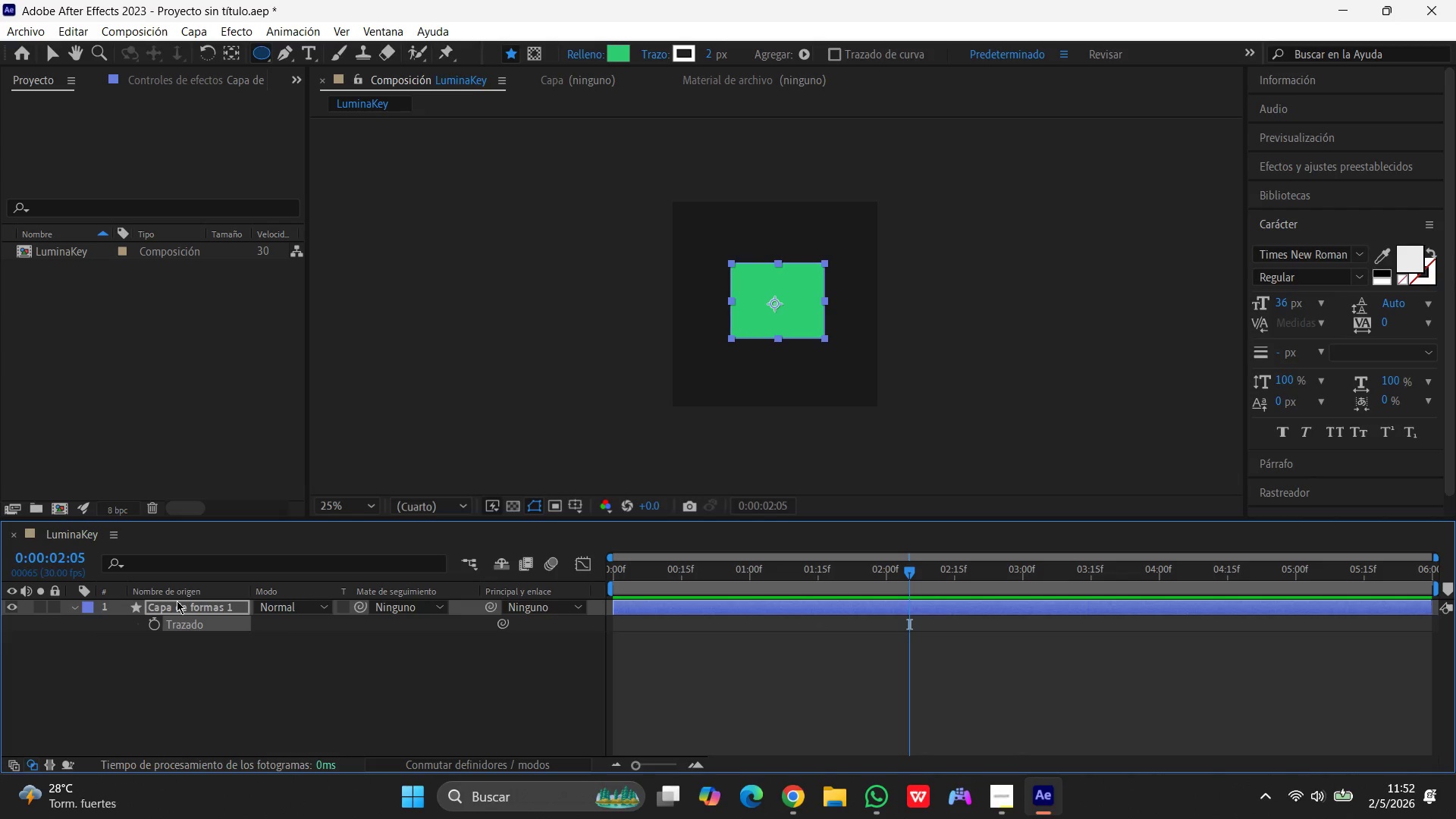 
left_click([178, 607])
 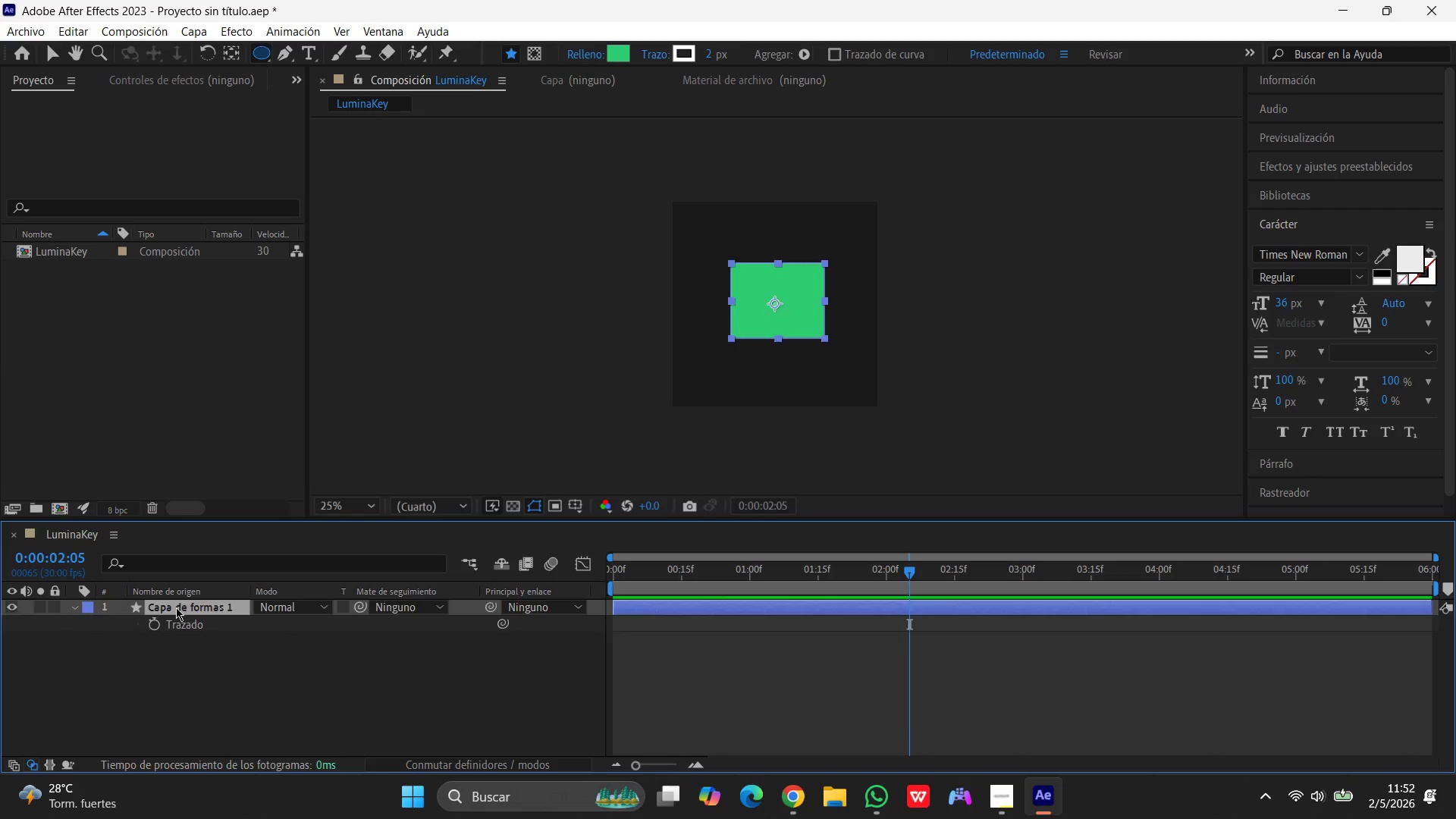 
key(Delete)
 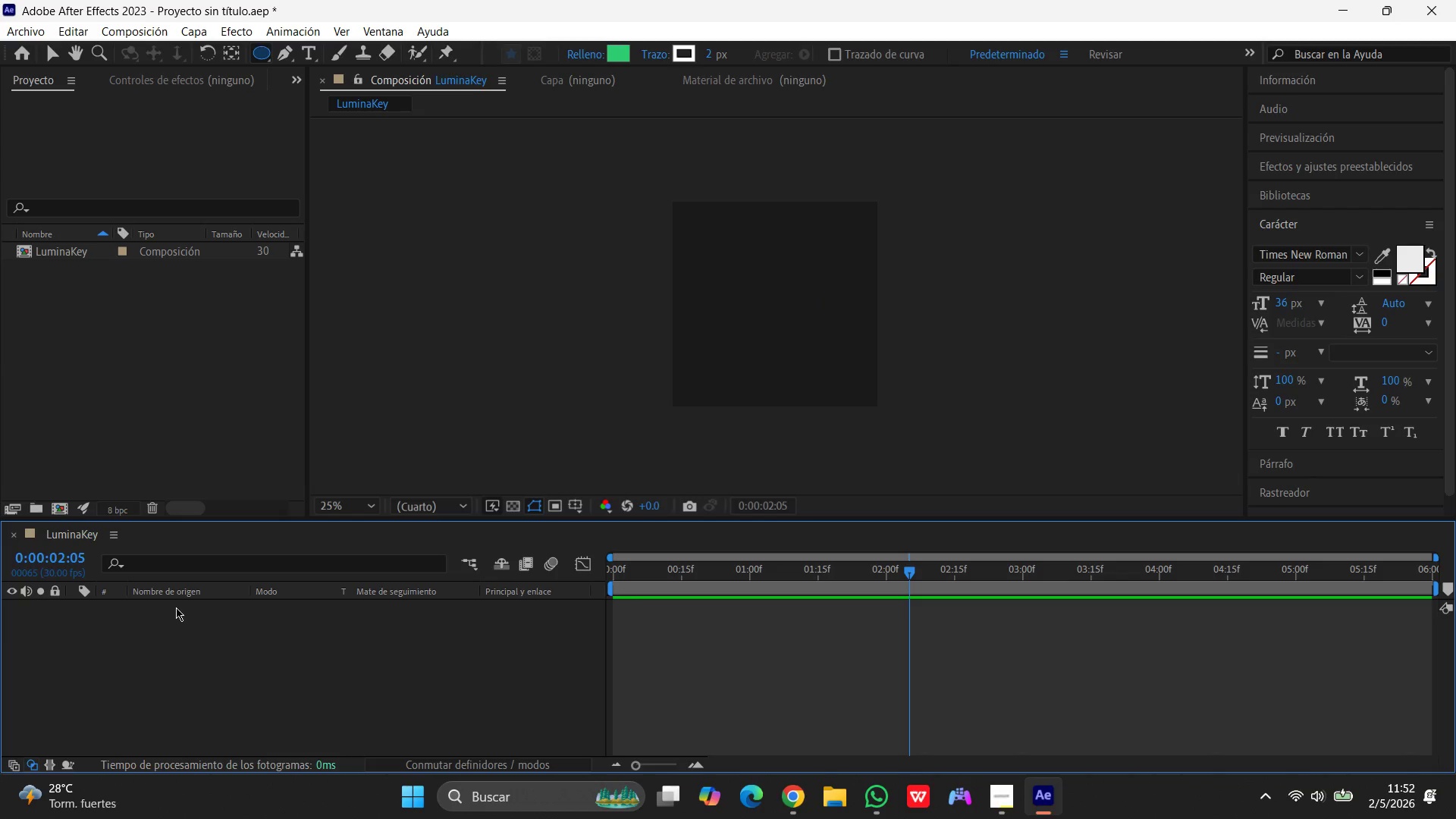 
wait(8.02)
 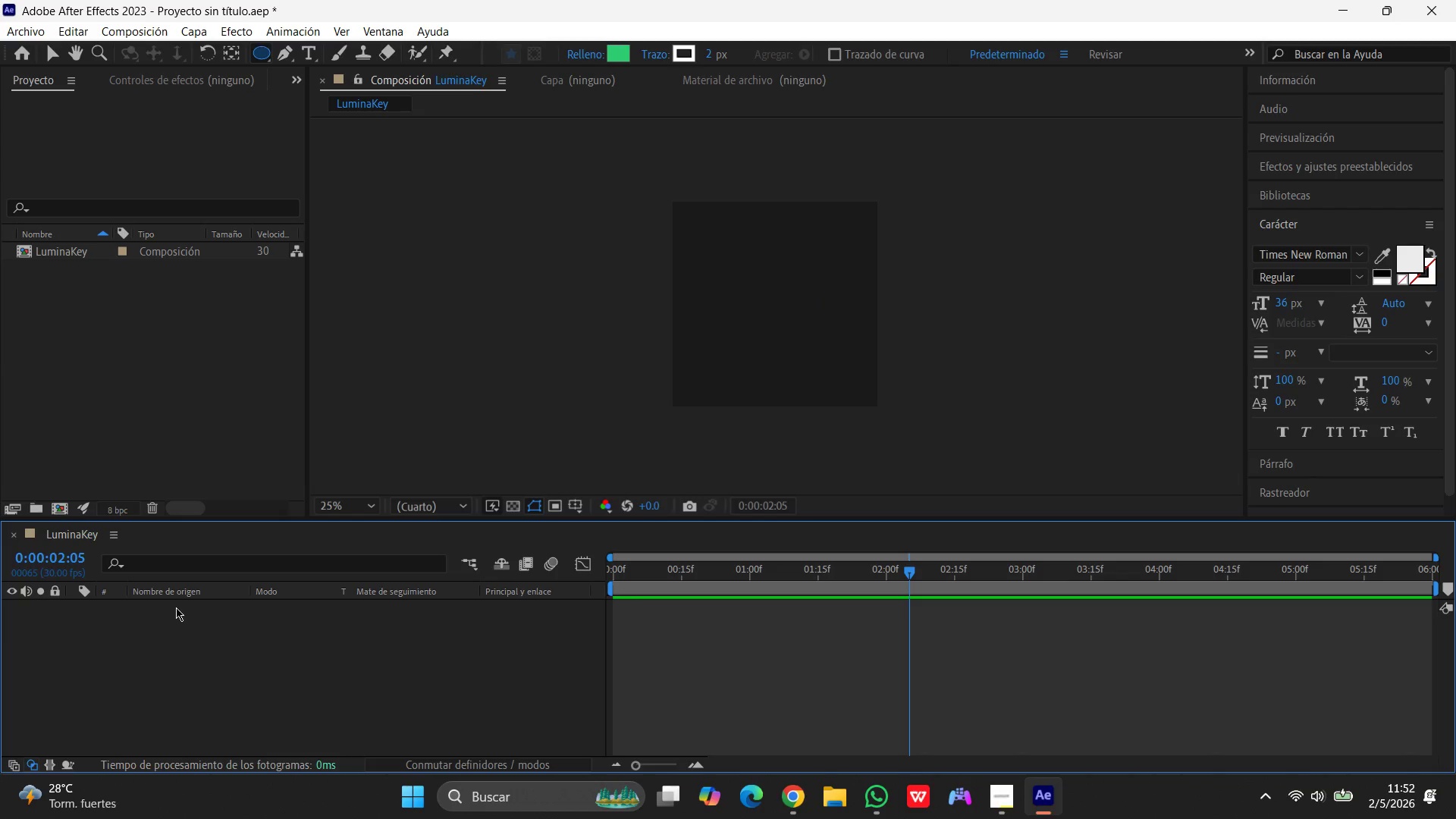 
type(qqq)
 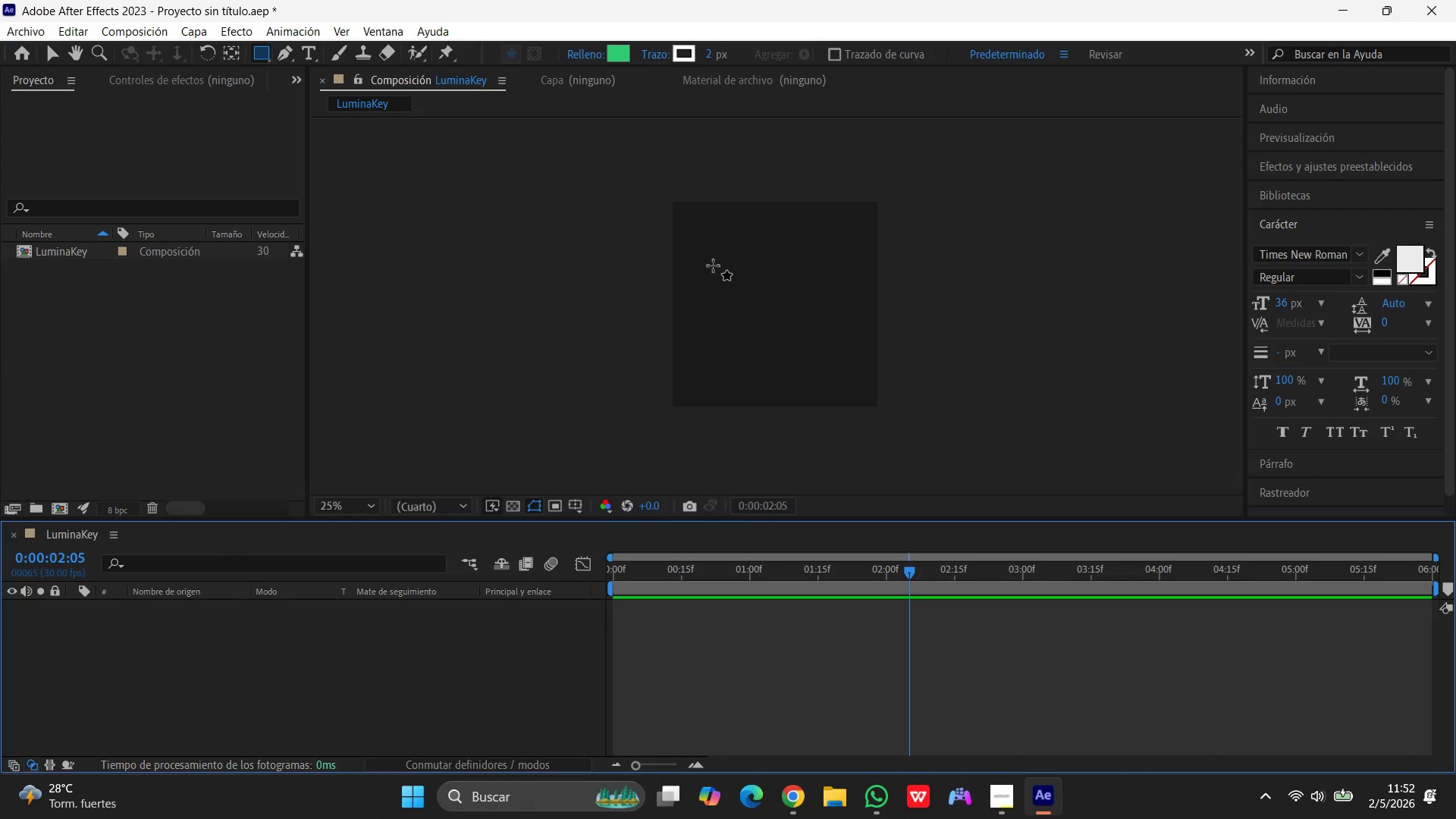 
left_click_drag(start_coordinate=[721, 263], to_coordinate=[827, 334])
 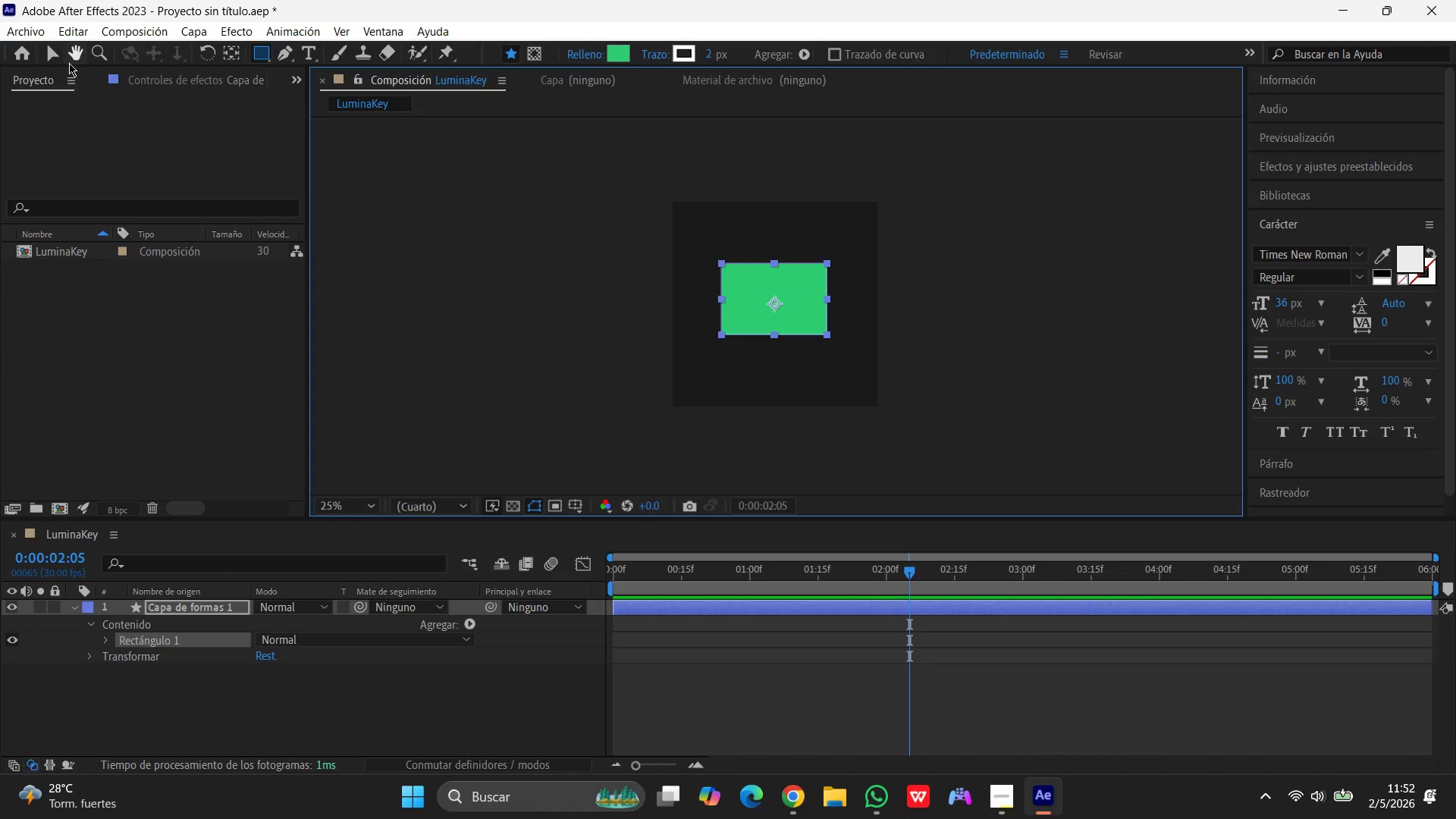 
left_click([55, 55])
 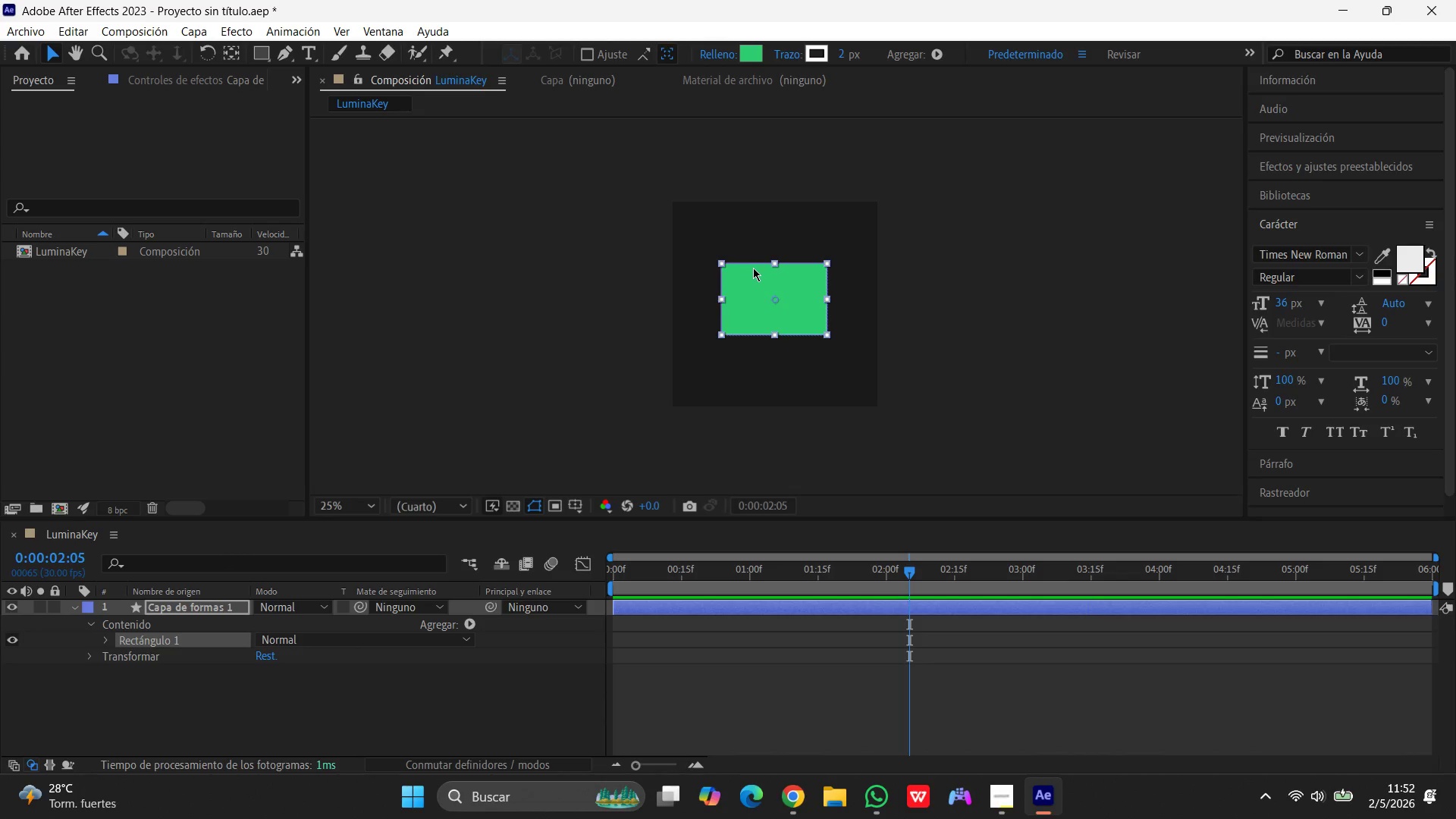 
left_click_drag(start_coordinate=[754, 268], to_coordinate=[763, 271])
 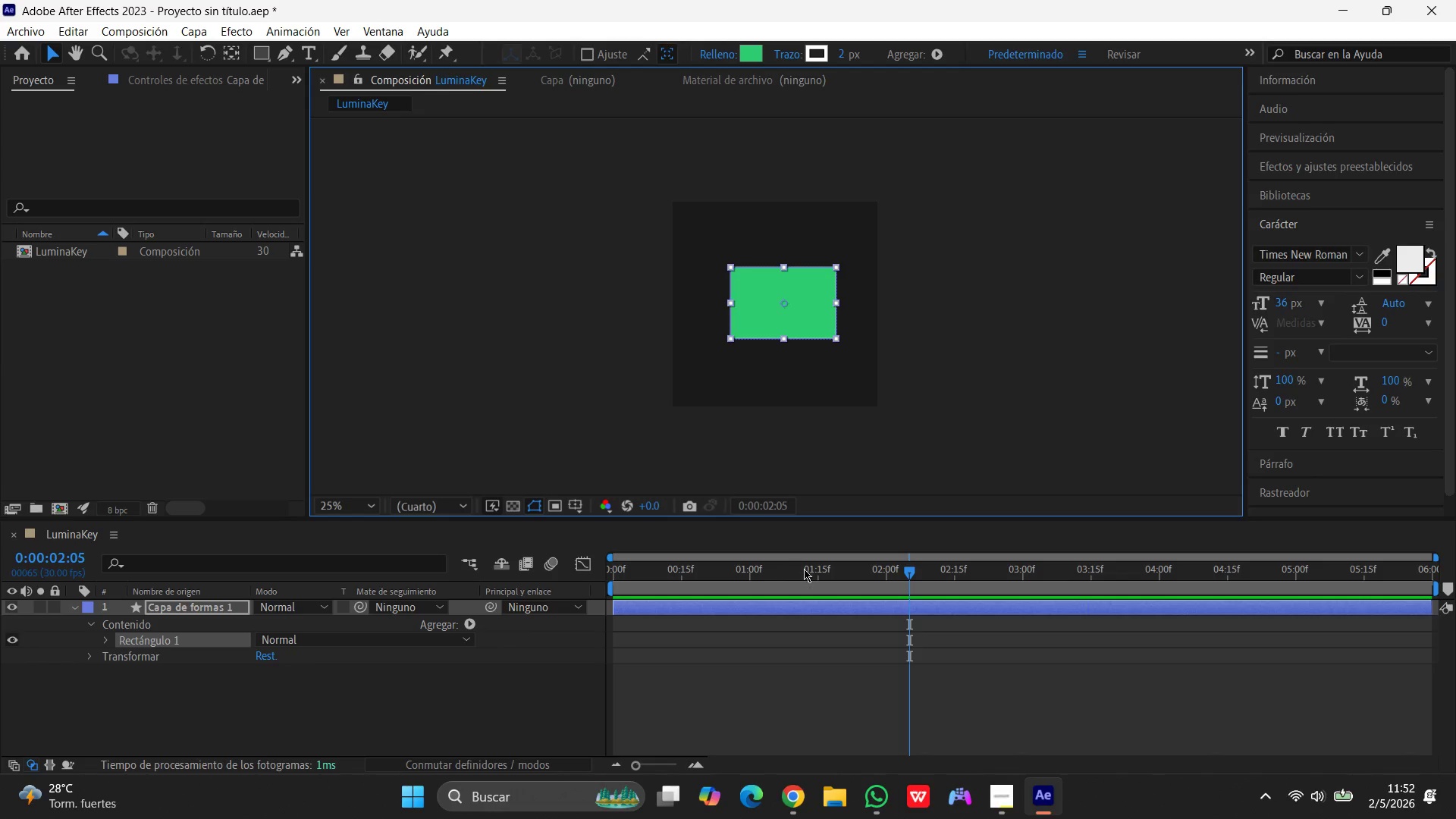 
key(T)
 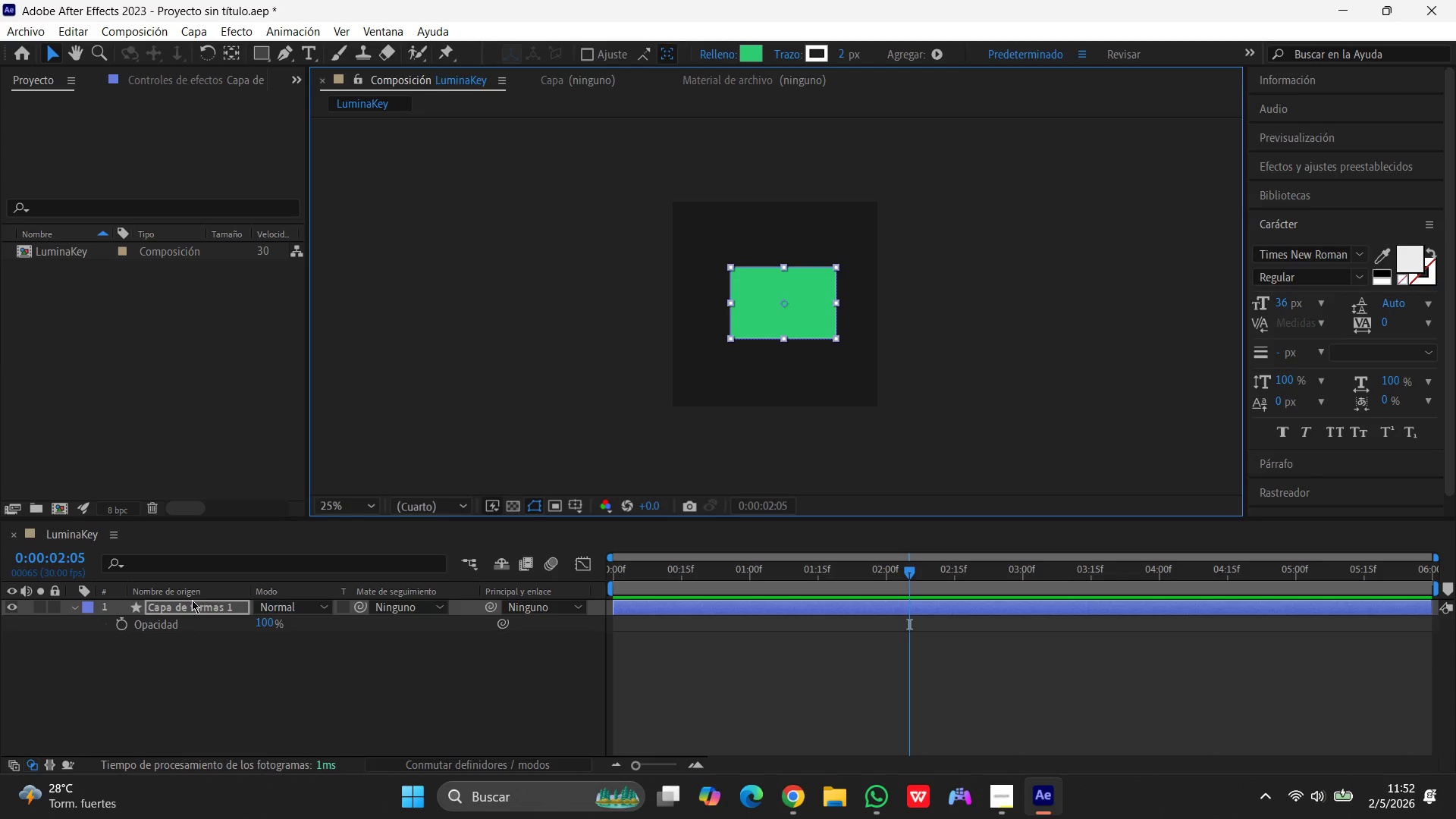 
left_click([124, 624])
 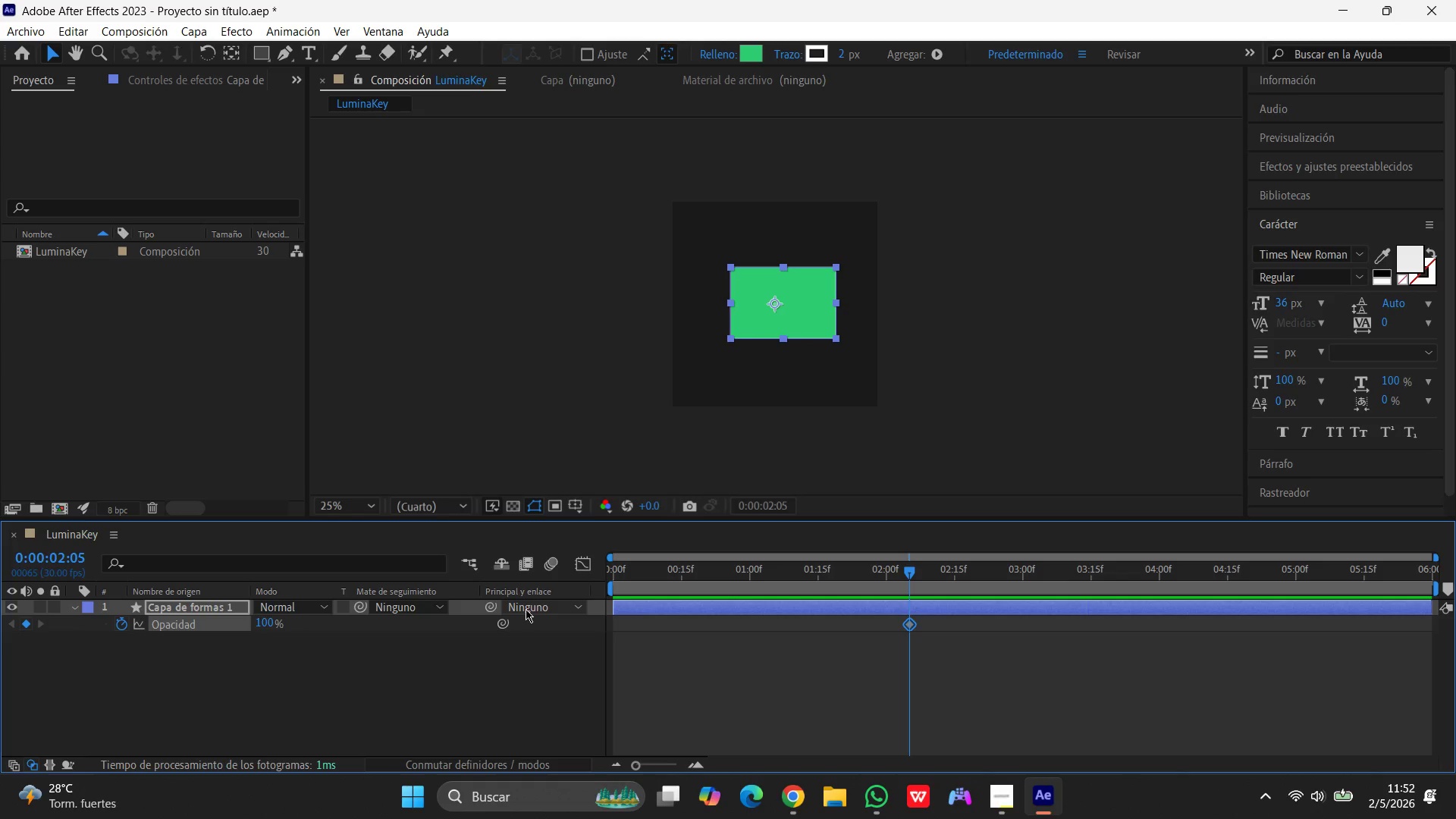 
key(Control+Z)
 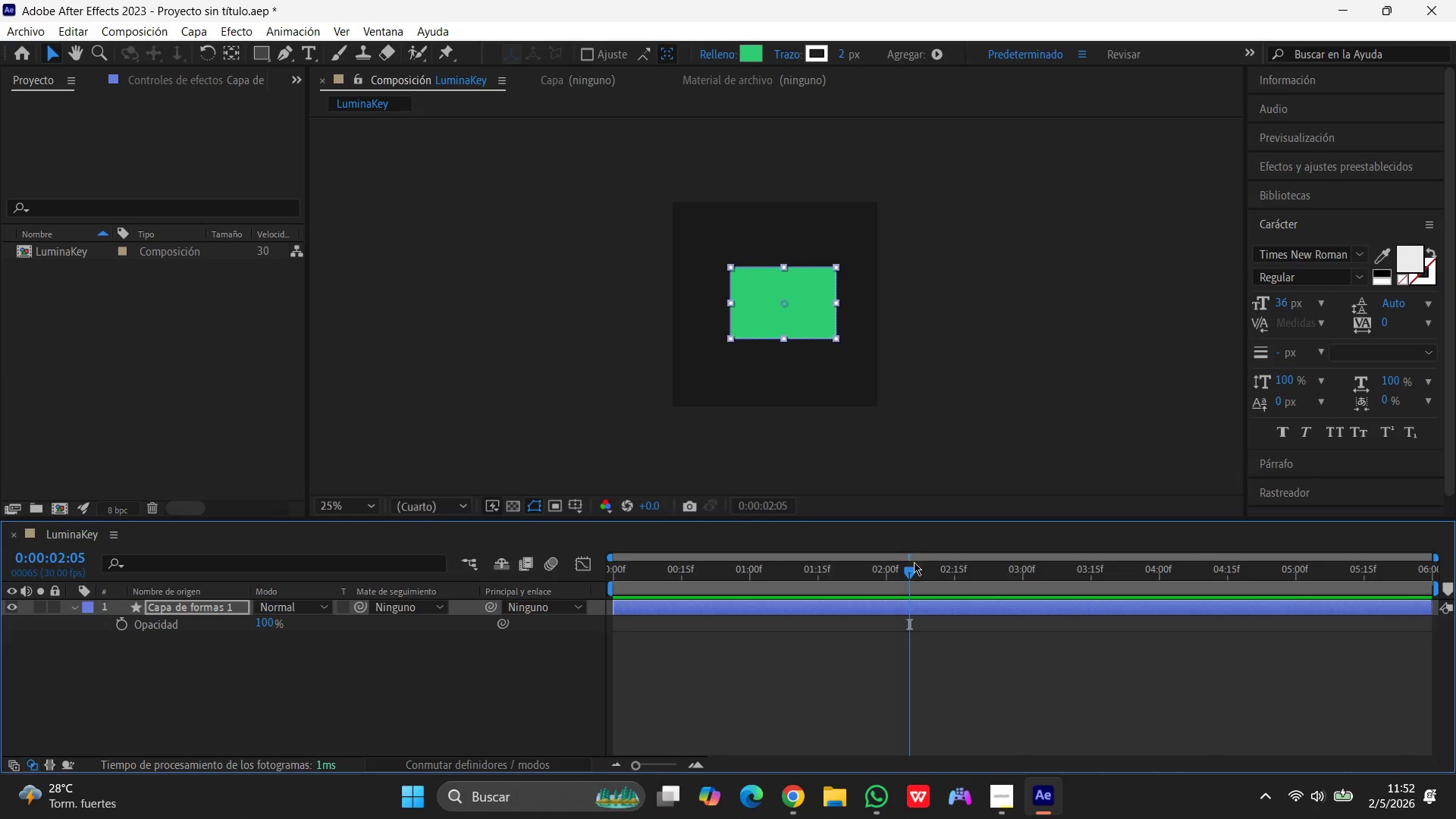 
left_click_drag(start_coordinate=[910, 566], to_coordinate=[441, 594])
 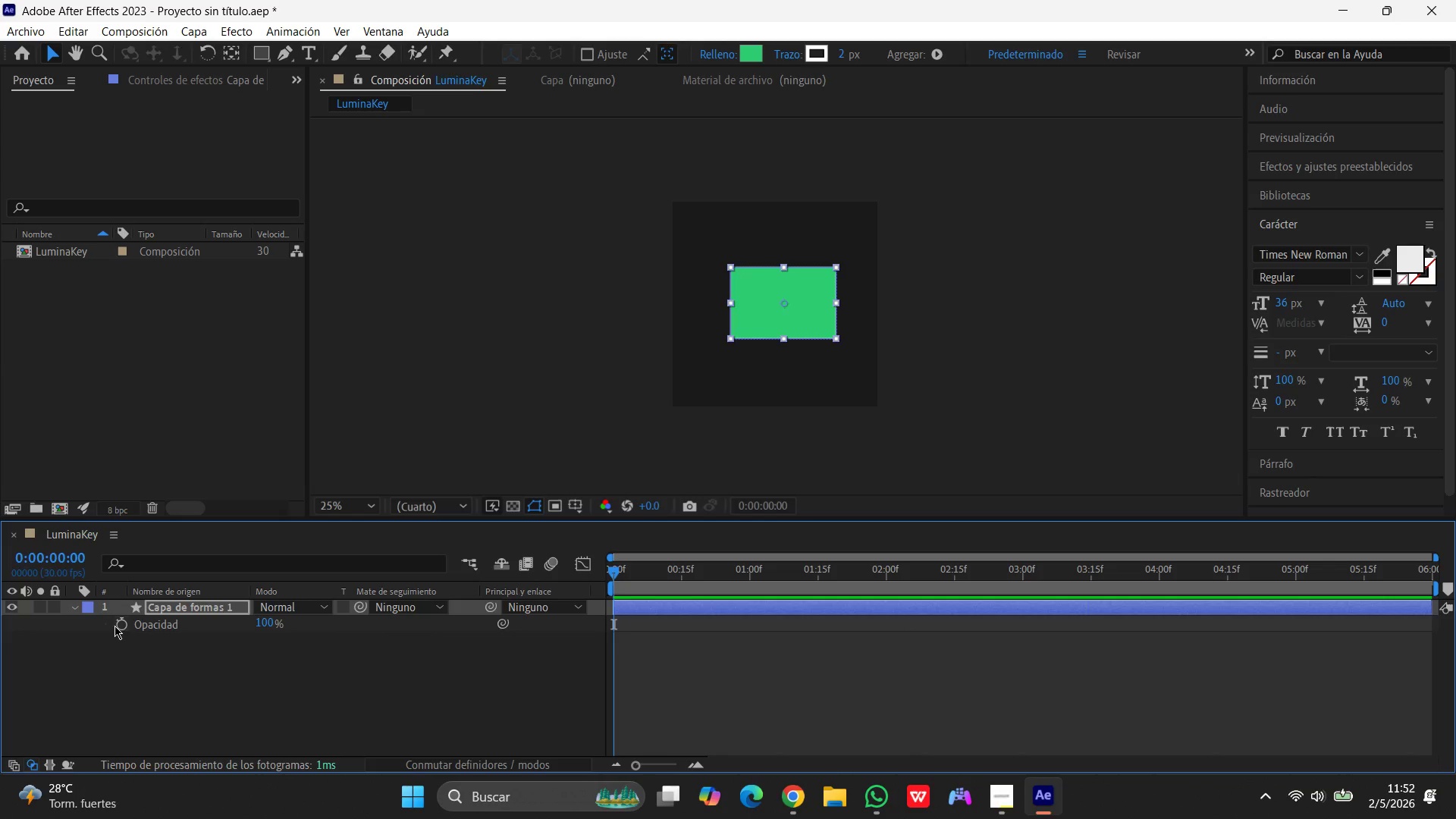 
left_click([121, 625])
 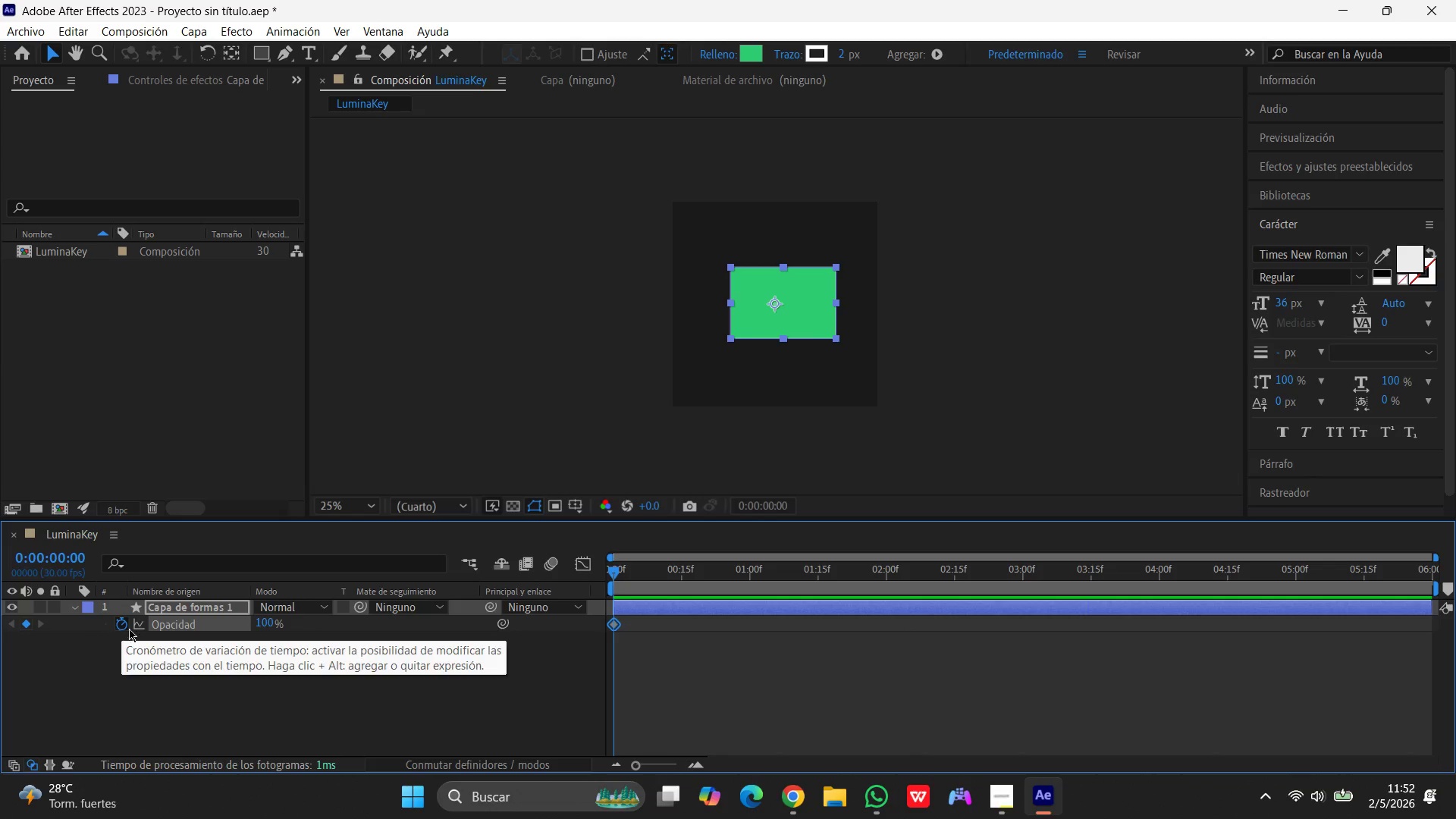 
left_click_drag(start_coordinate=[619, 570], to_coordinate=[823, 576])
 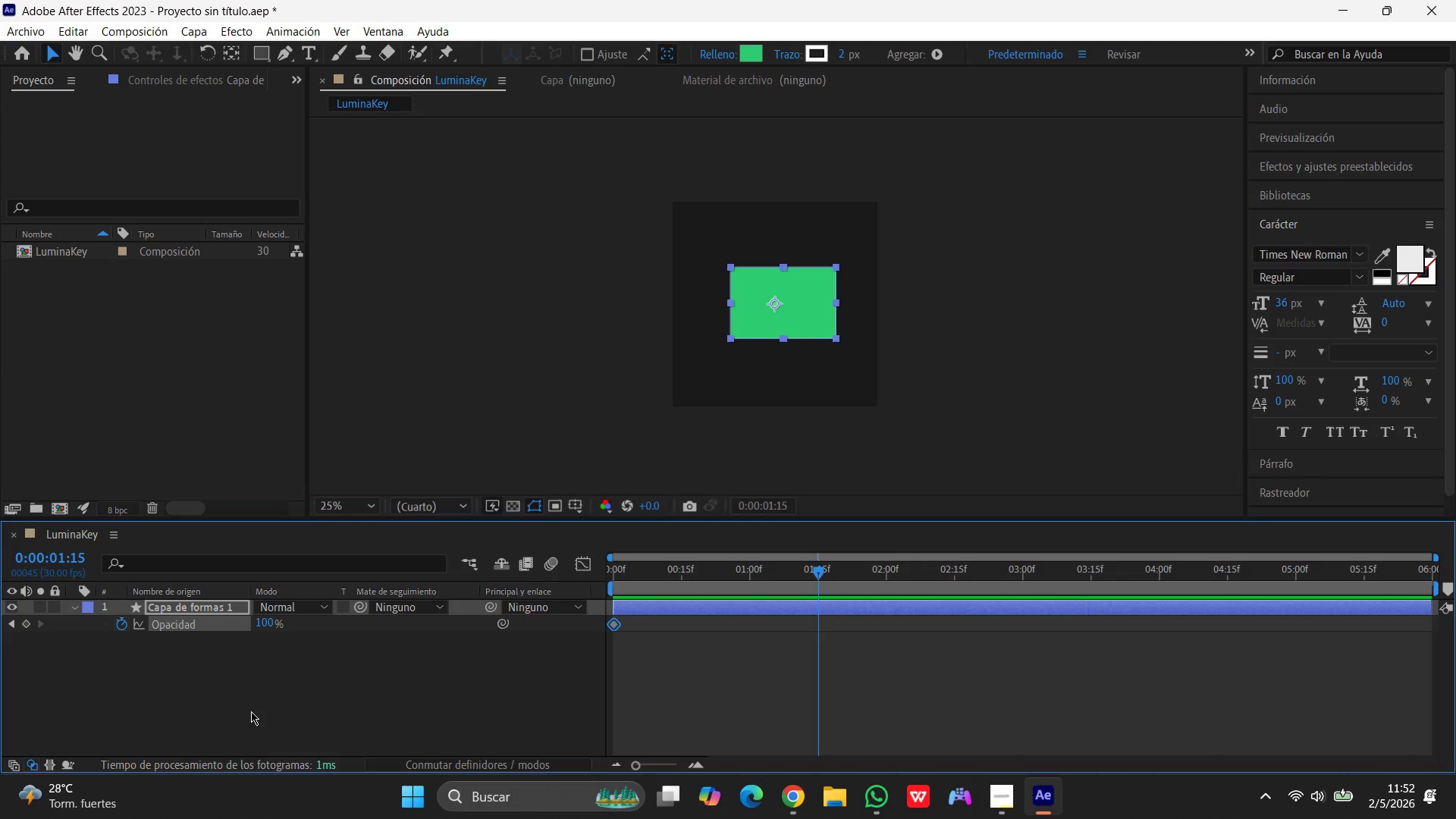 
wait(5.89)
 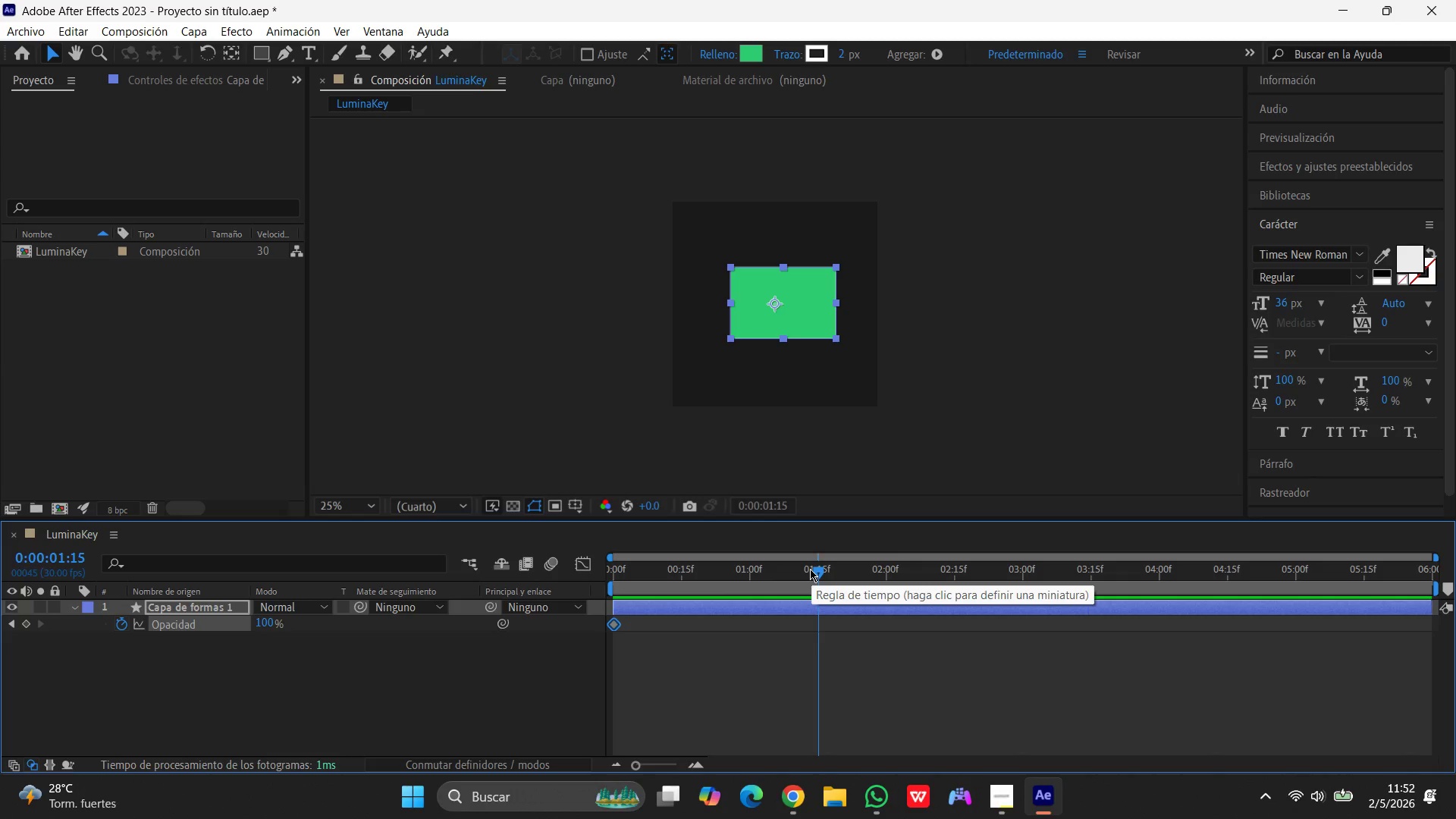 
left_click([269, 622])
 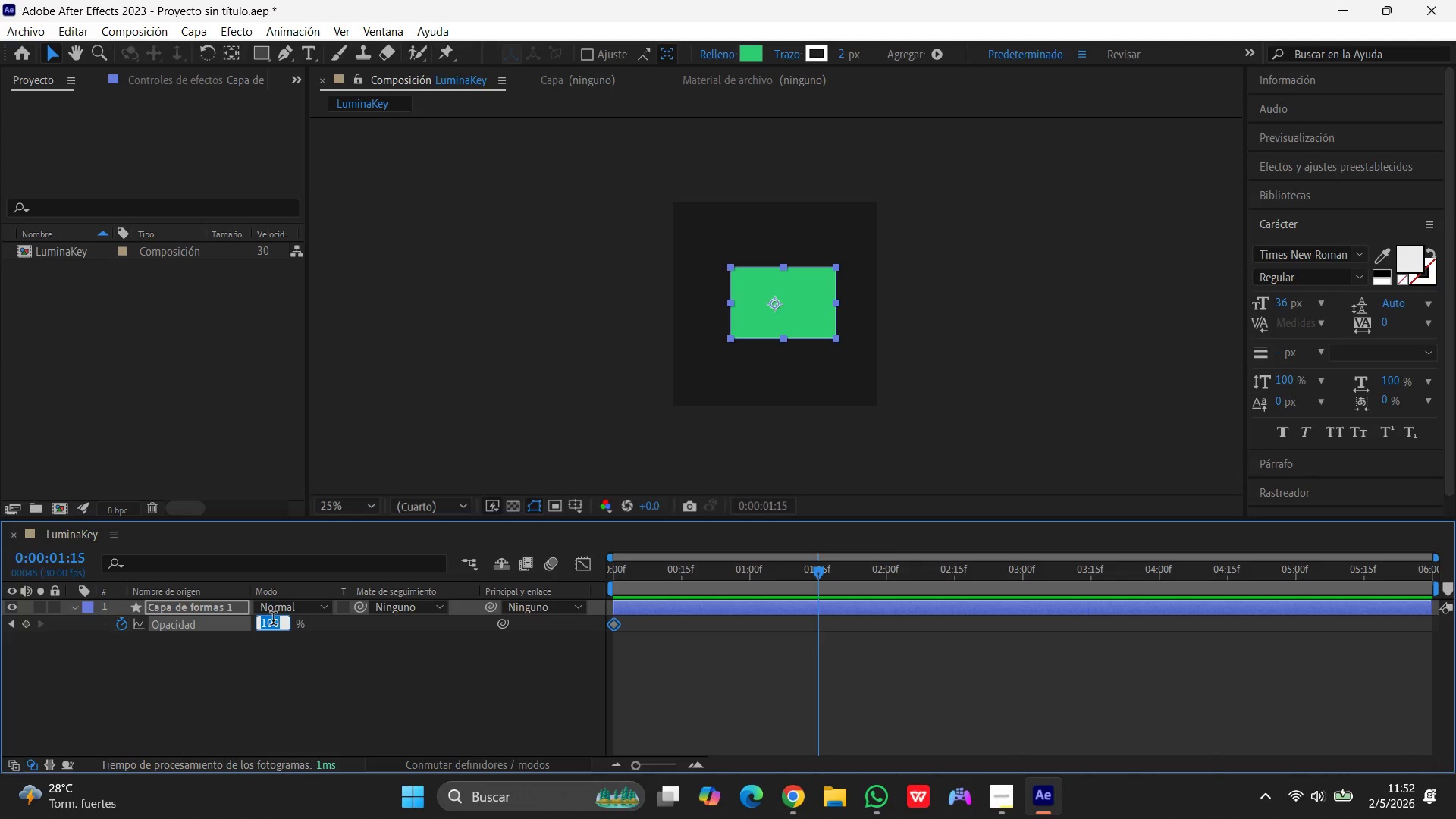 
key(Numpad0)
 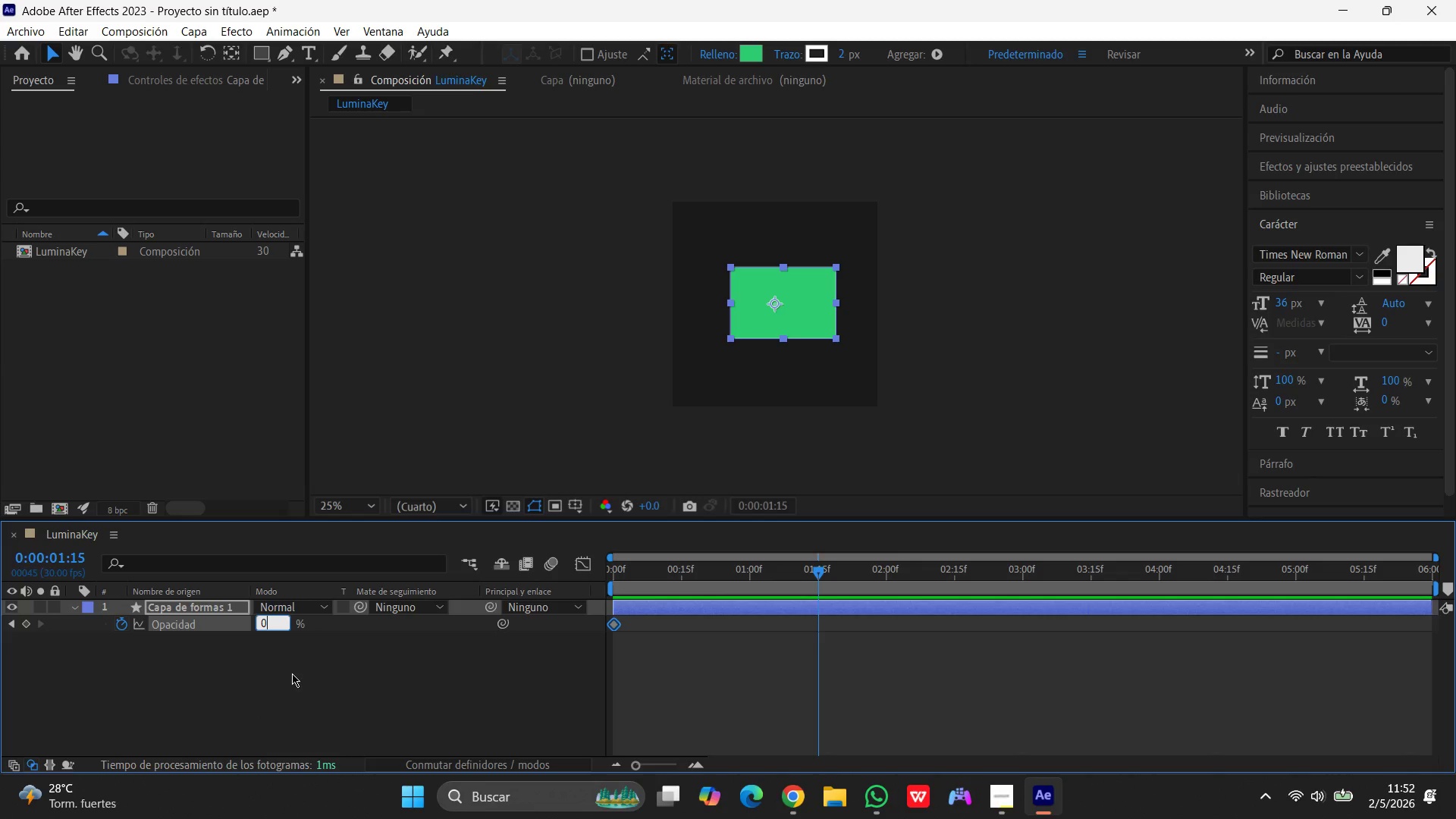 
left_click([292, 675])
 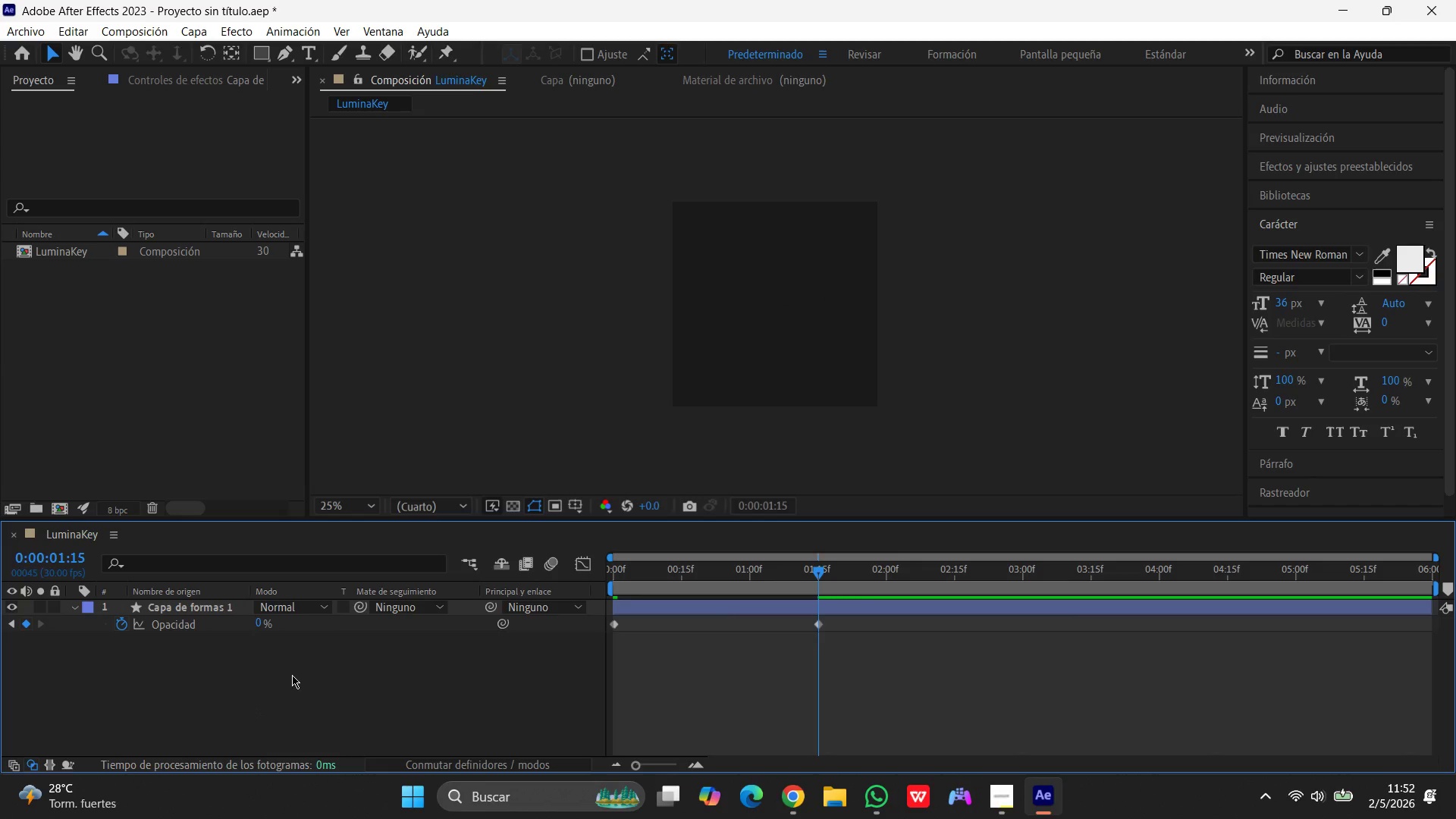 
wait(10.33)
 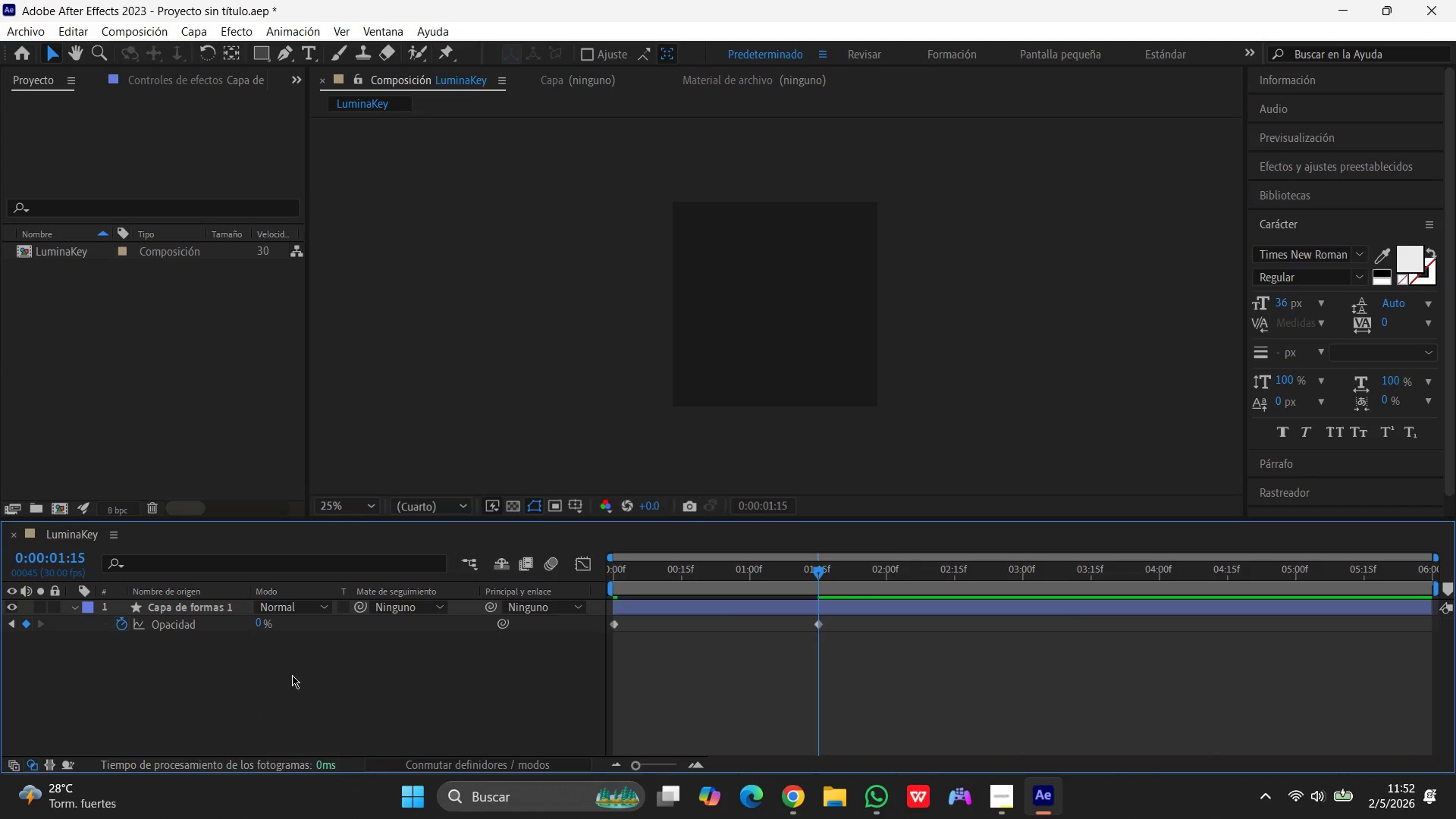 
type(qqq)
 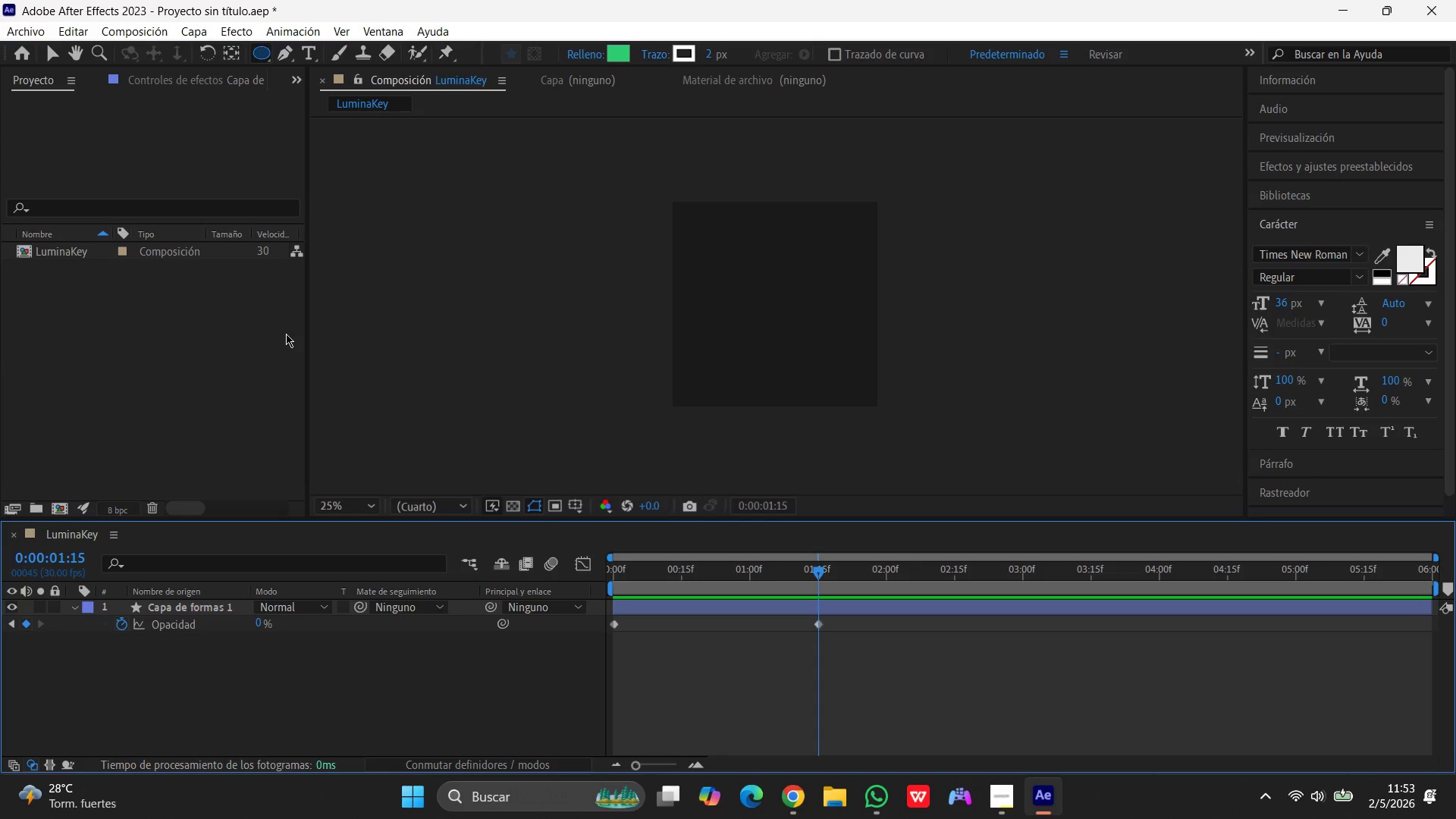 
wait(10.19)
 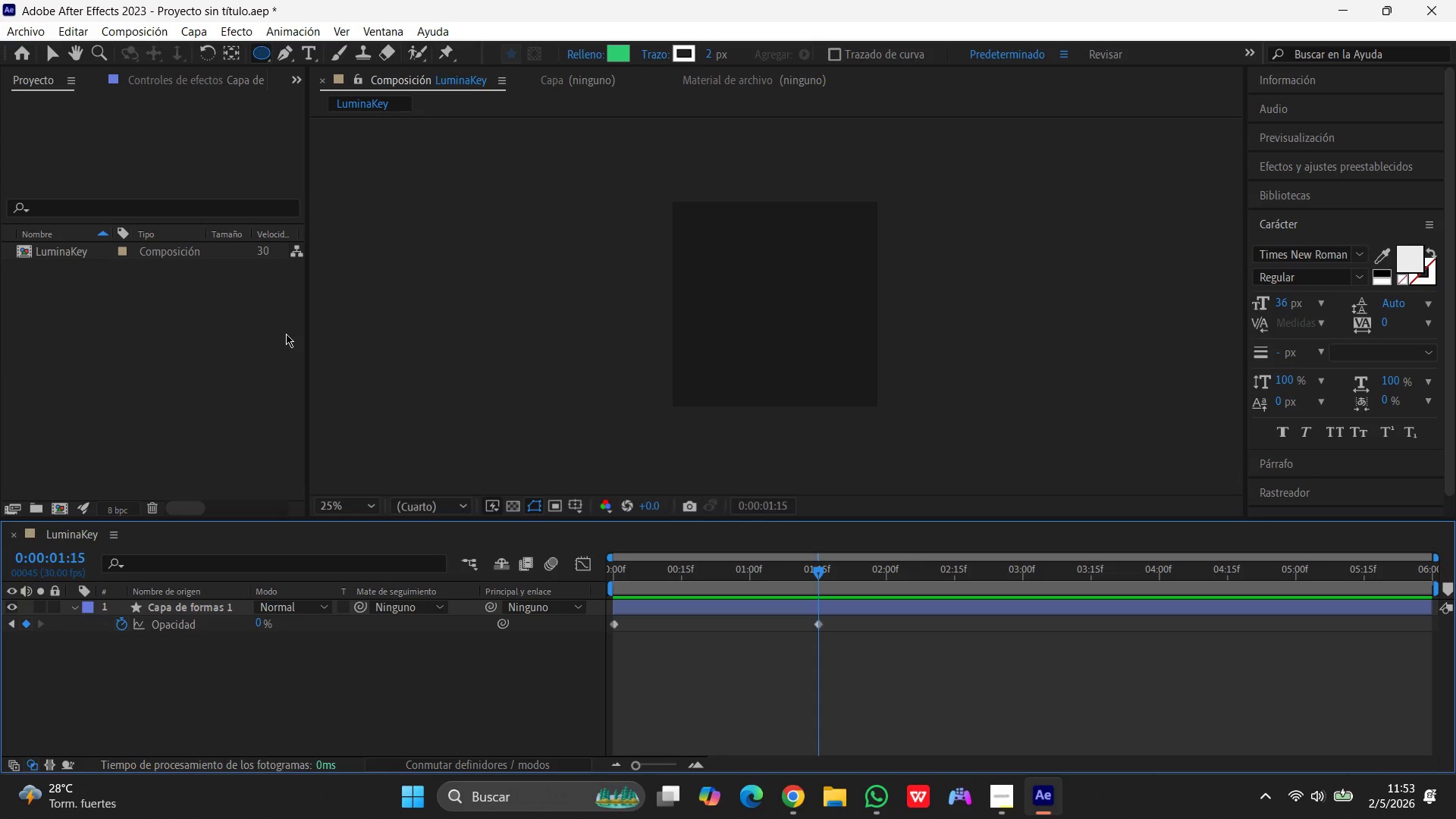 
left_click_drag(start_coordinate=[817, 575], to_coordinate=[681, 588])
 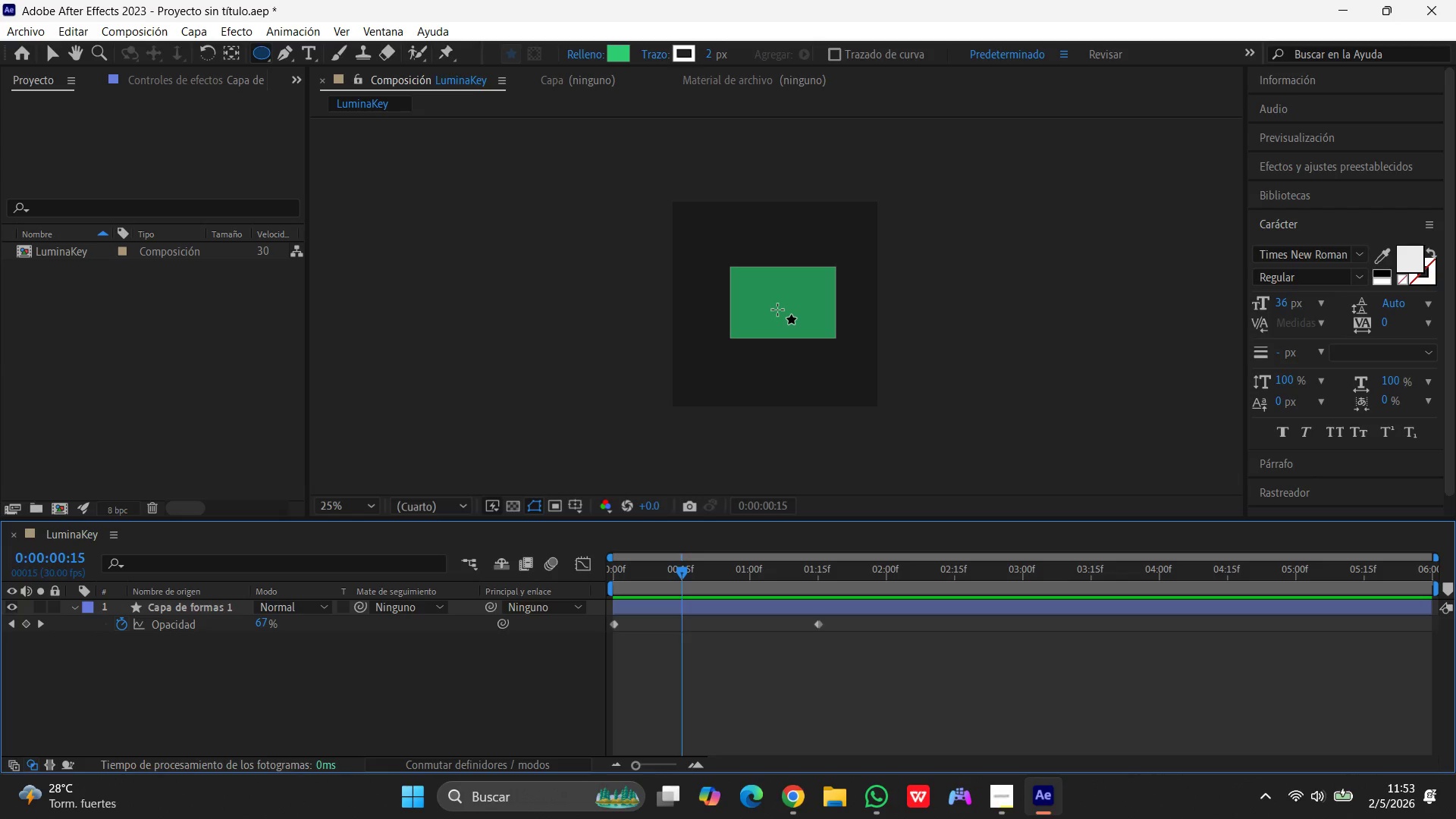 
wait(7.16)
 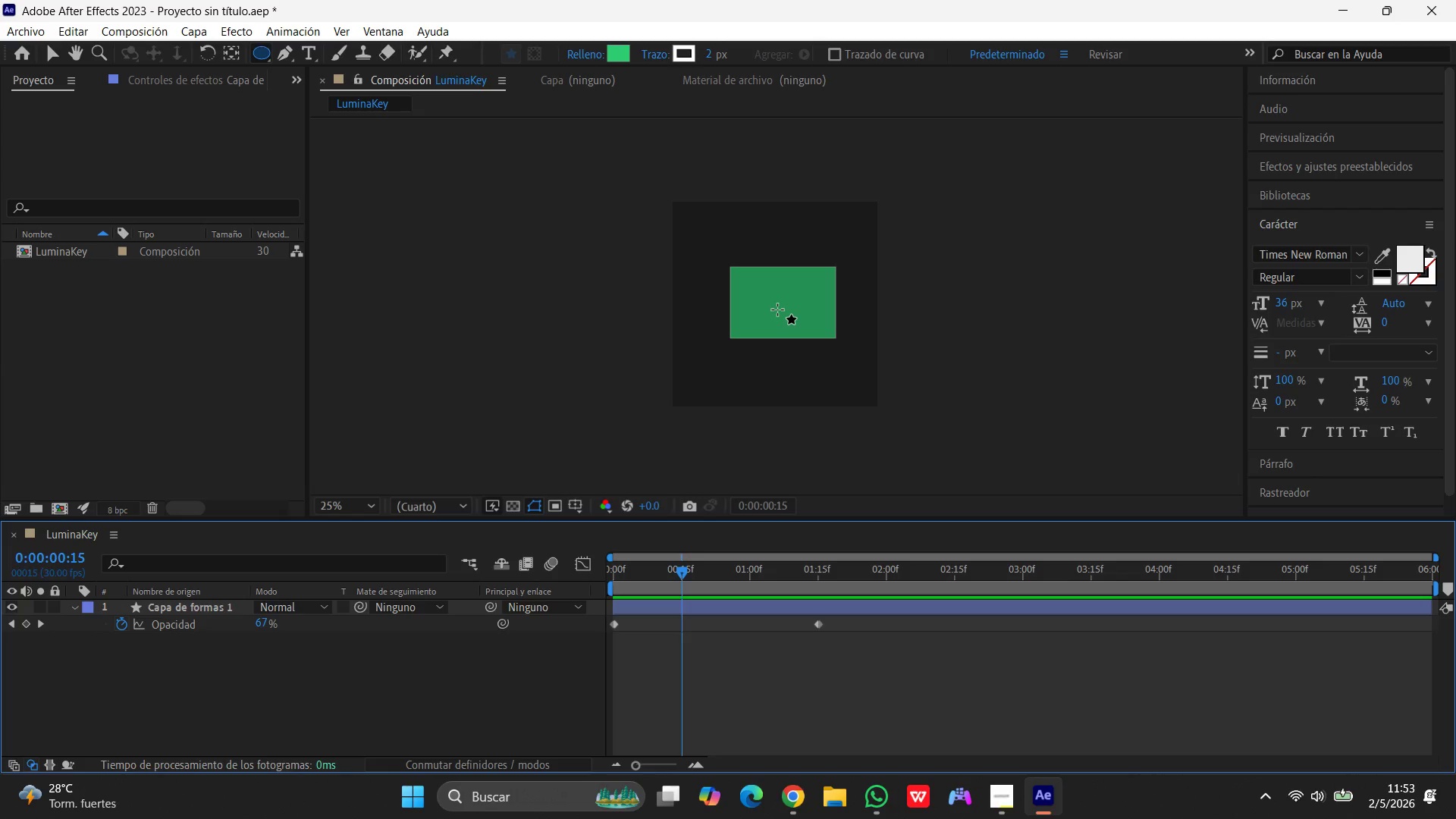 
left_click_drag(start_coordinate=[756, 283], to_coordinate=[808, 340])
 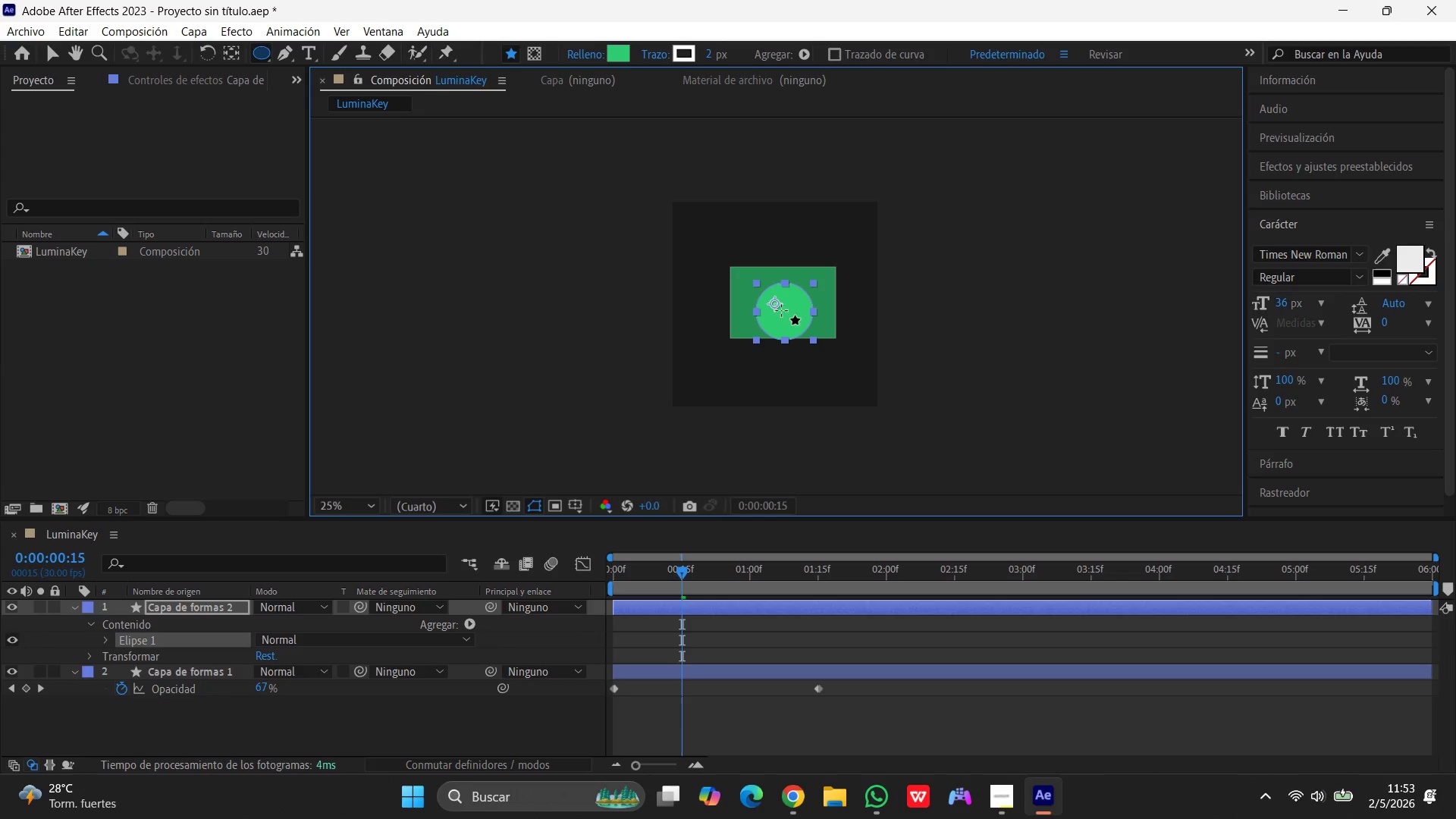 
hold_key(key=ShiftLeft, duration=1.51)
 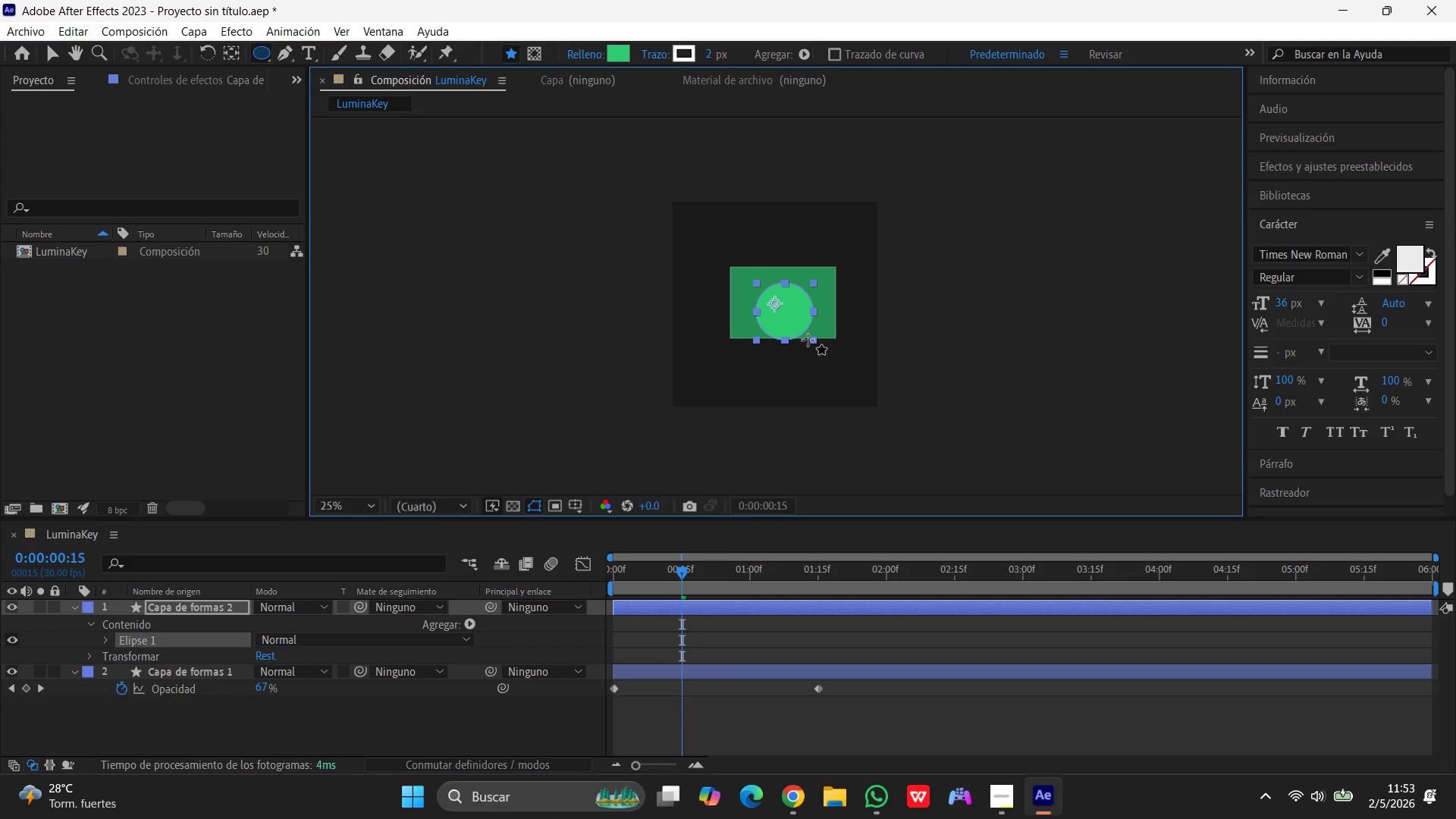 
key(Shift+ShiftLeft)
 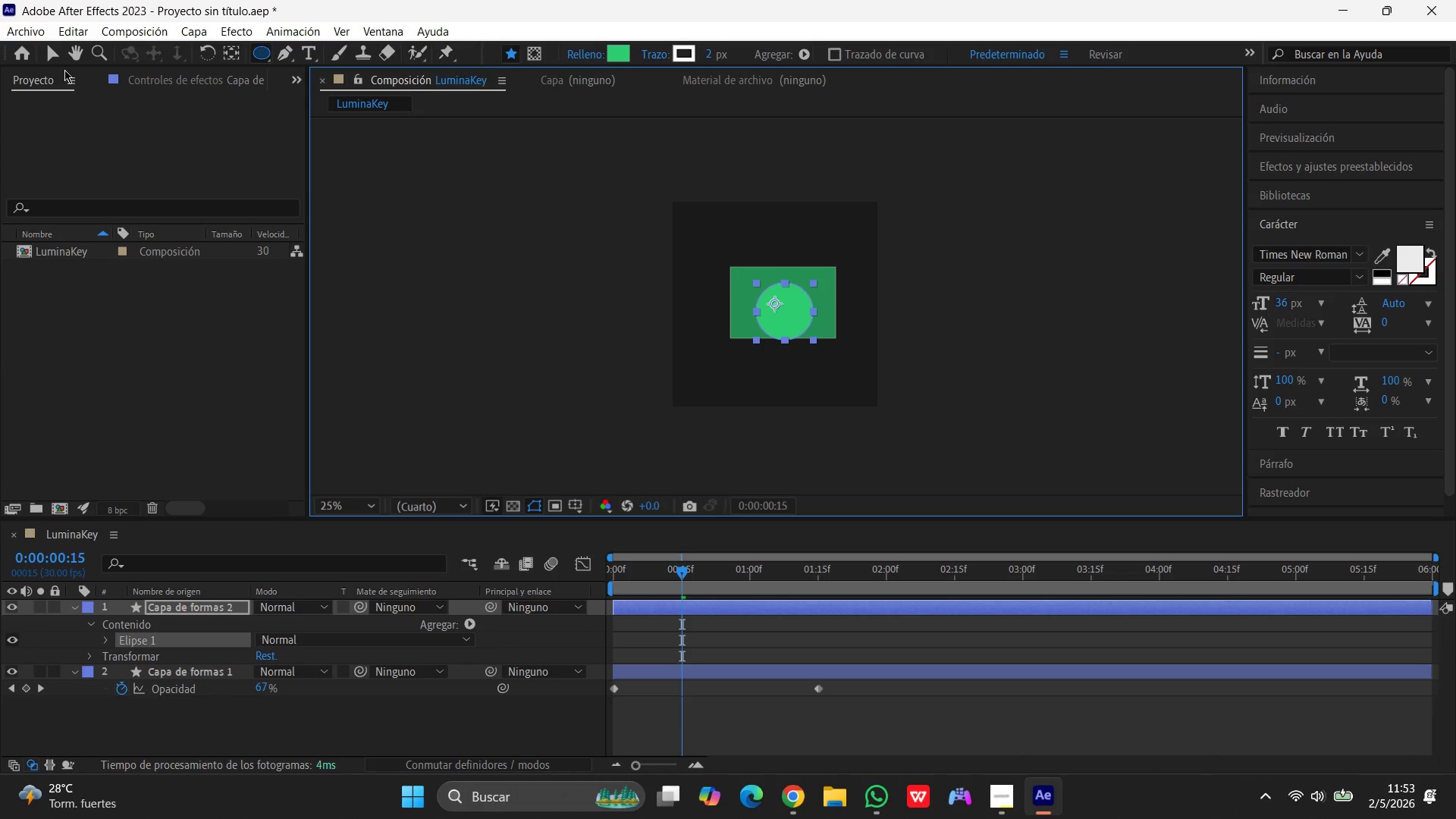 
left_click([54, 53])
 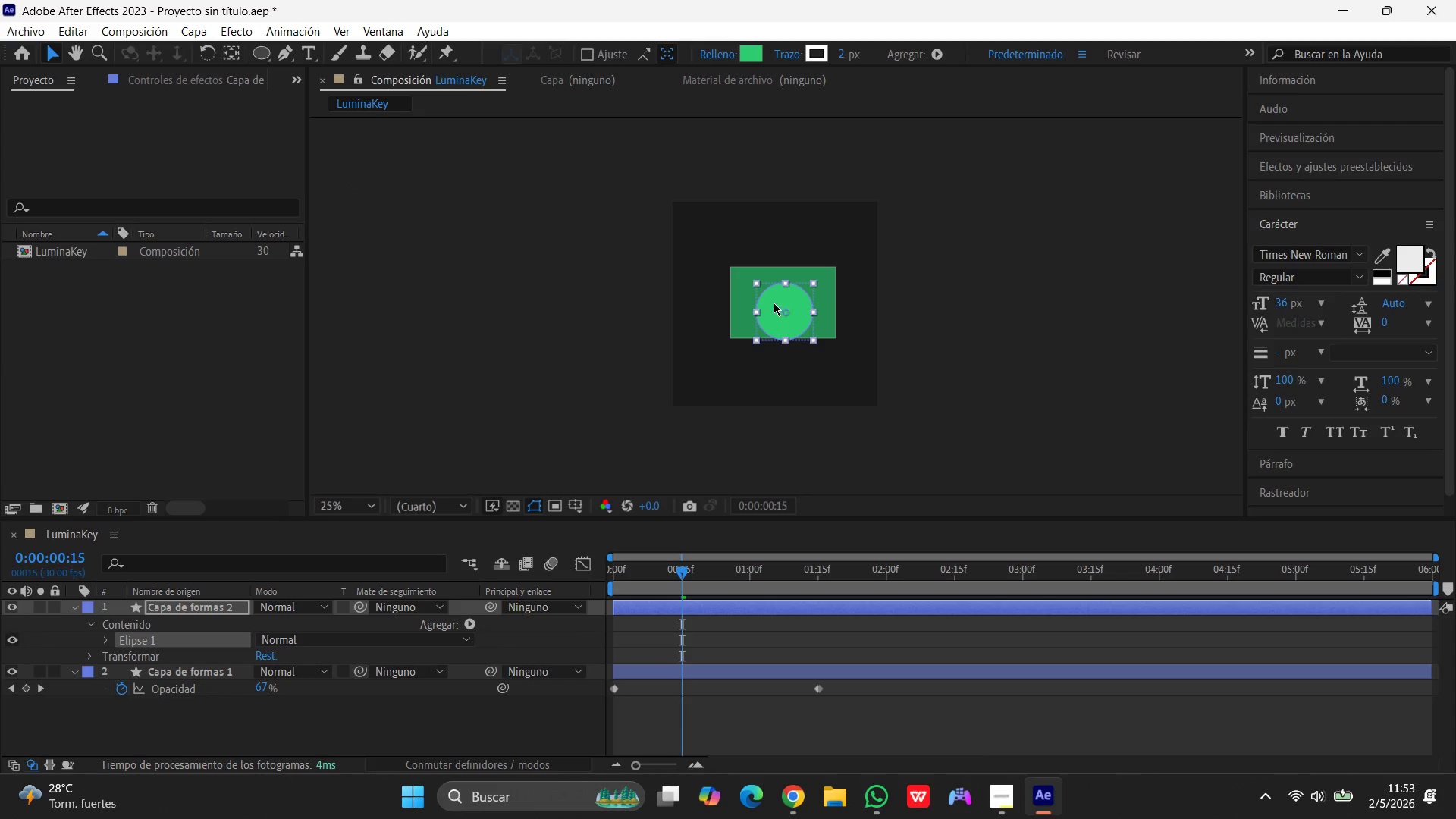 
left_click_drag(start_coordinate=[772, 302], to_coordinate=[763, 286])
 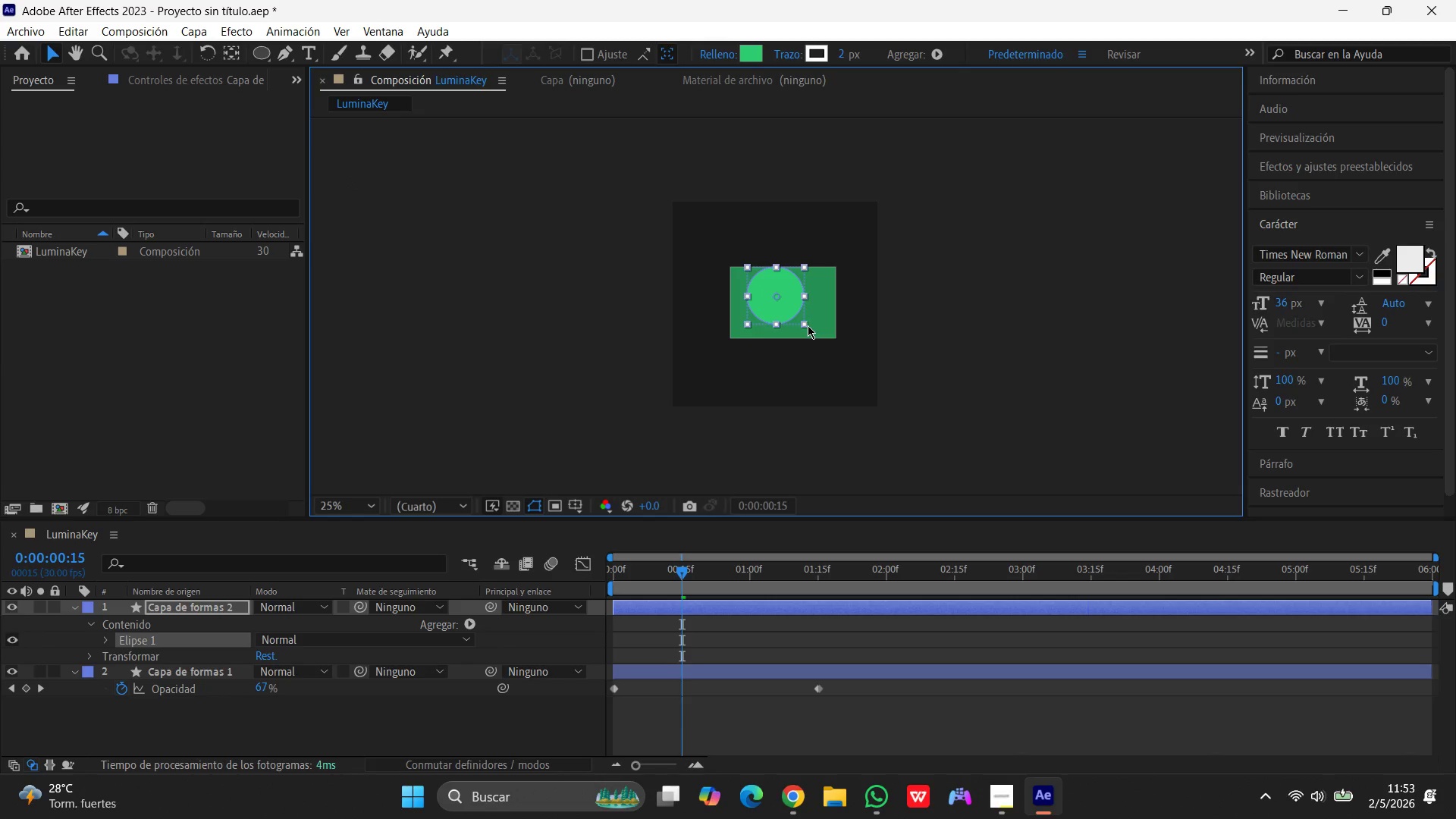 
left_click_drag(start_coordinate=[808, 325], to_coordinate=[814, 331])
 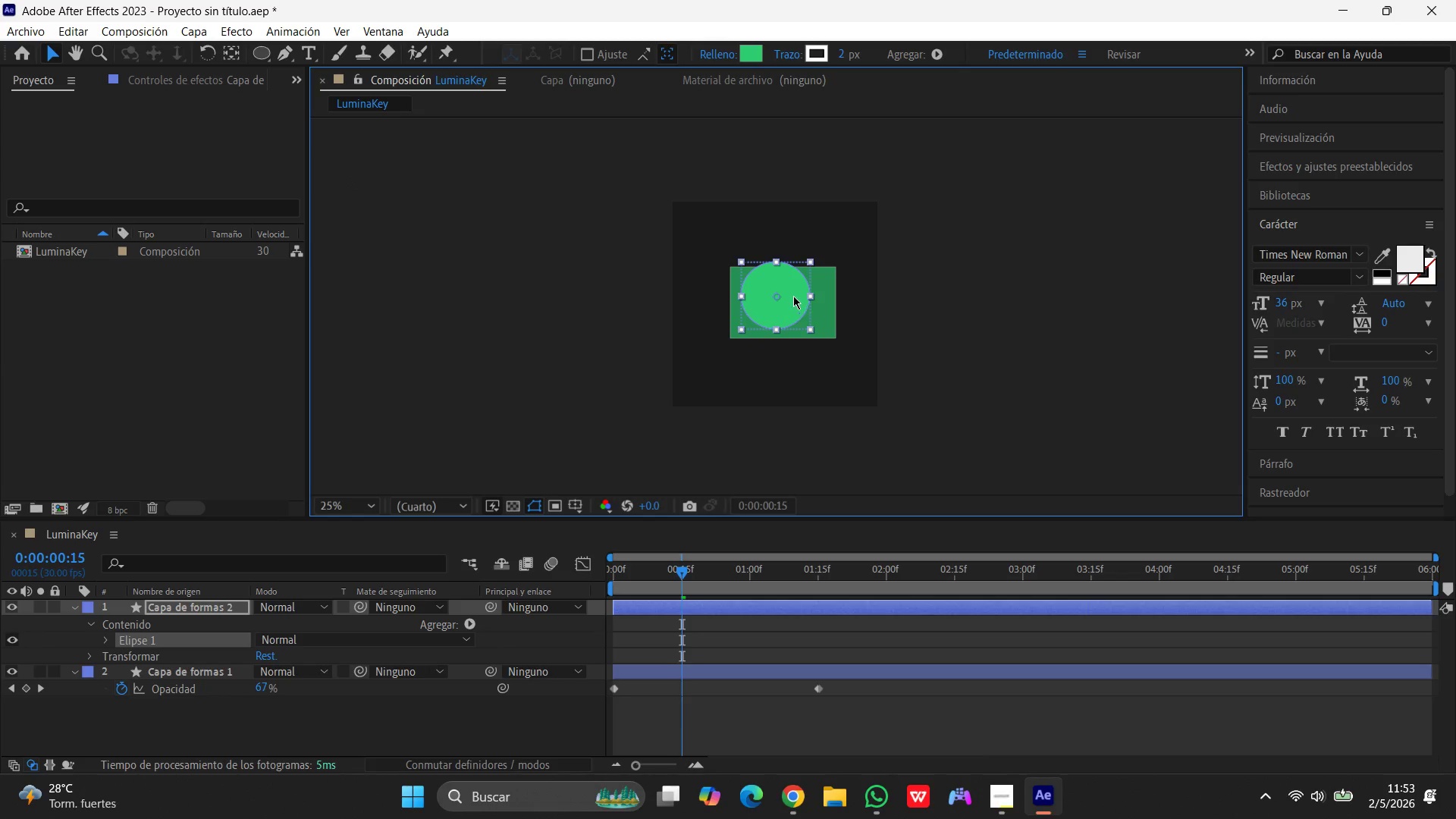 
left_click_drag(start_coordinate=[793, 296], to_coordinate=[800, 302])
 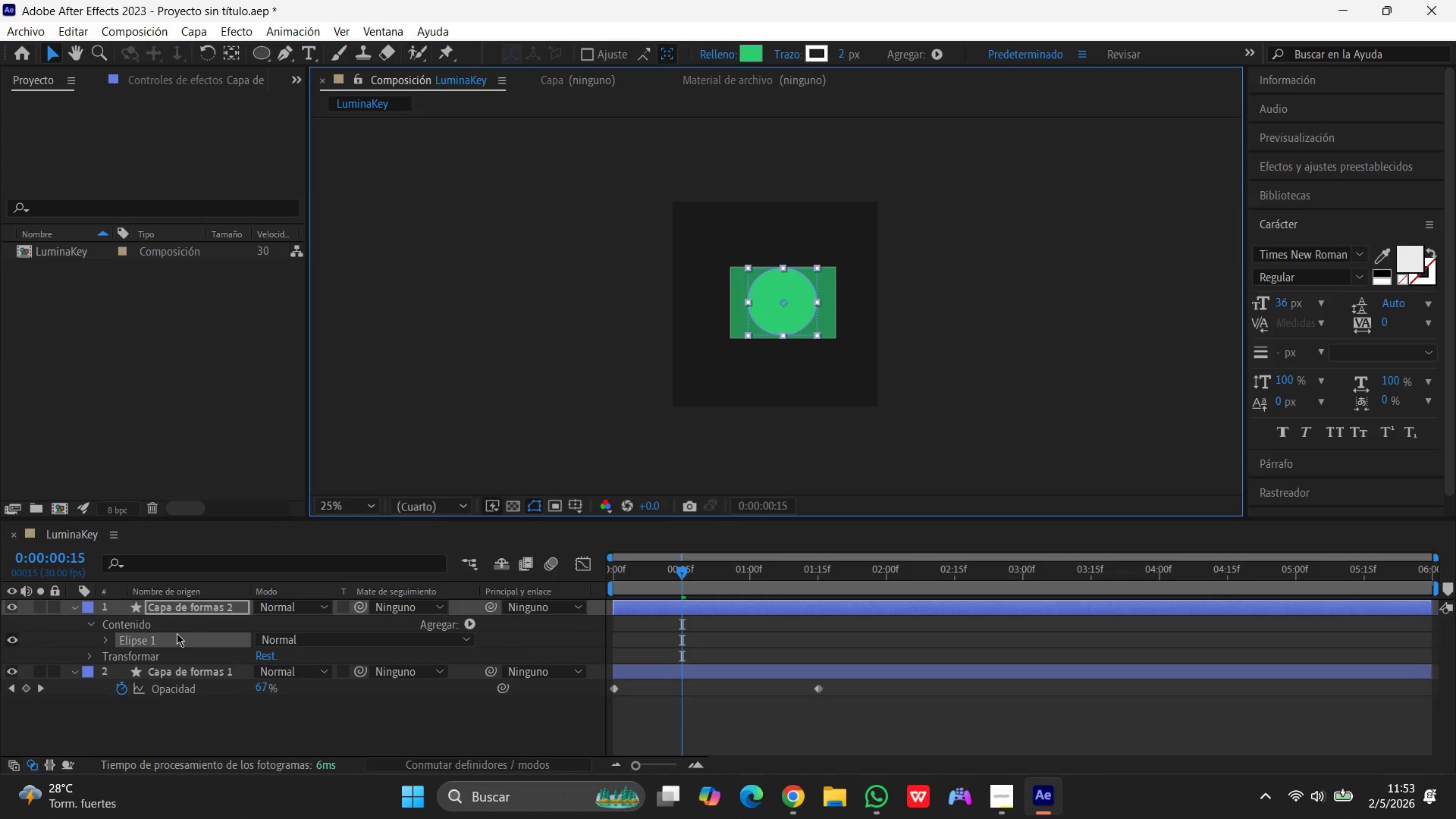 
wait(7.11)
 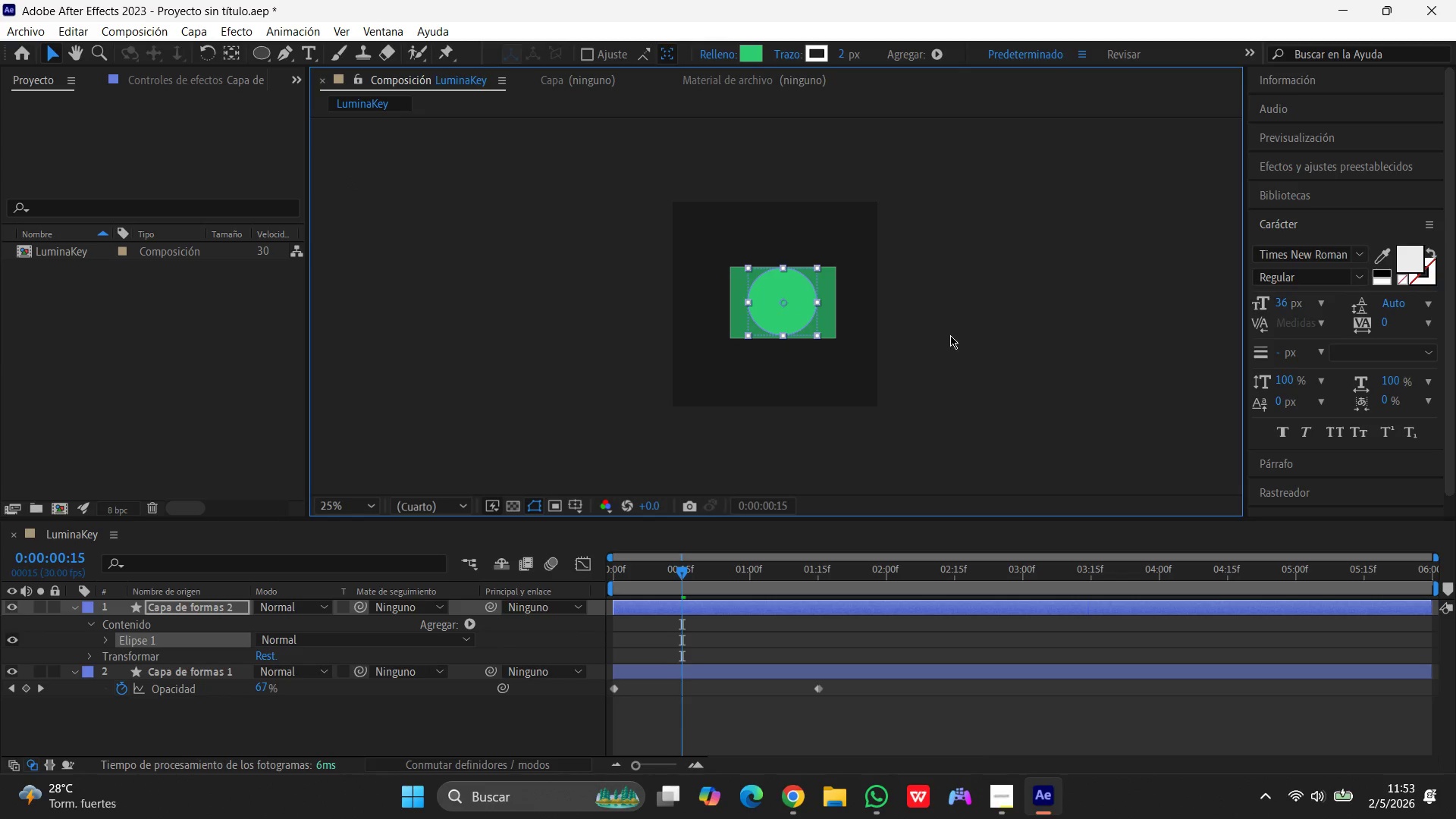 
left_click([735, 278])
 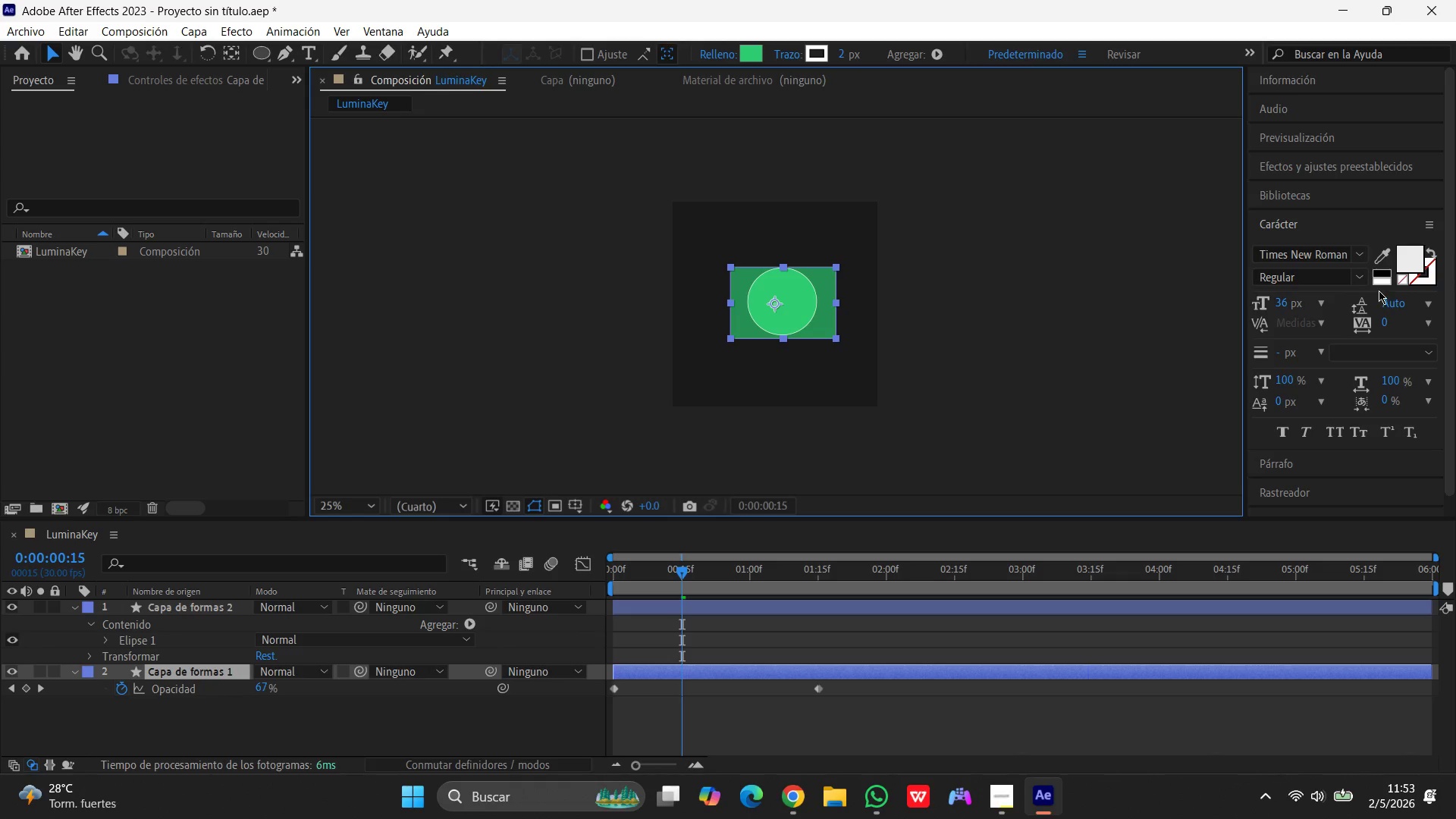 
left_click([1383, 282])
 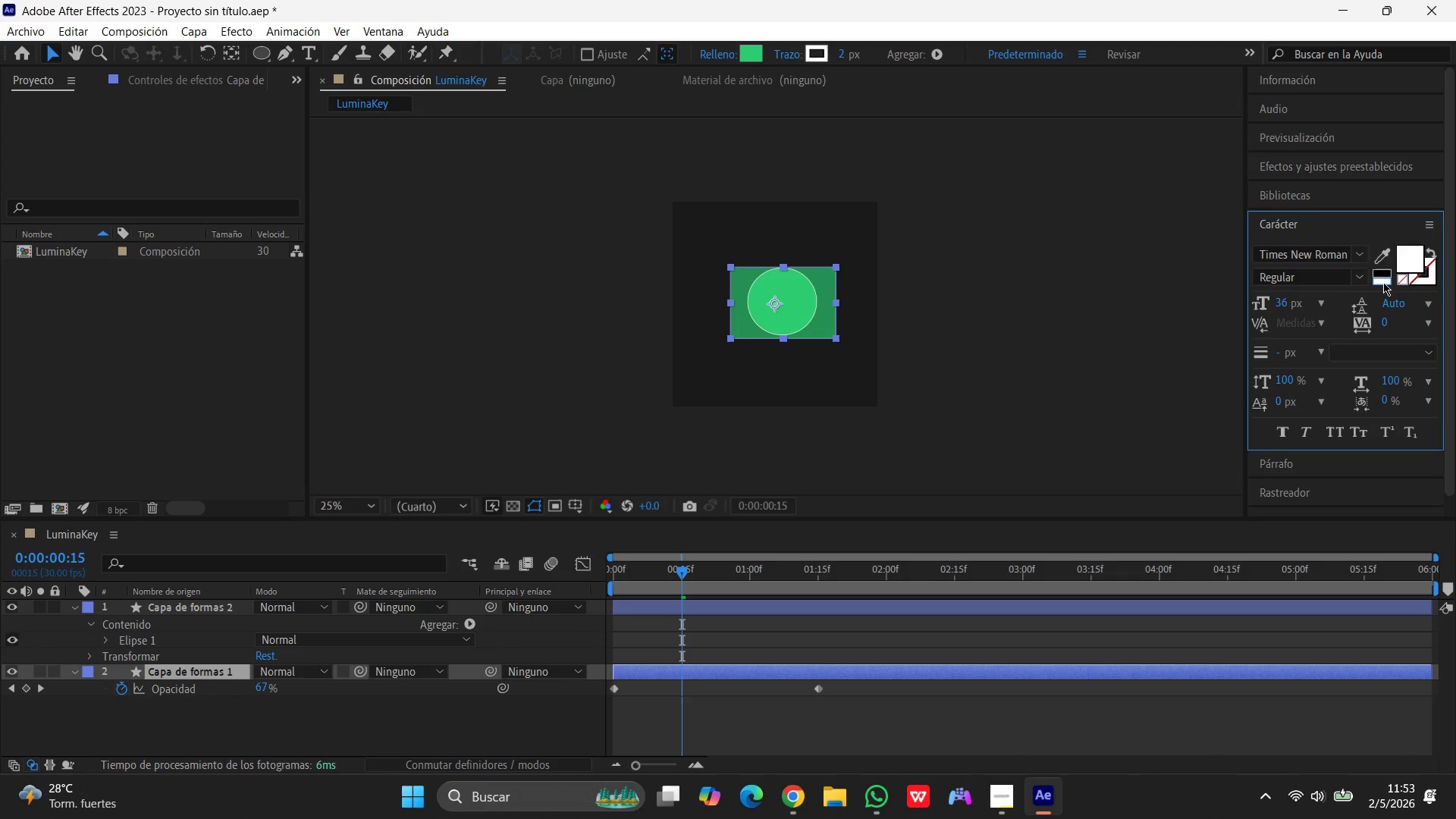 
double_click([1383, 282])
 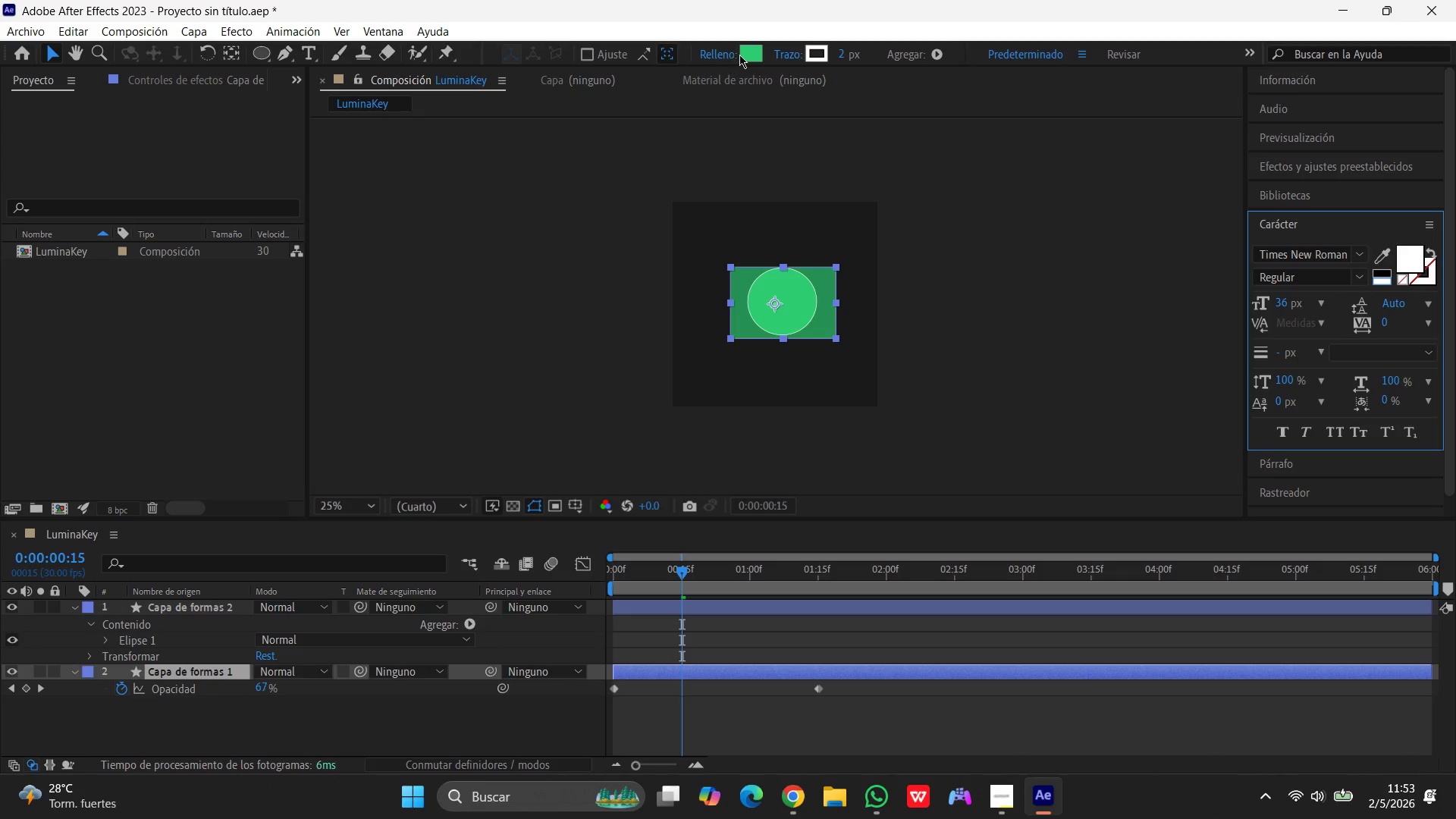 
double_click([745, 52])
 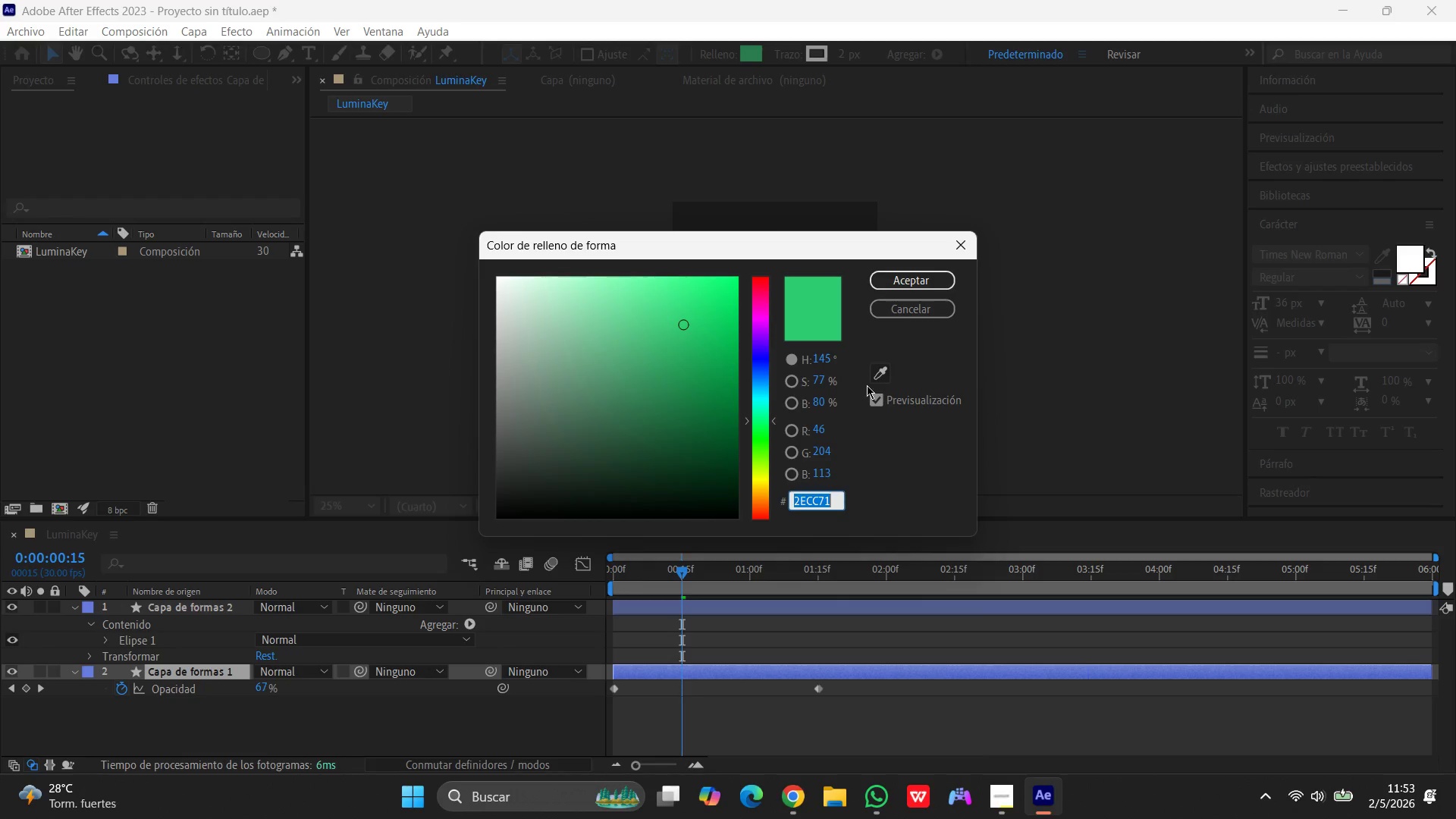 
type(00FFFF)
 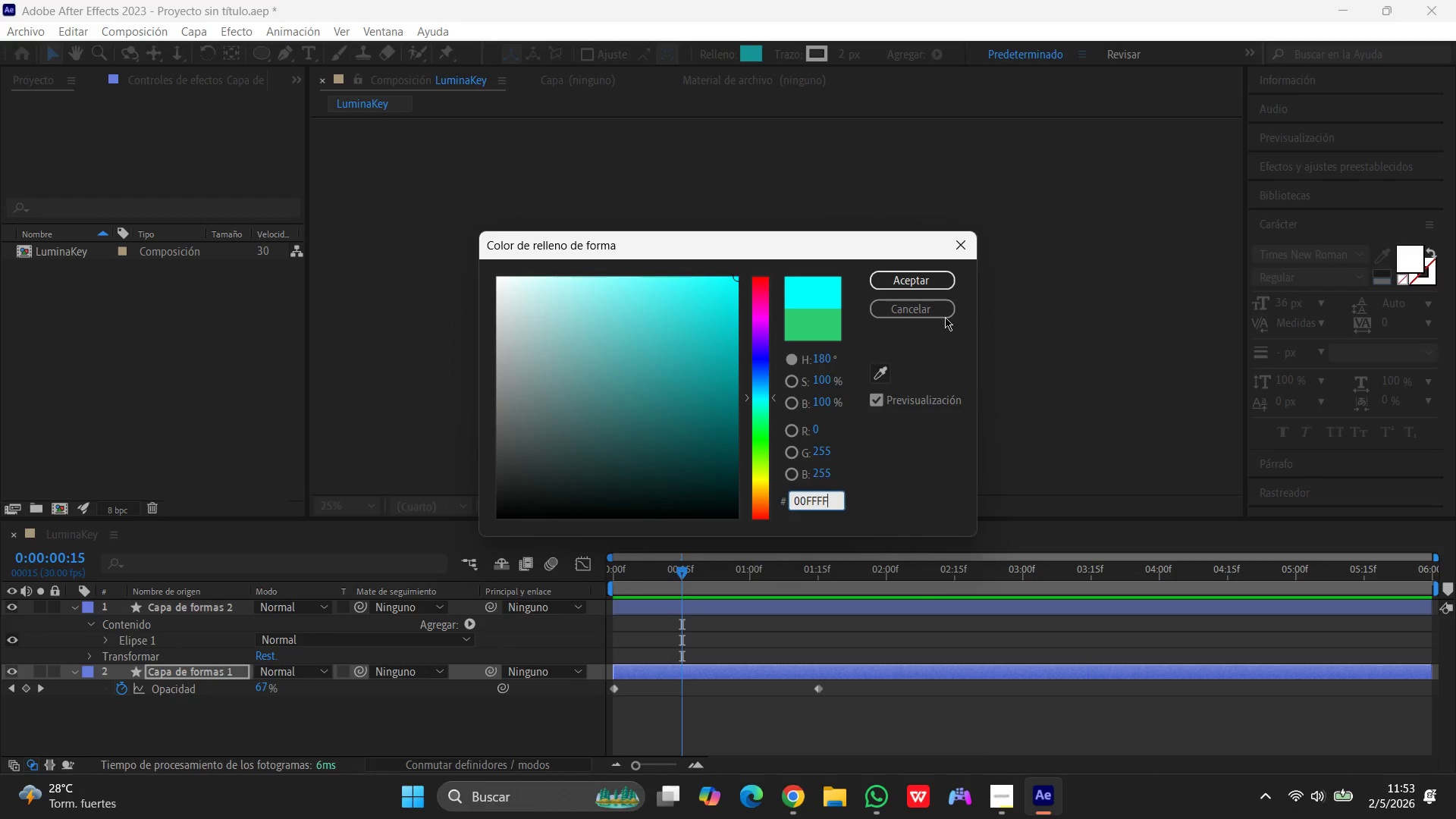 
left_click([921, 278])
 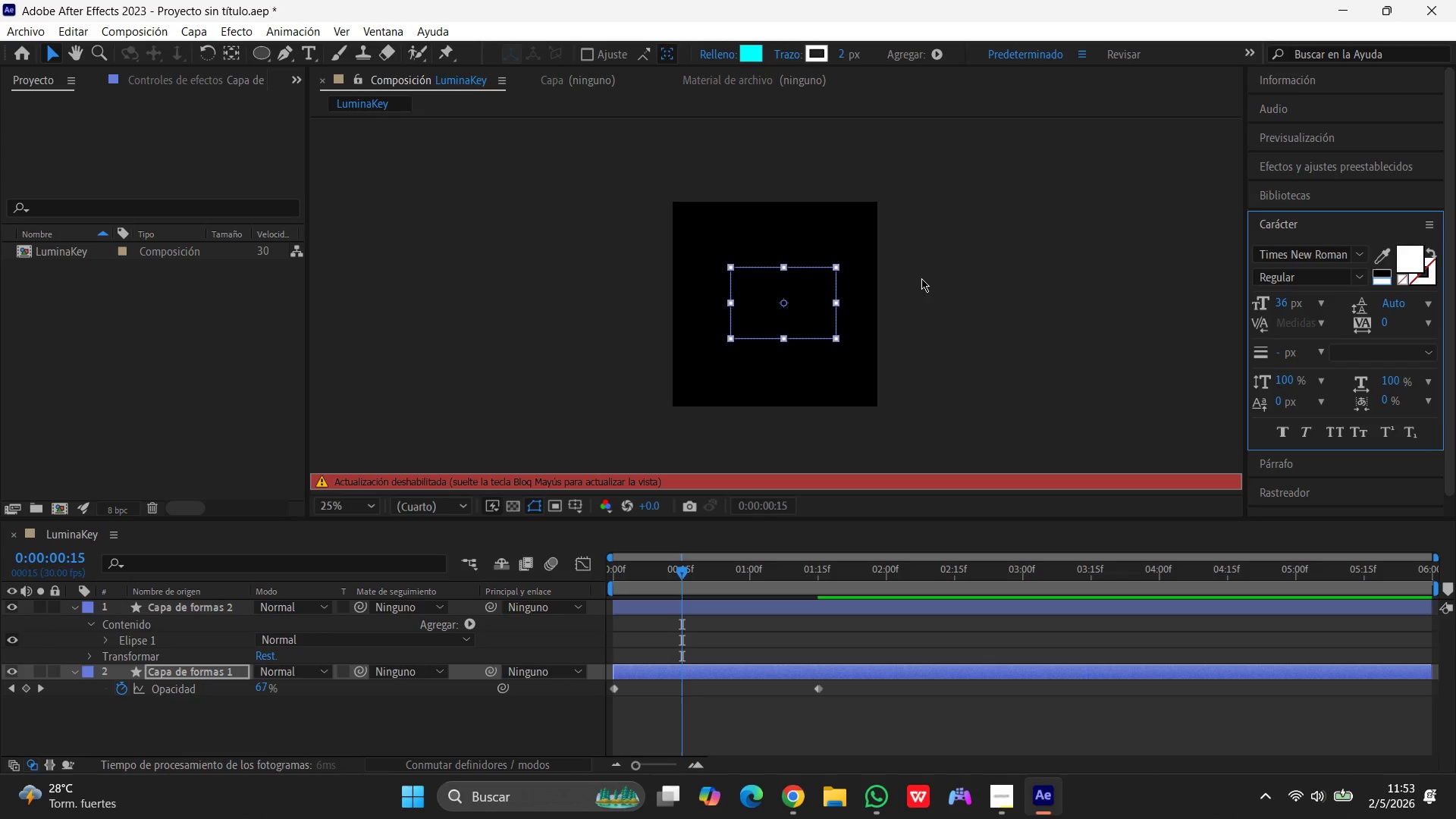 
key(CapsLock)
 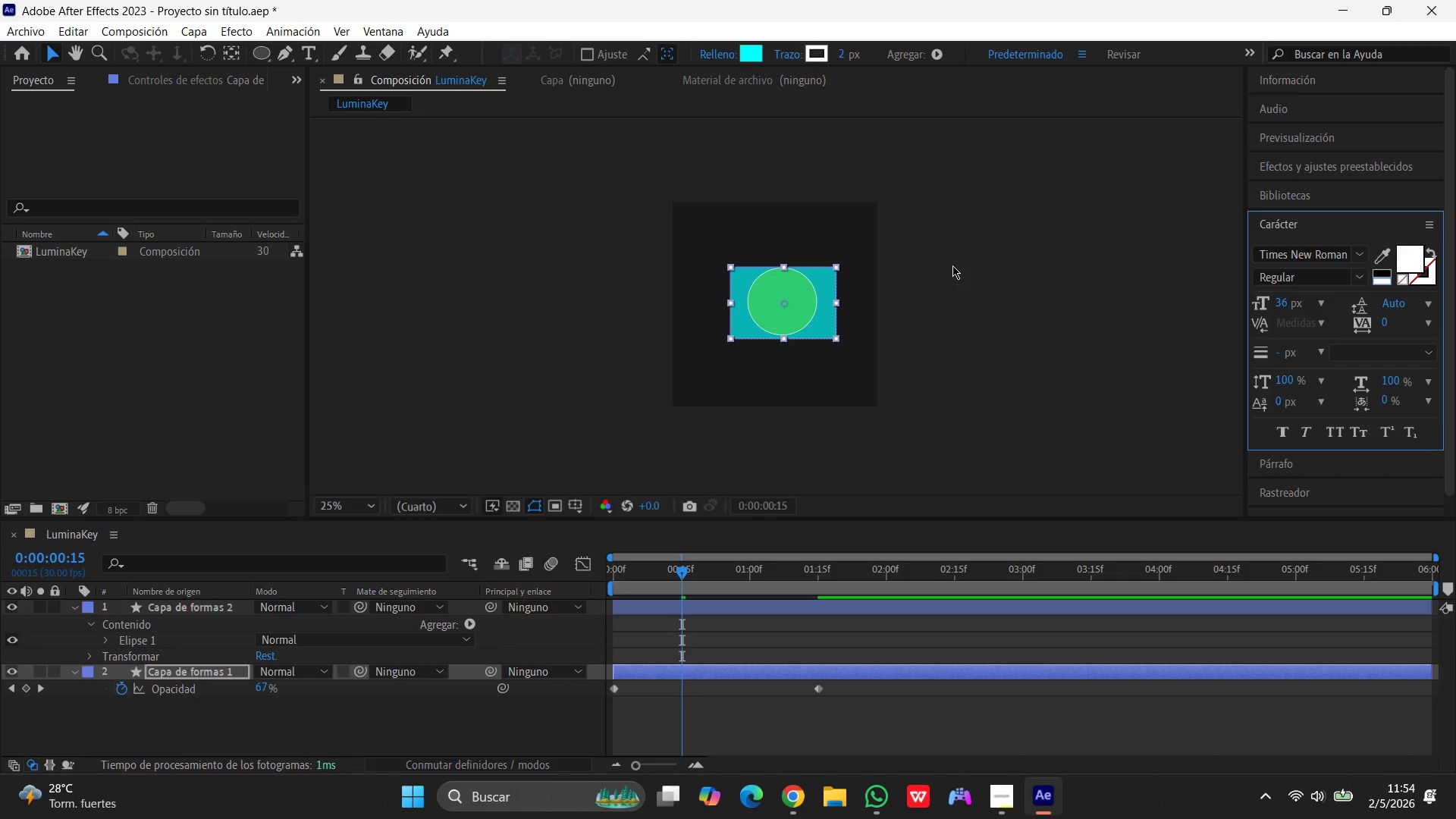 
wait(11.8)
 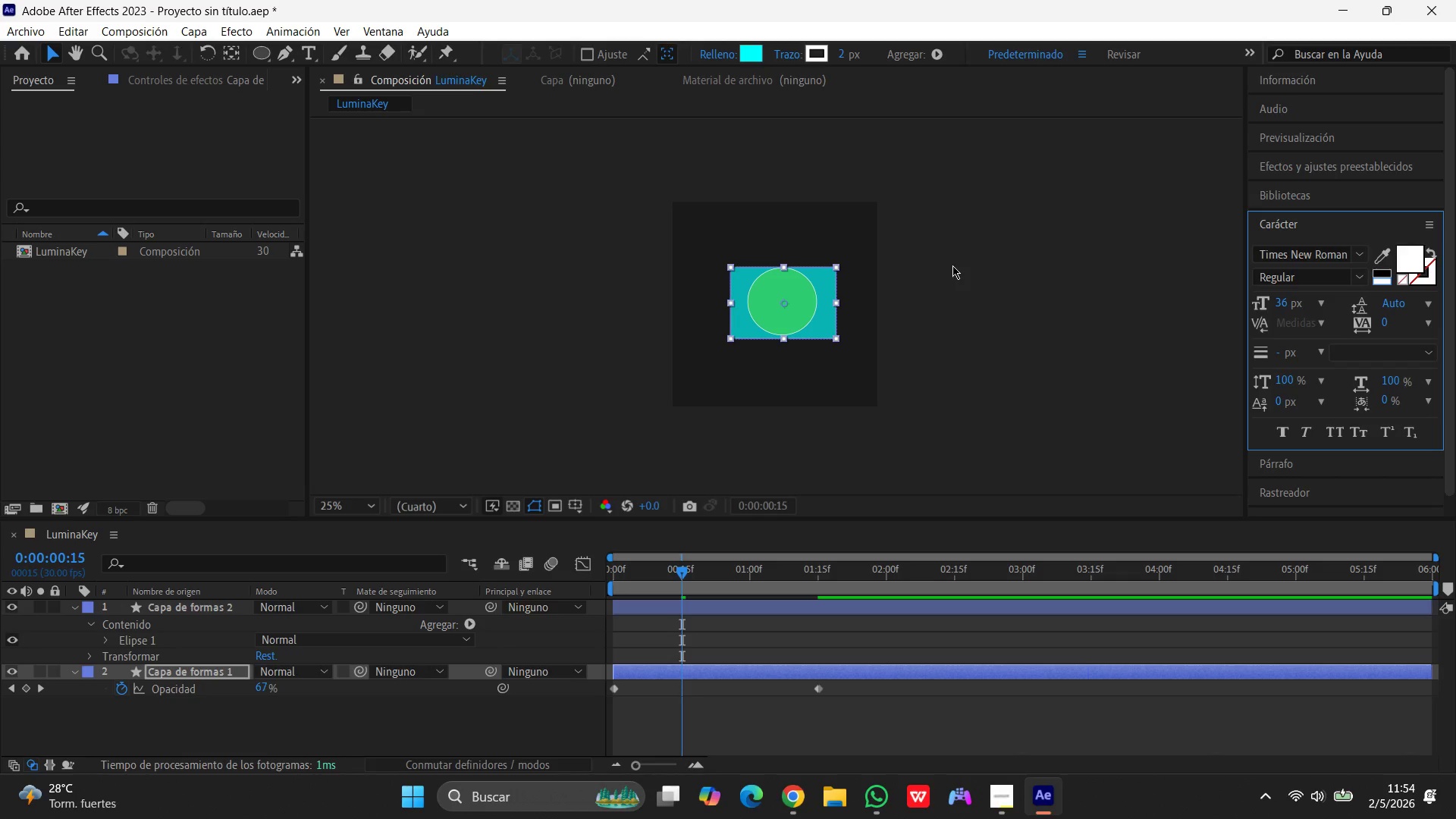 
left_click_drag(start_coordinate=[682, 572], to_coordinate=[544, 586])
 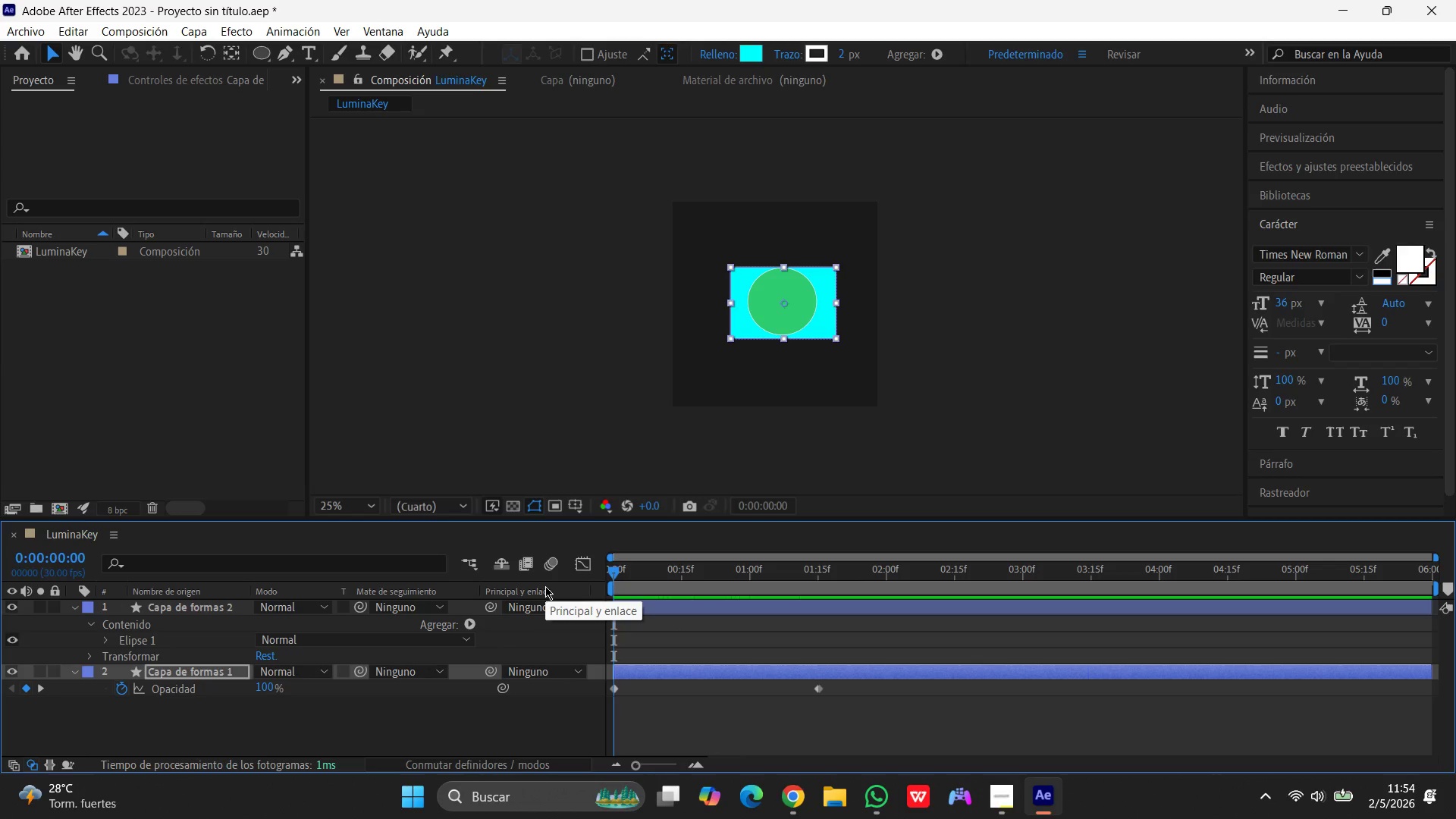 
type(tt)
 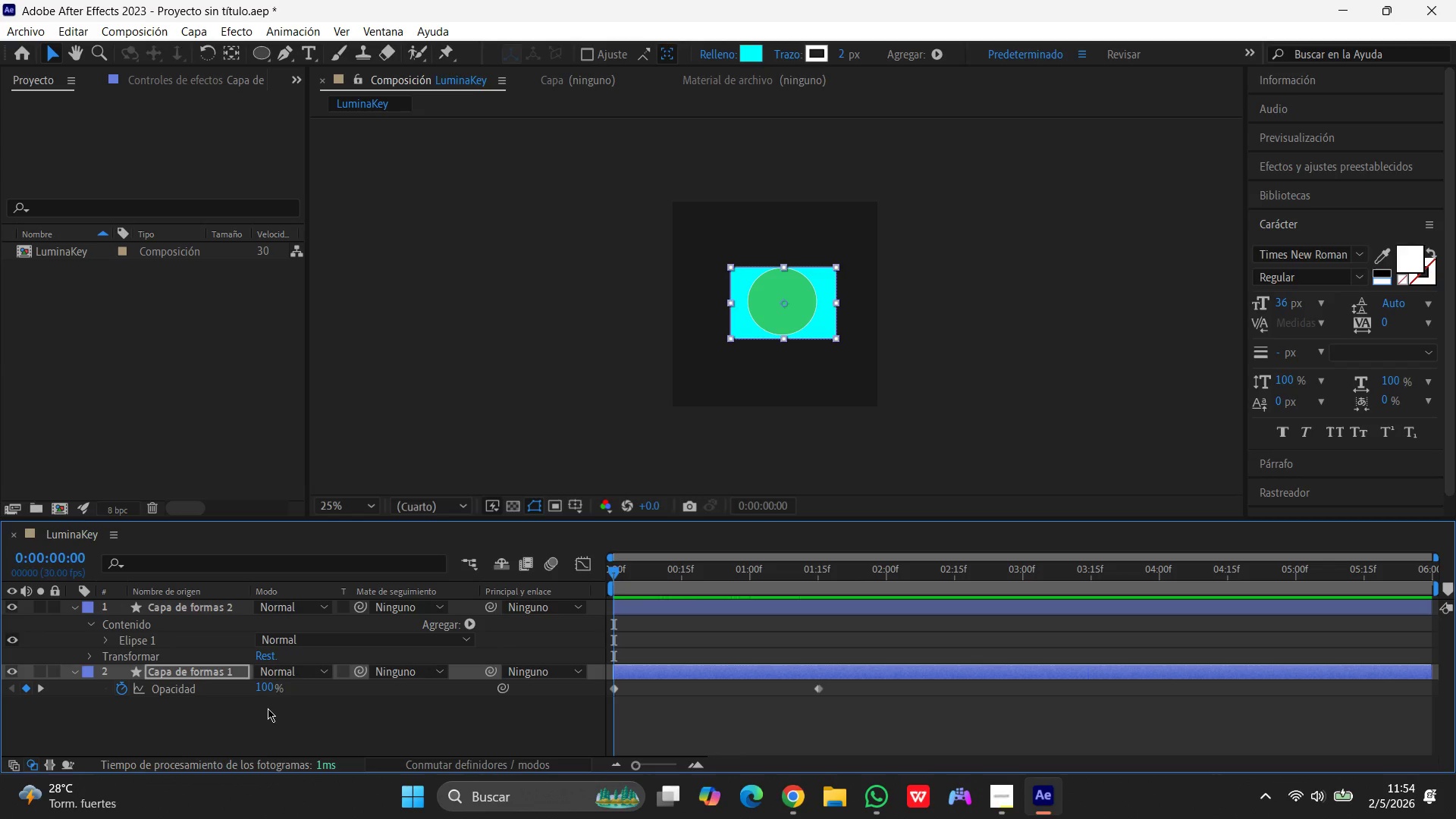 
wait(10.31)
 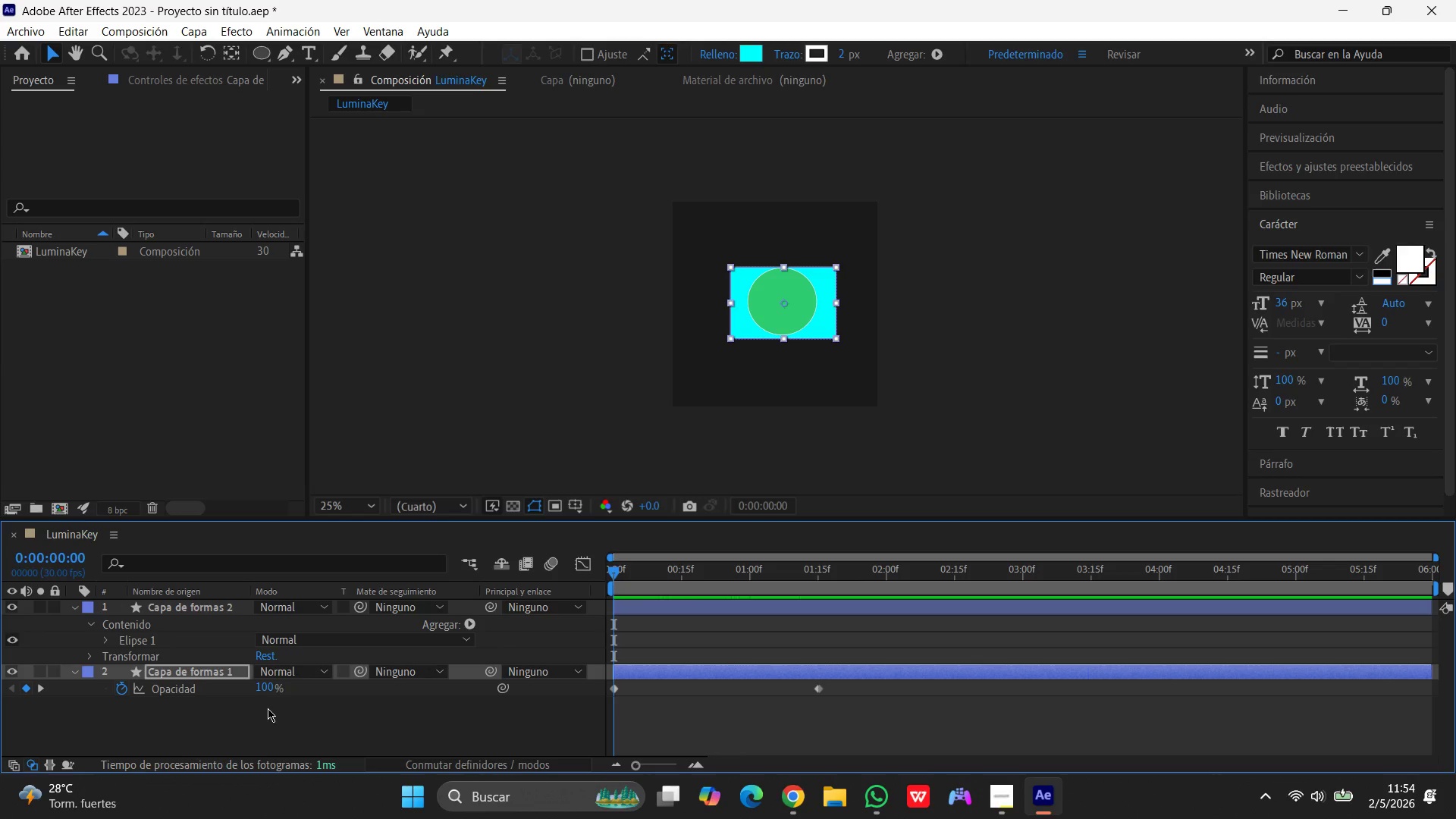 
left_click([265, 690])
 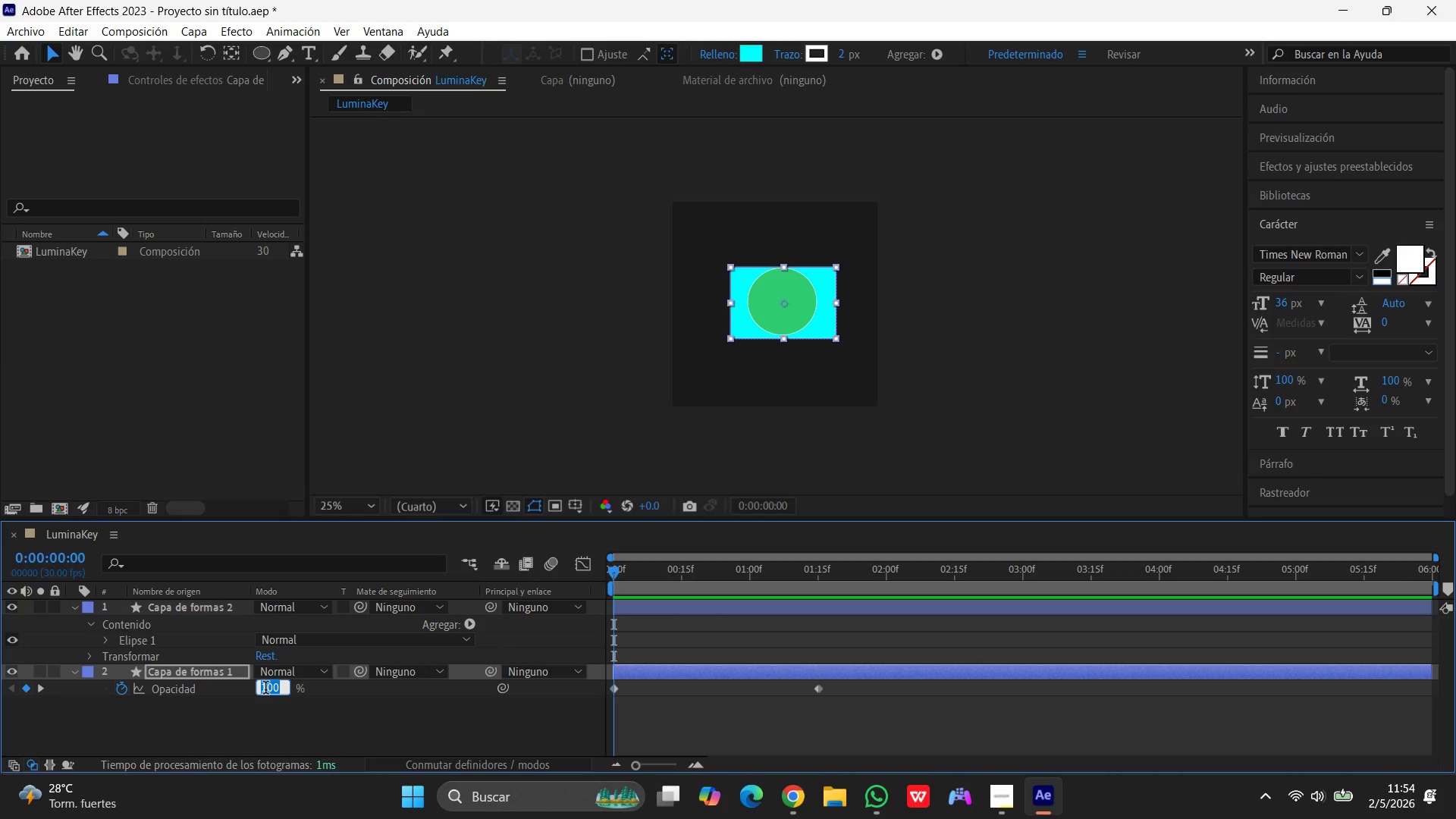 
key(Numpad0)
 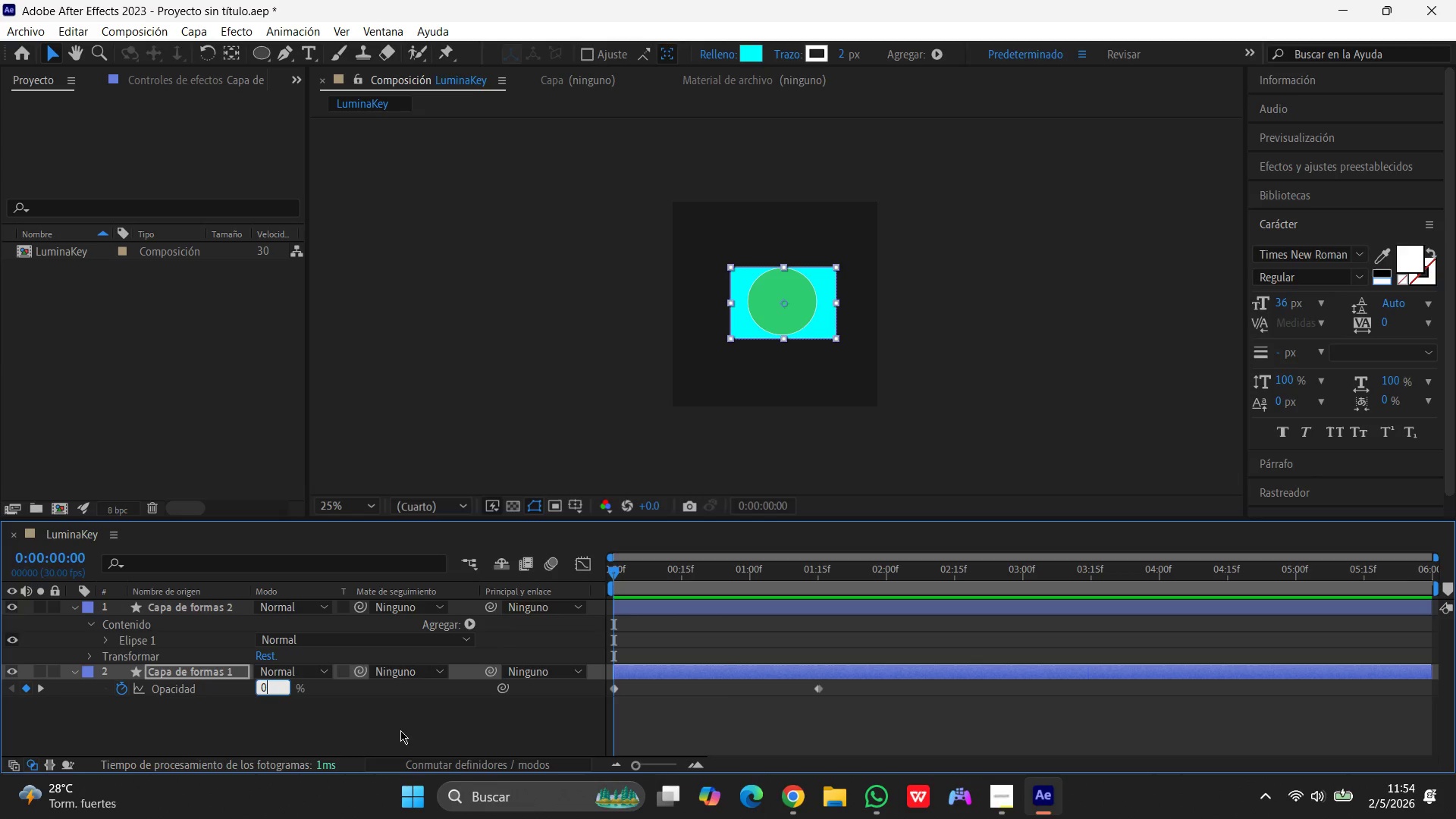 
wait(7.45)
 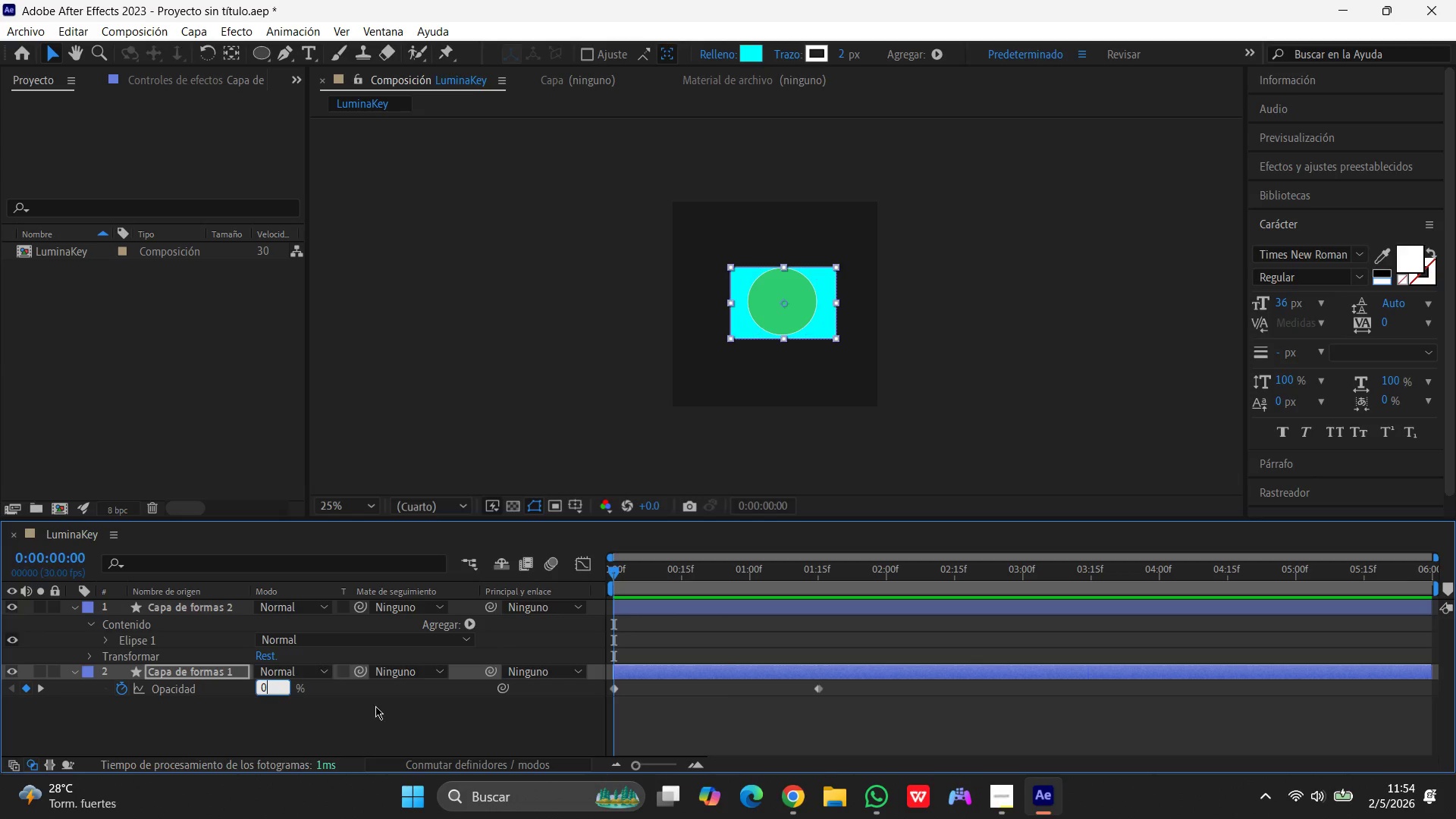 
left_click([388, 730])
 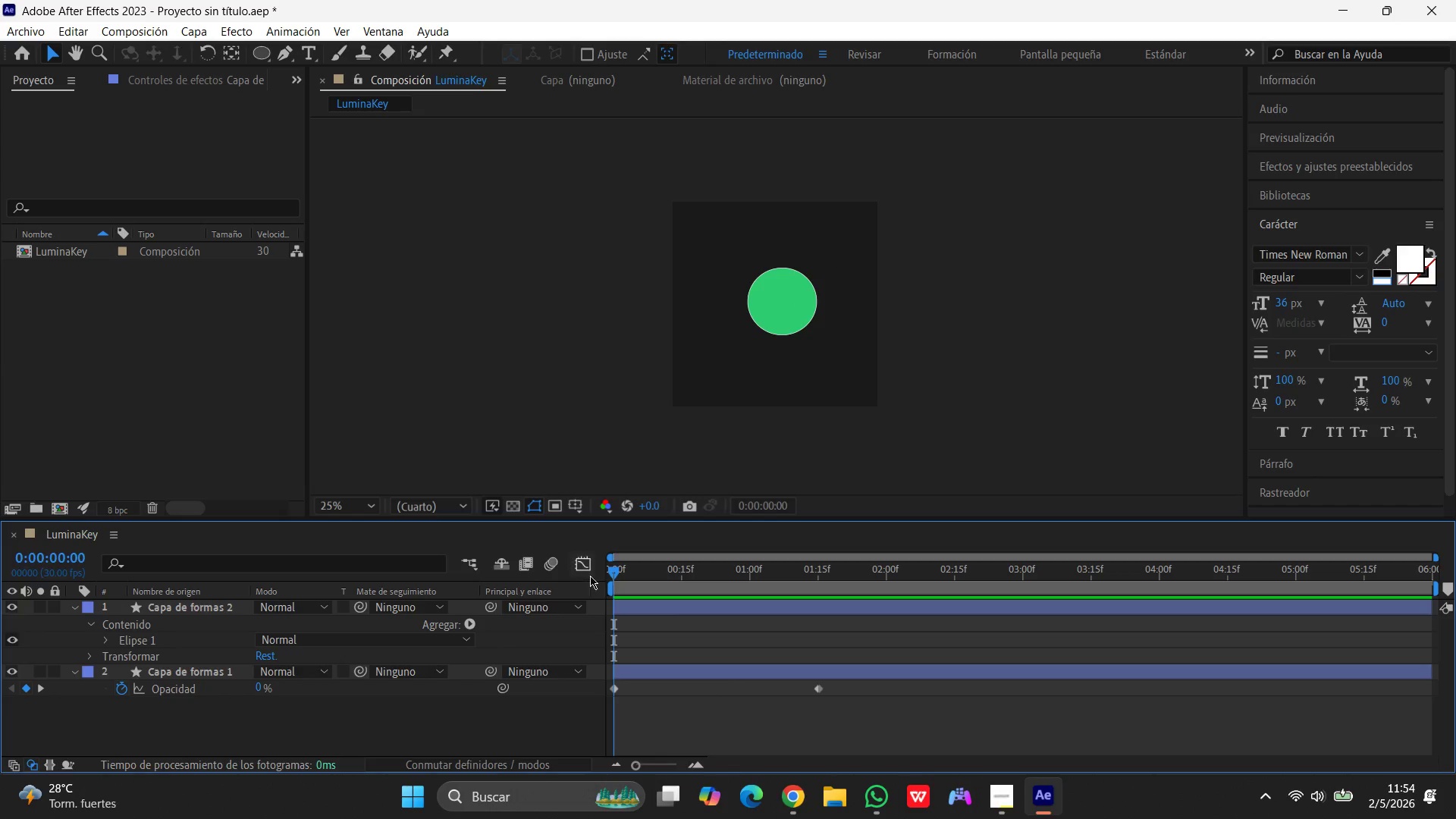 
left_click_drag(start_coordinate=[611, 574], to_coordinate=[604, 574])
 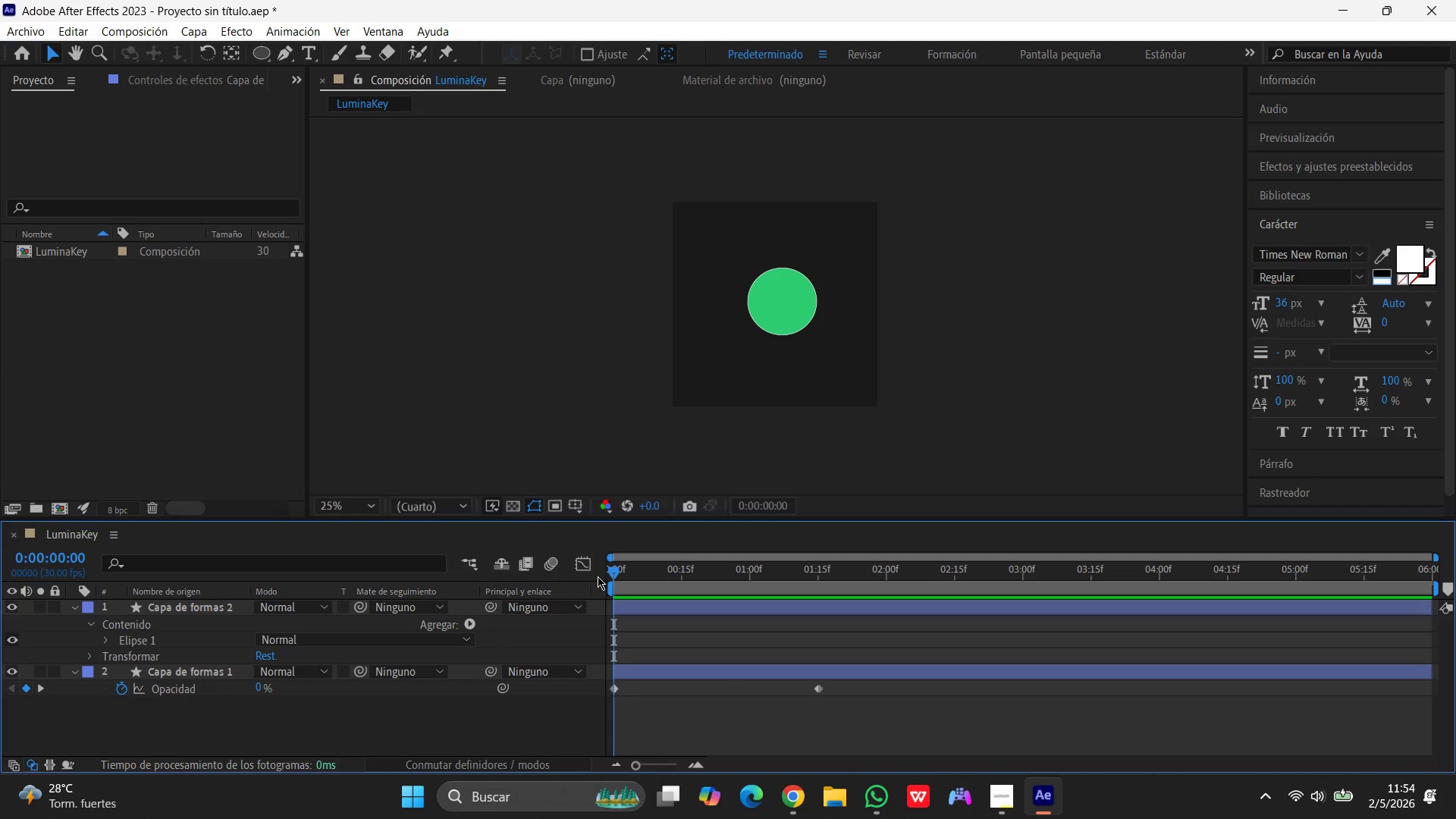 
key(Space)
 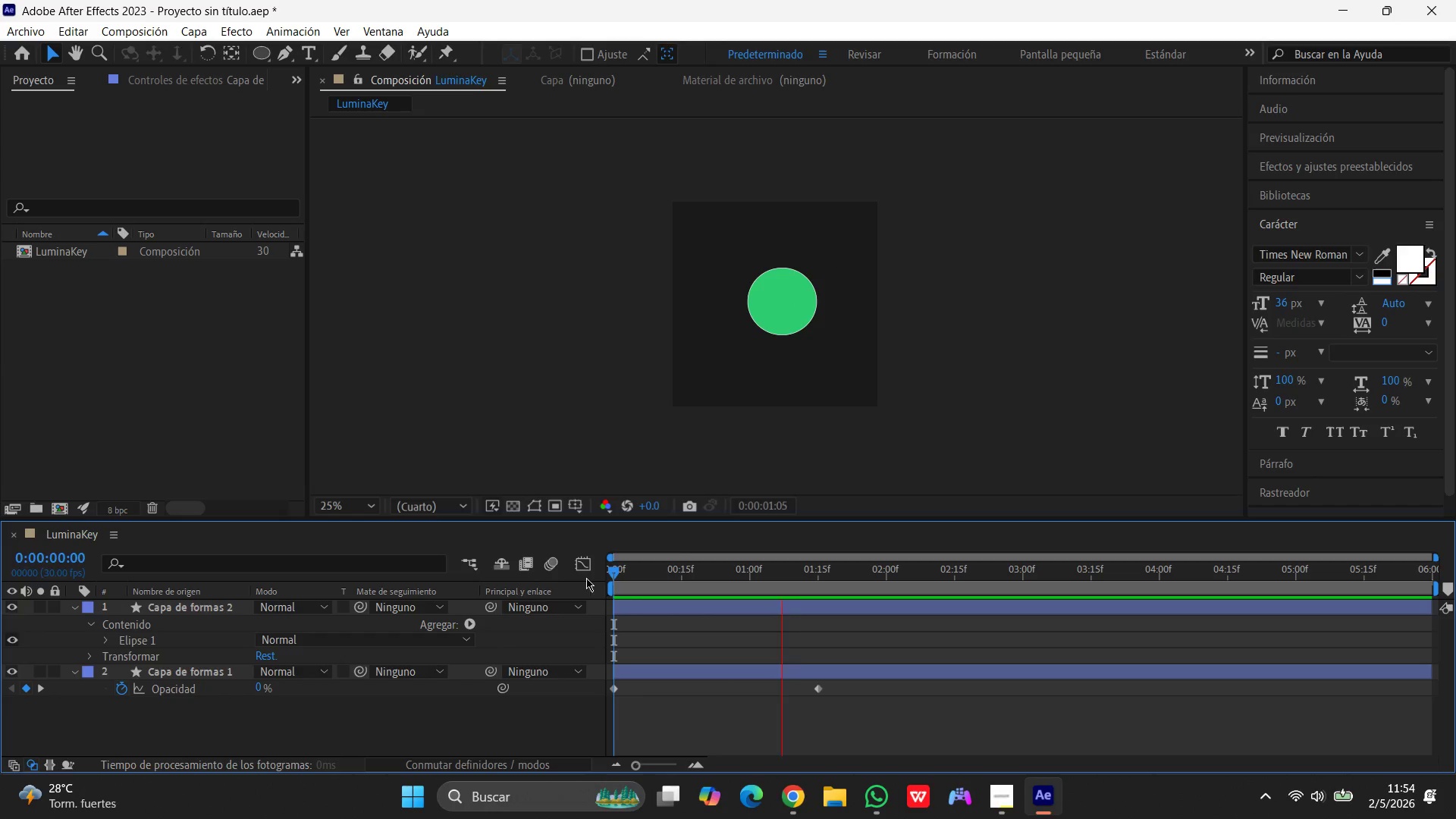 
key(Space)
 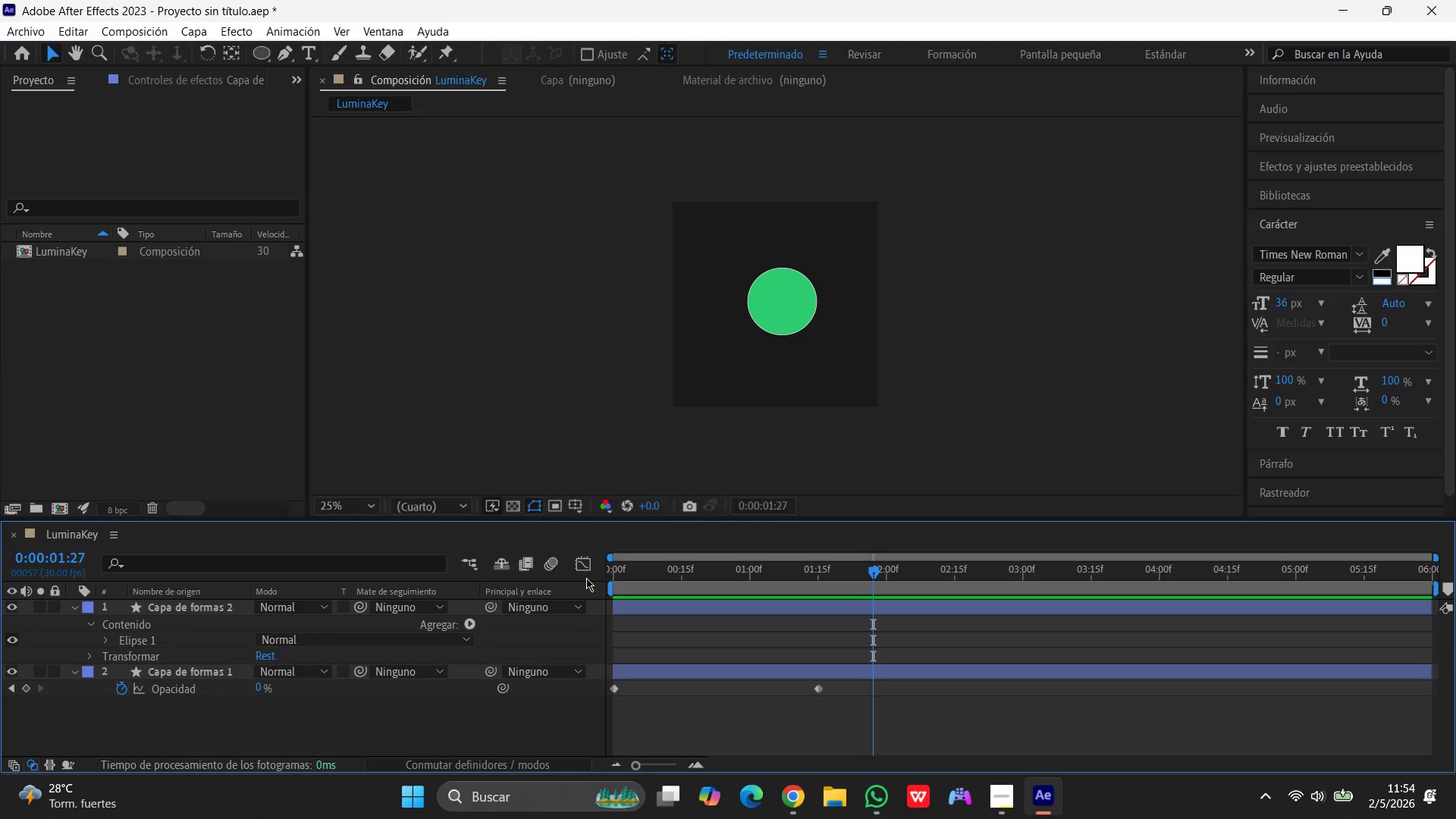 
wait(13.8)
 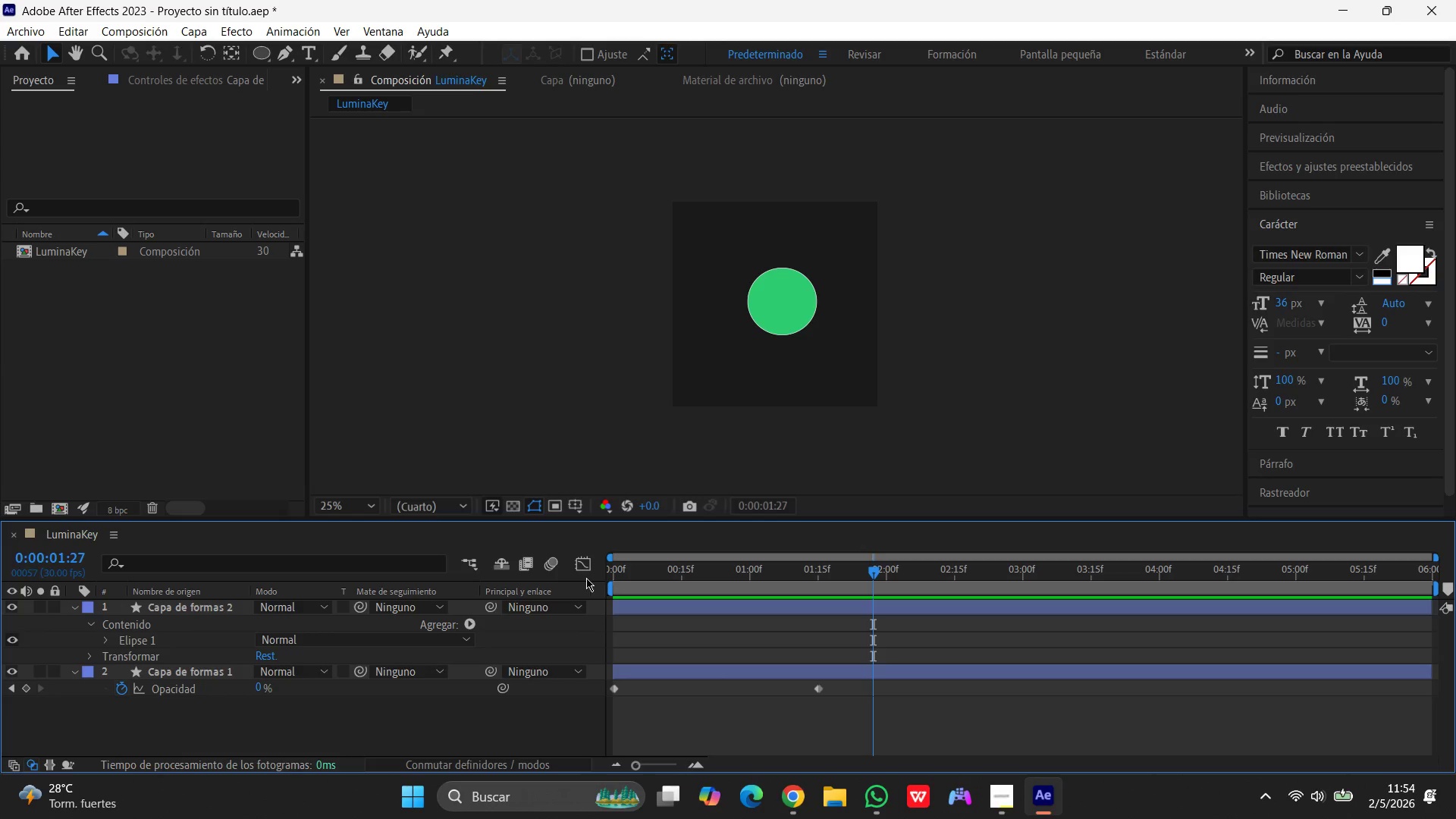 
left_click([777, 303])
 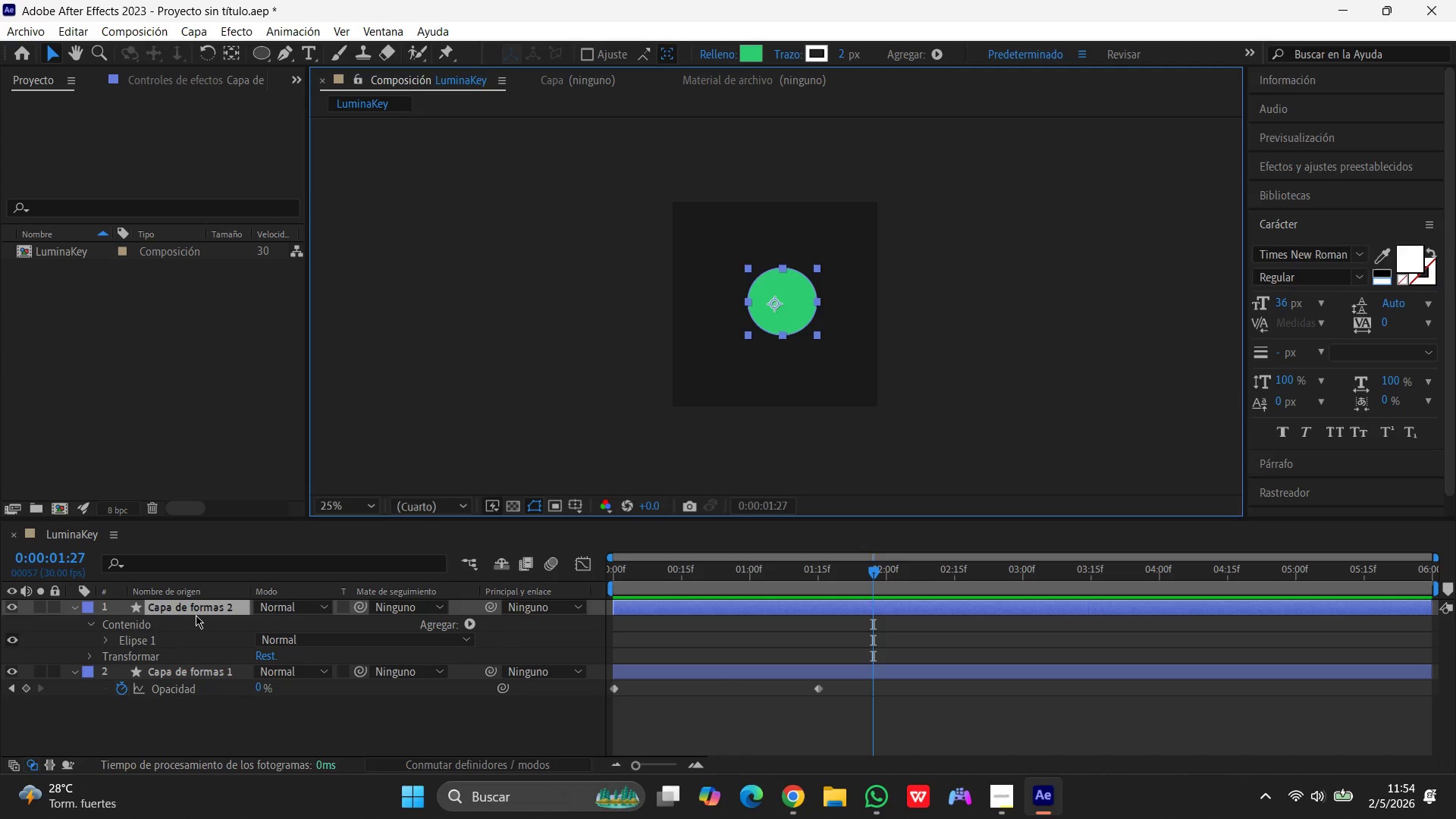 
key(T)
 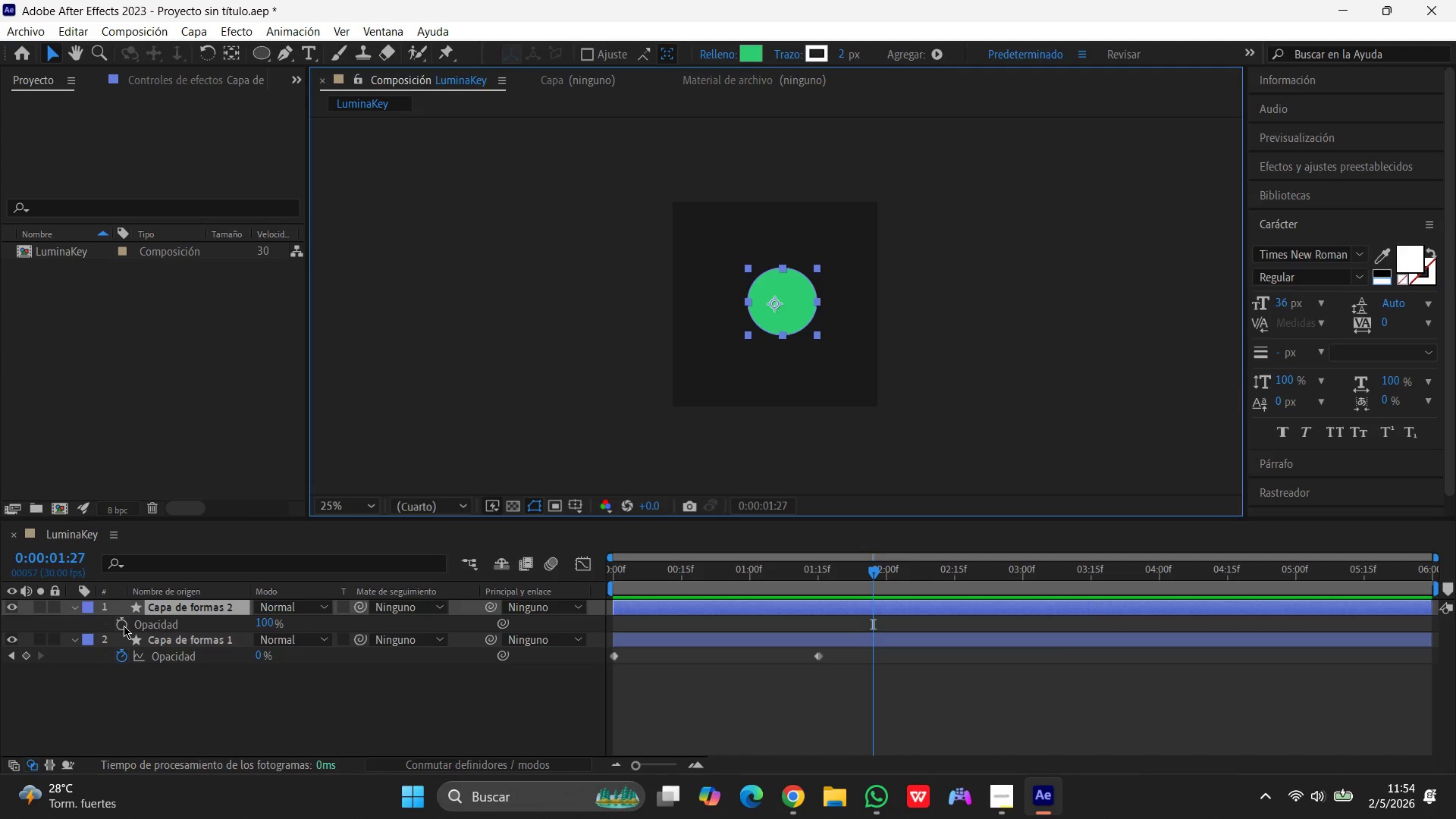 
left_click([124, 626])
 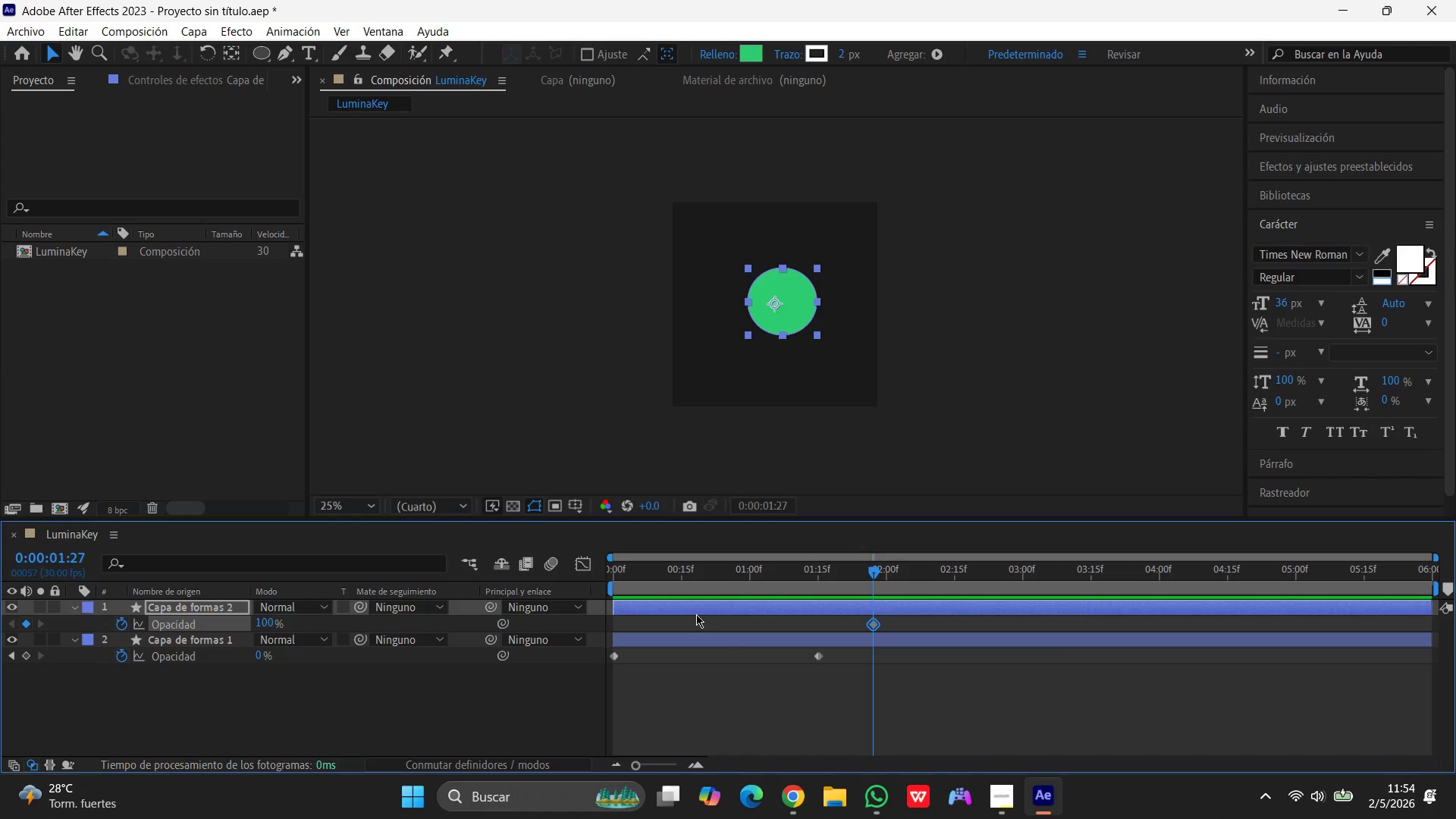 
key(Control+Z)
 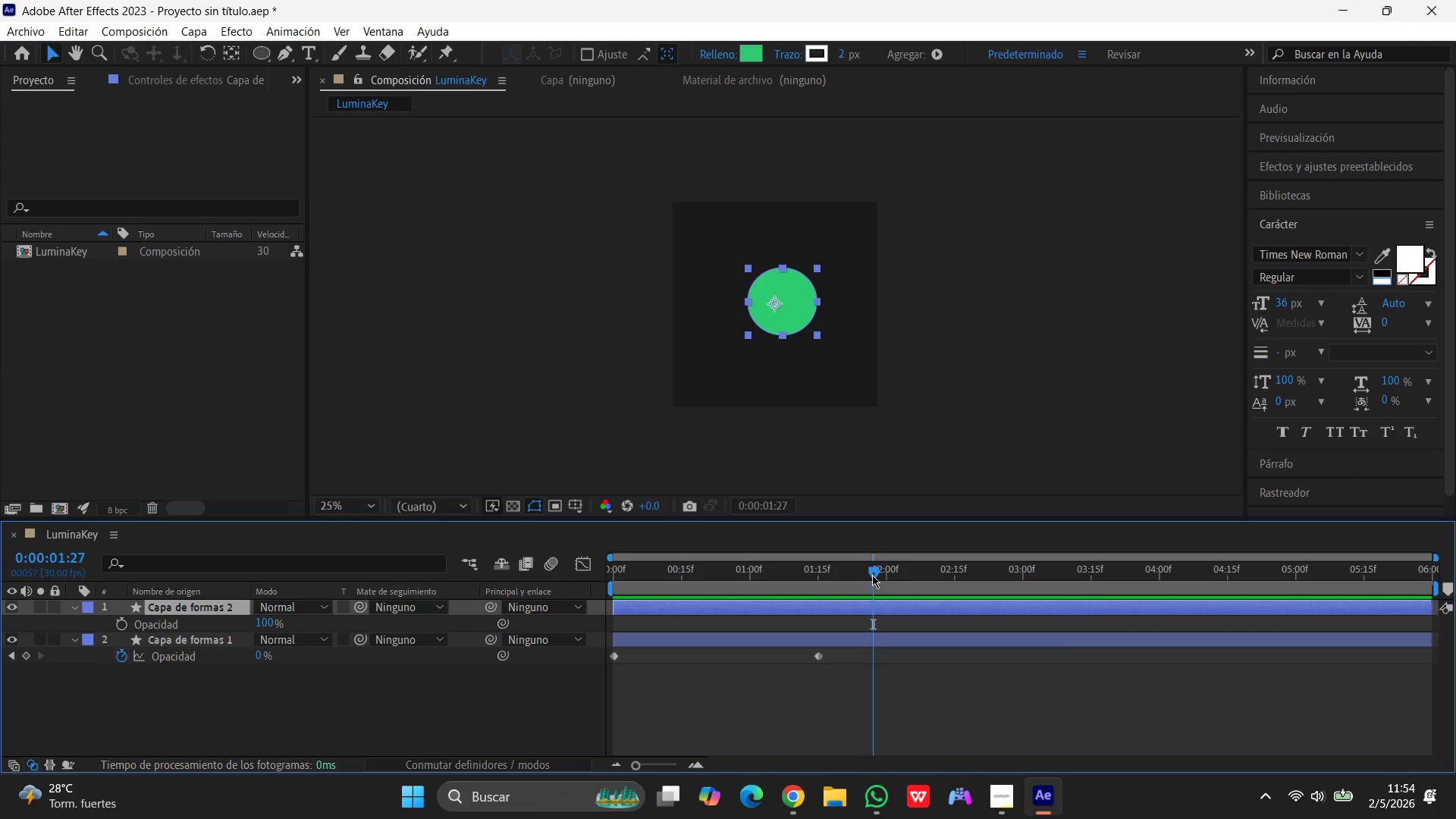 
left_click_drag(start_coordinate=[872, 572], to_coordinate=[532, 597])
 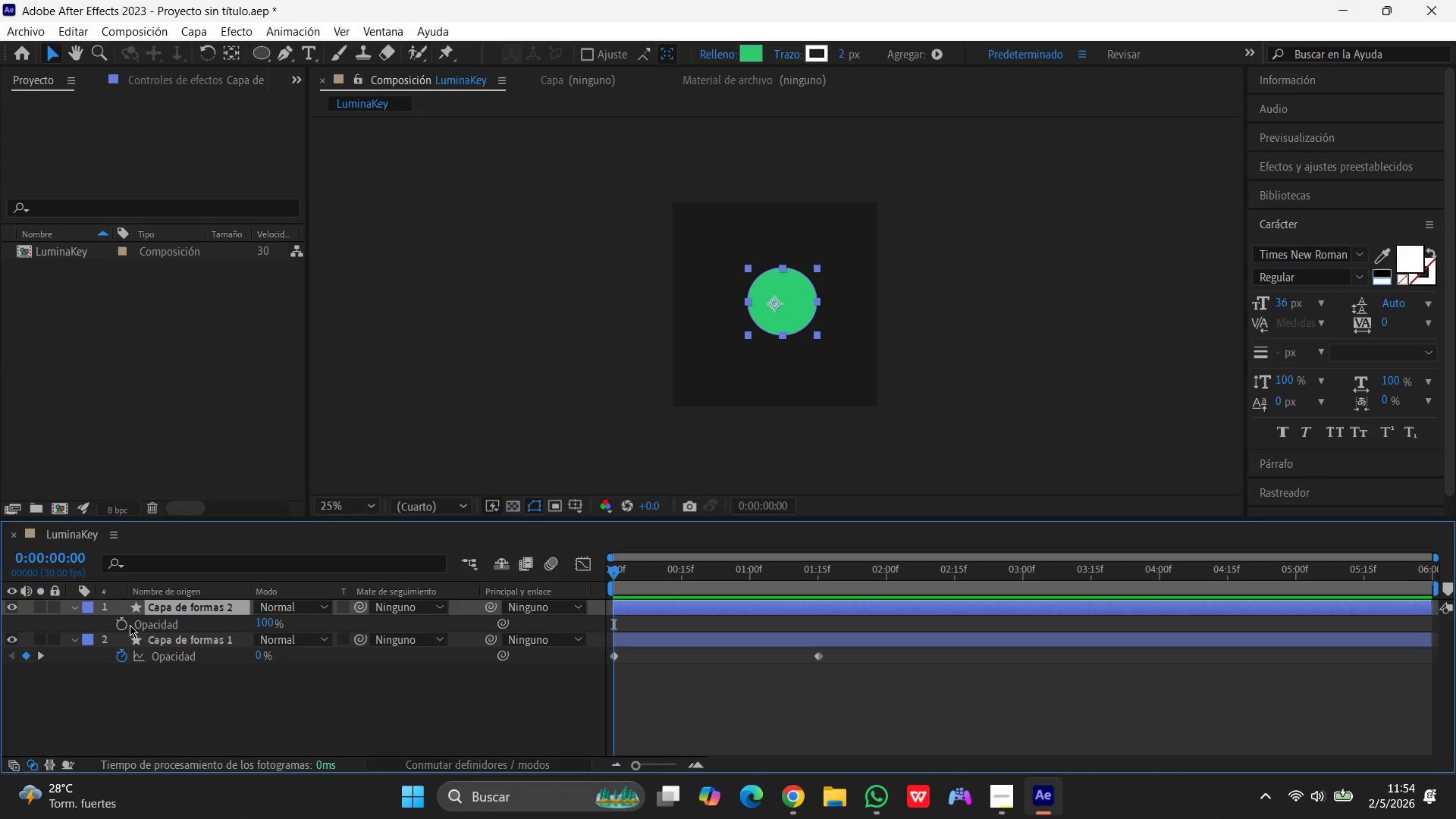 
left_click([126, 624])
 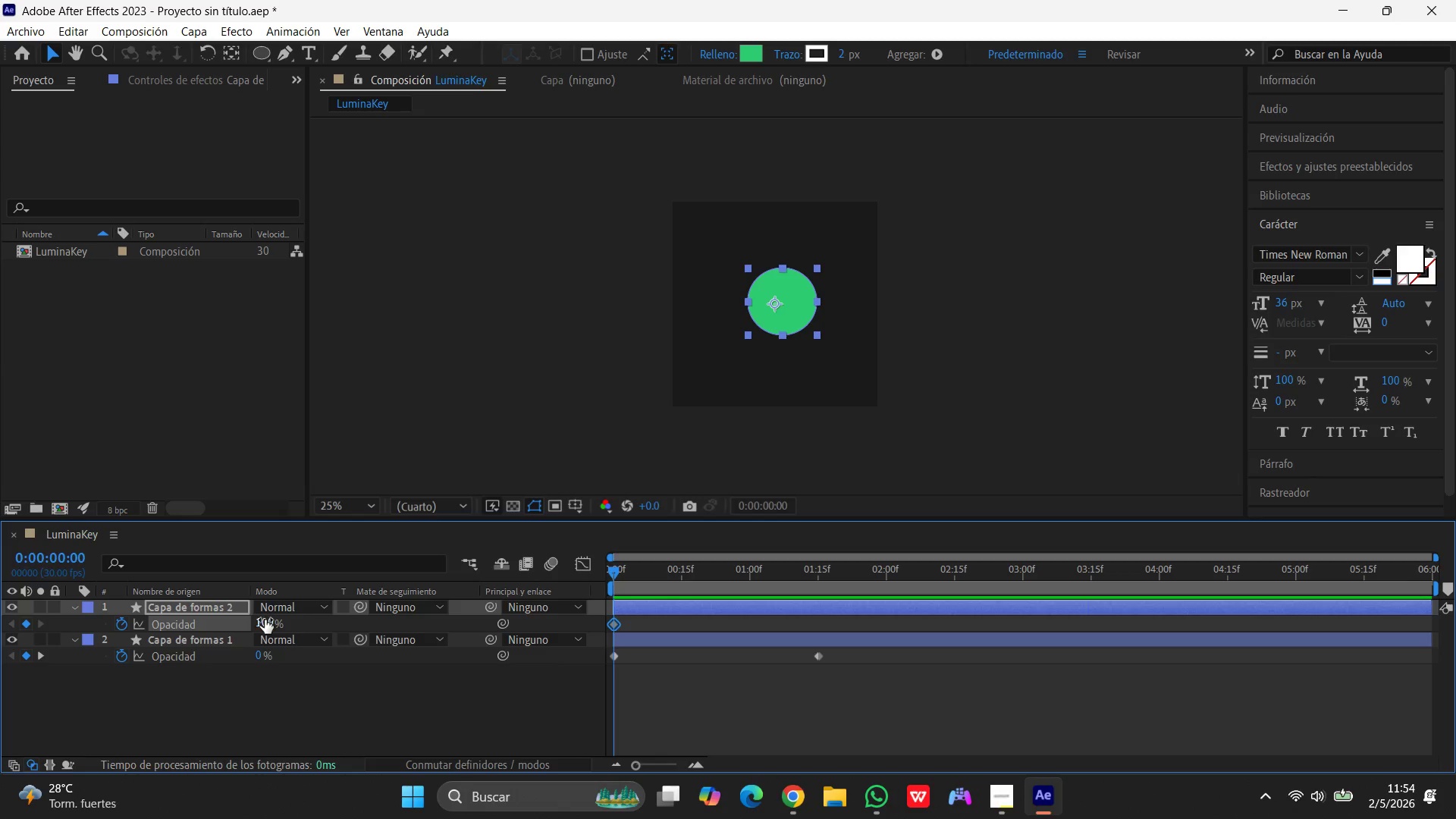 
left_click([265, 623])
 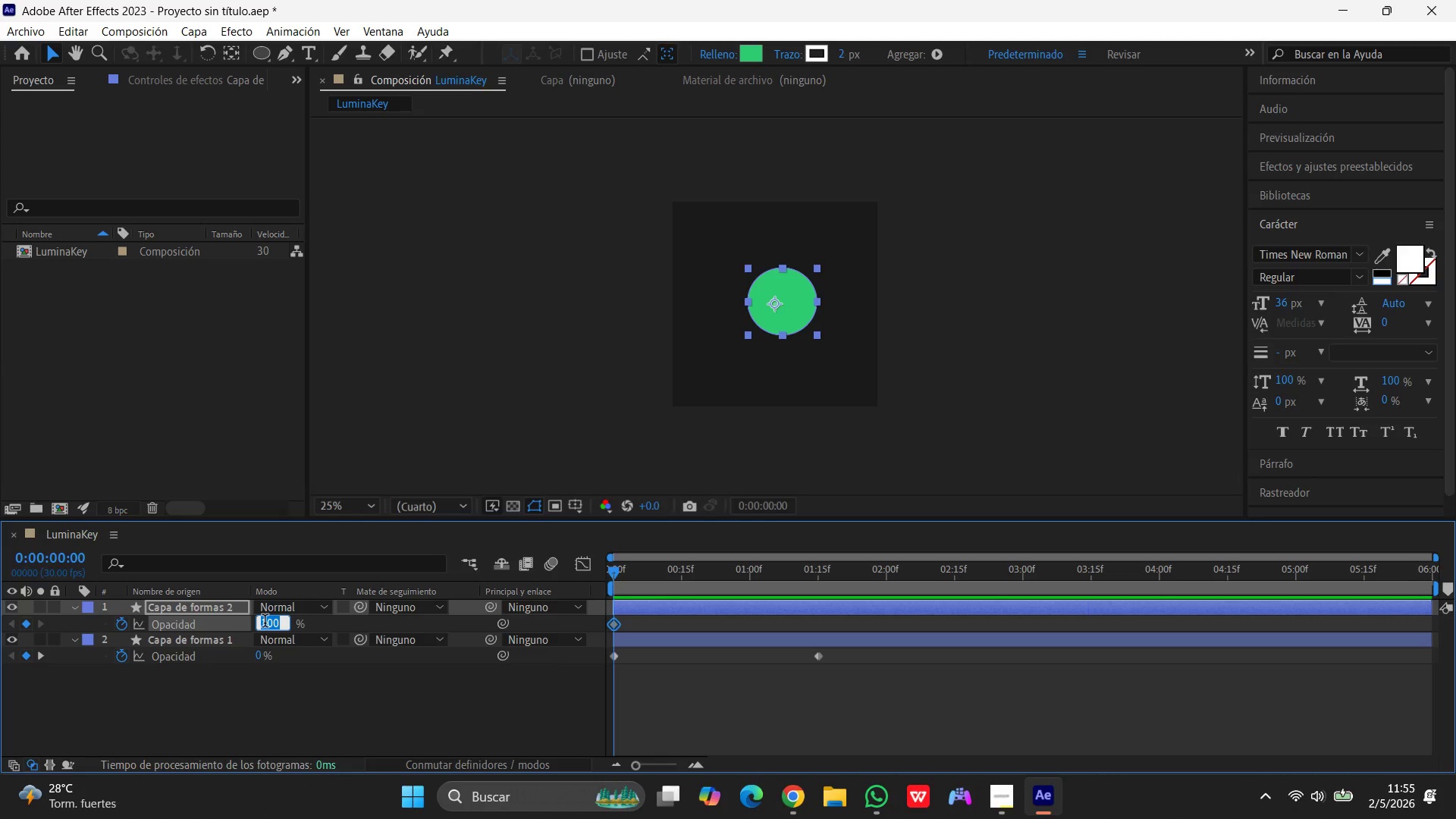 
key(Numpad0)
 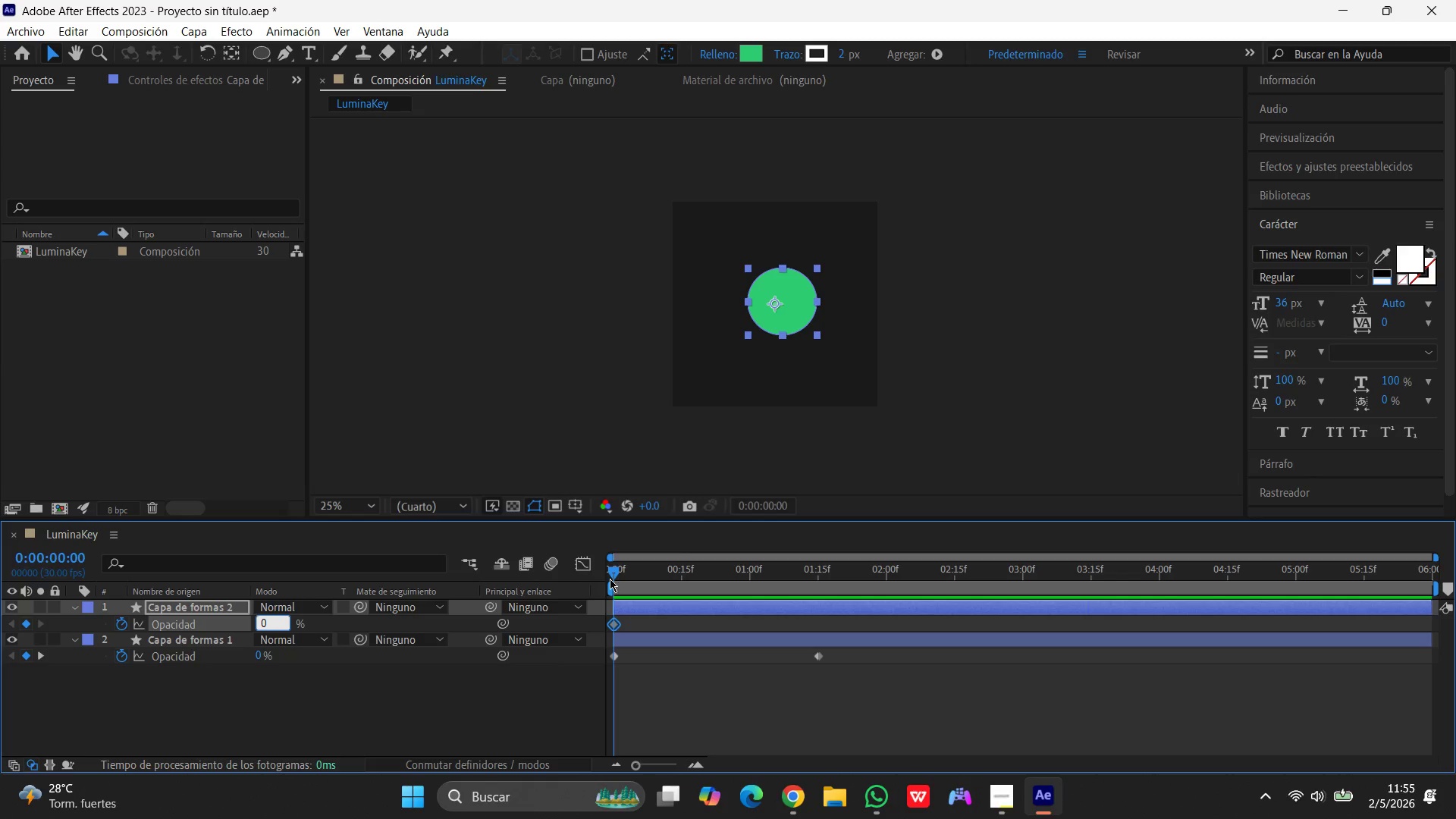 
left_click_drag(start_coordinate=[614, 578], to_coordinate=[819, 563])
 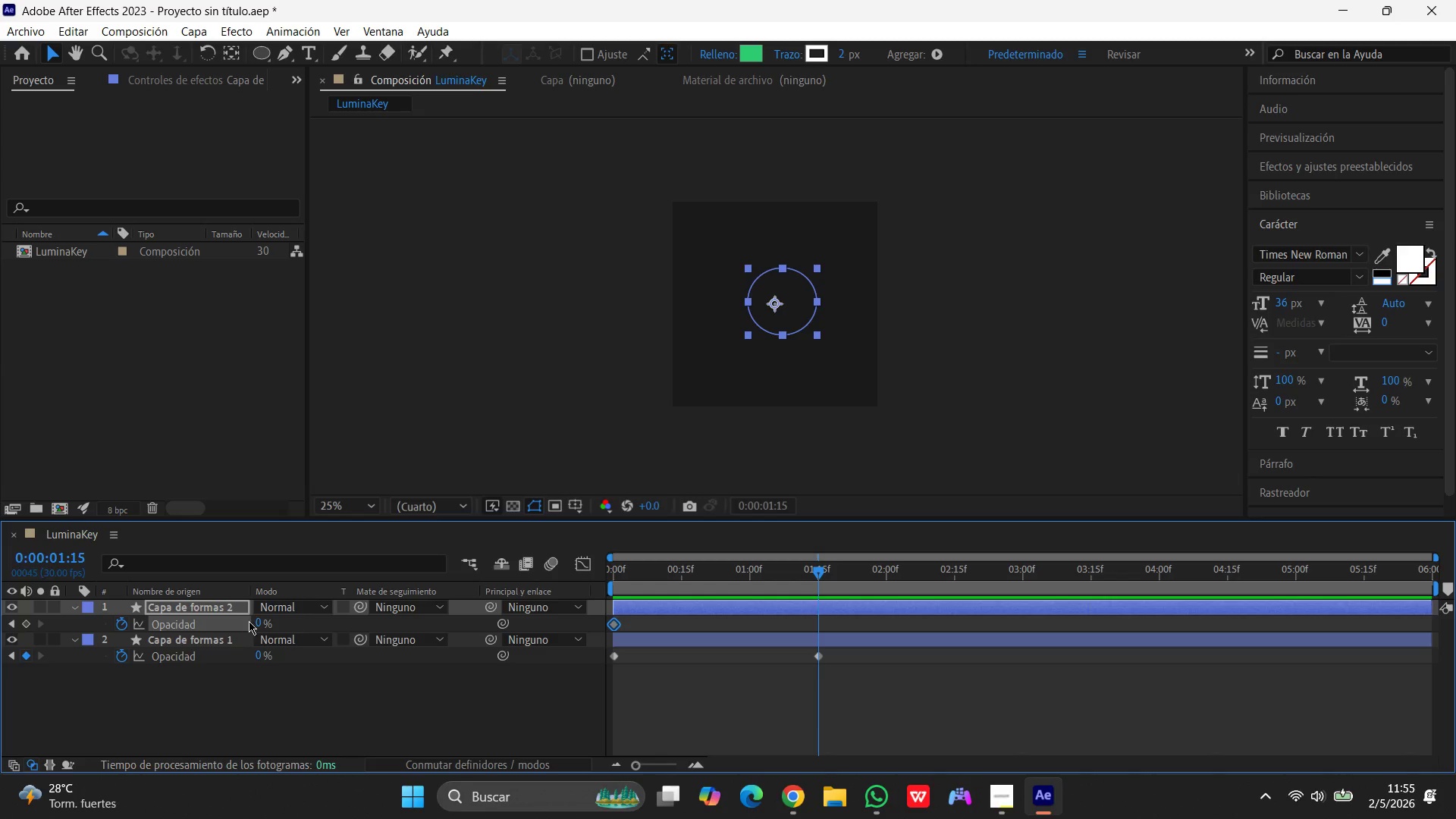 
left_click([256, 620])
 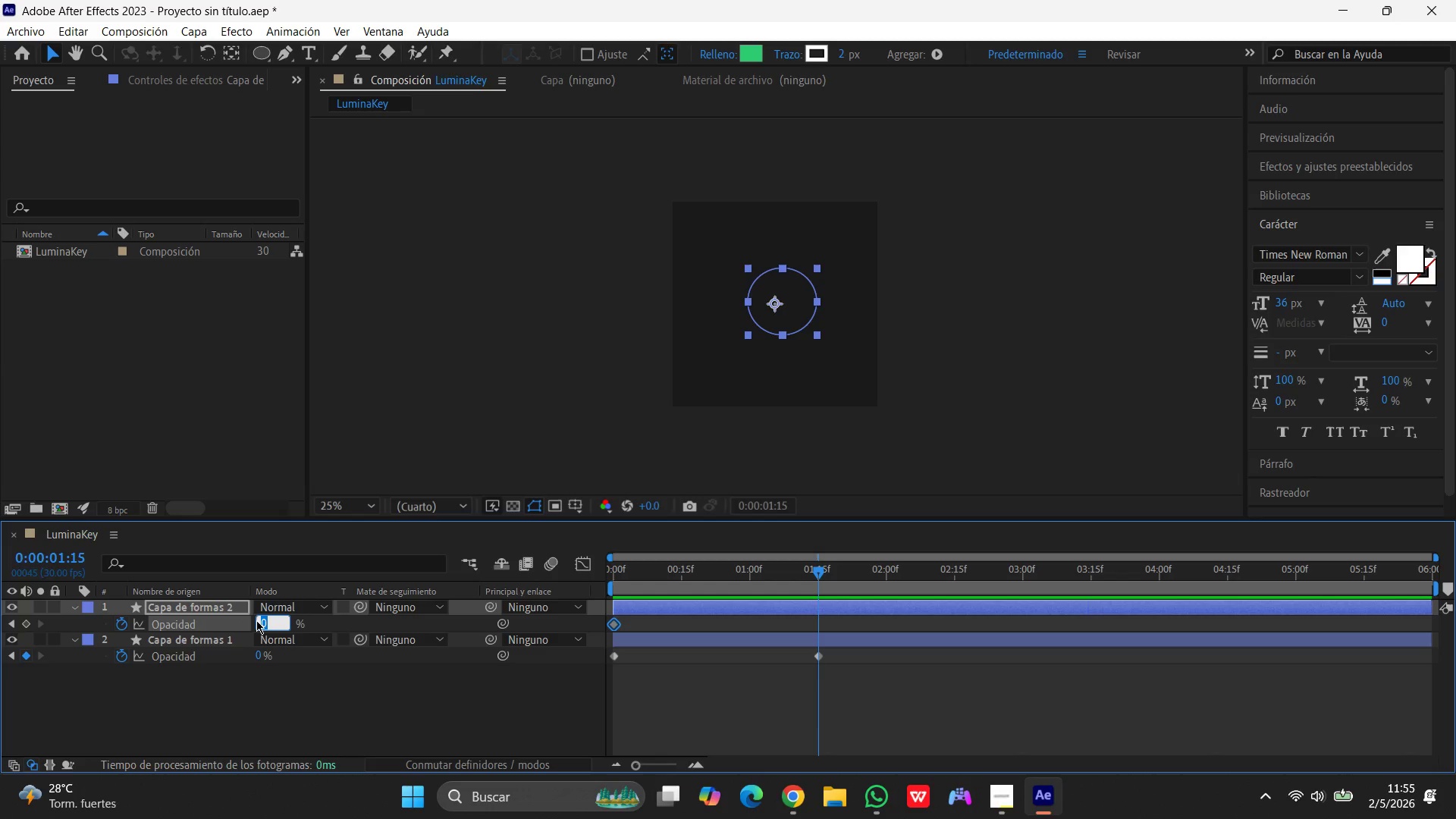 
key(Numpad1)
 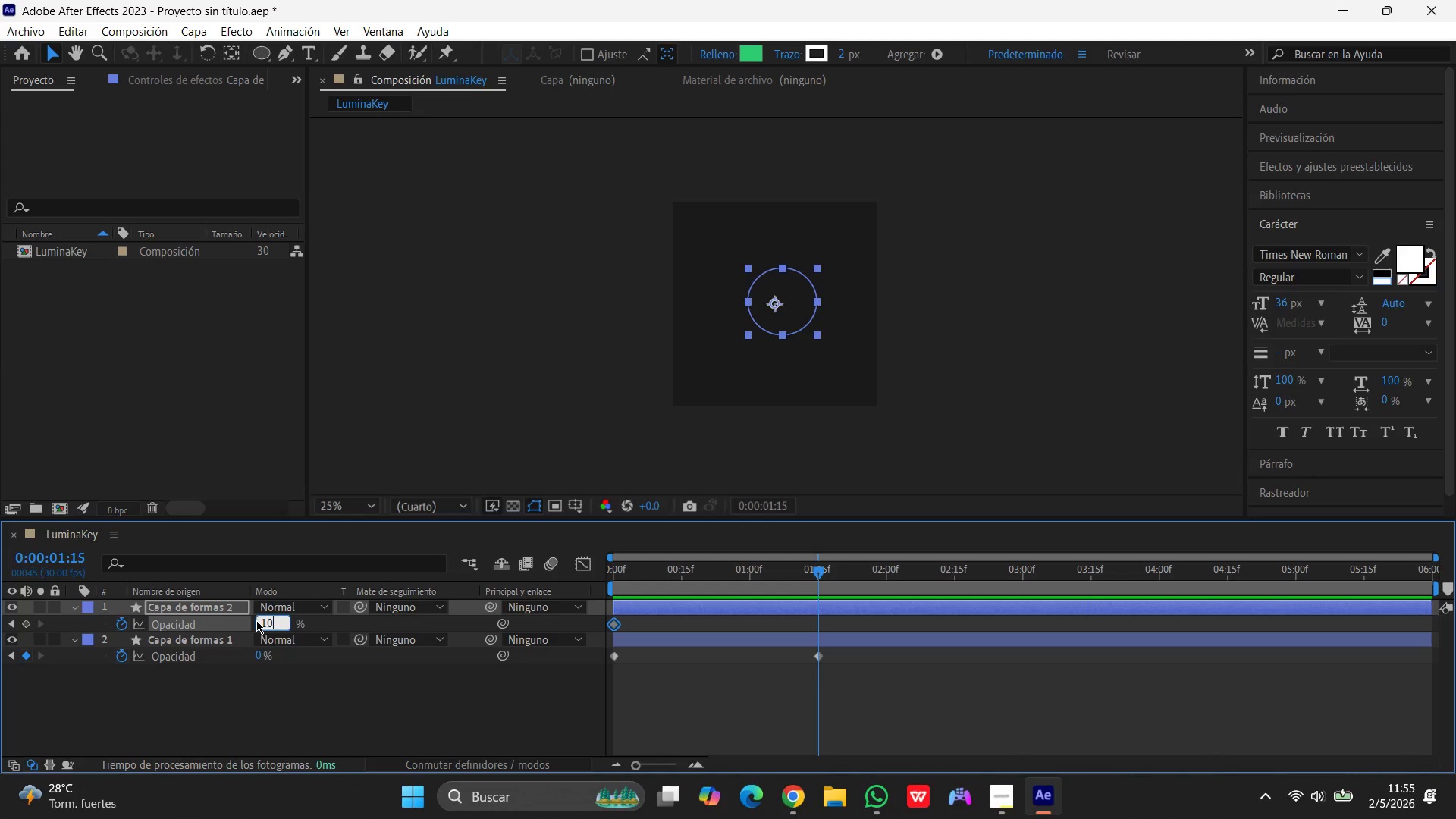 
key(Numpad0)
 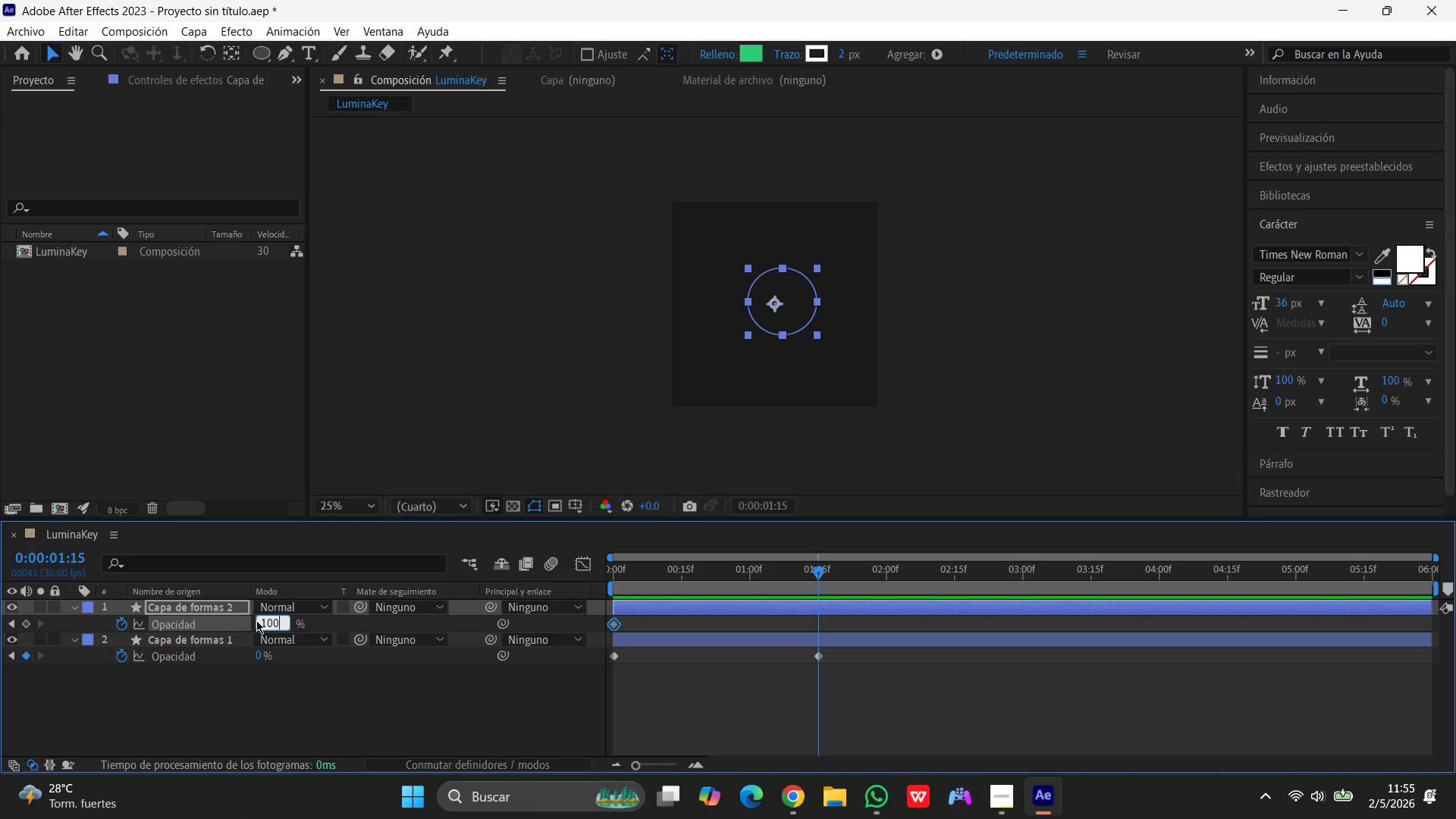 
key(Numpad0)
 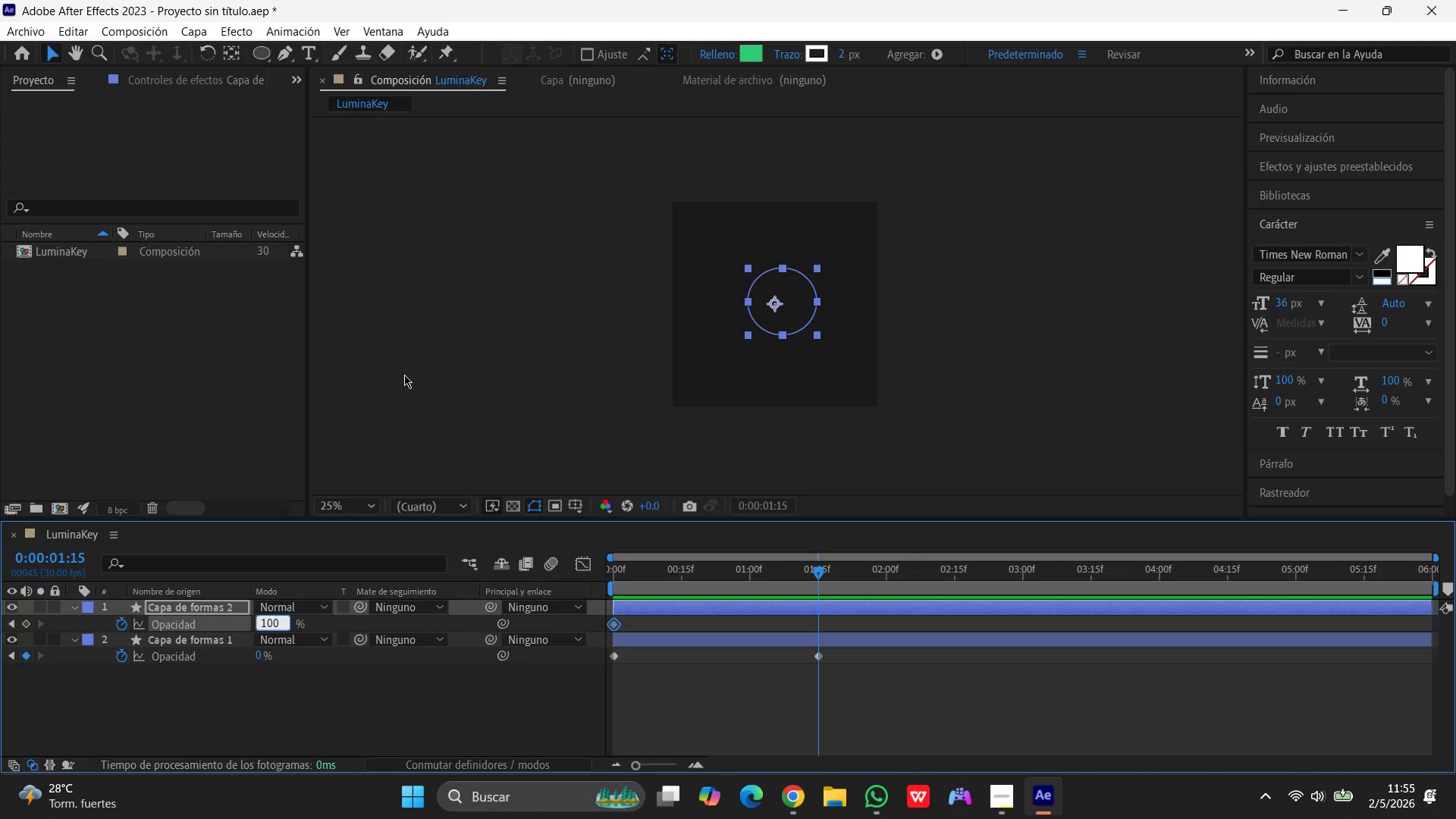 
left_click([404, 375])
 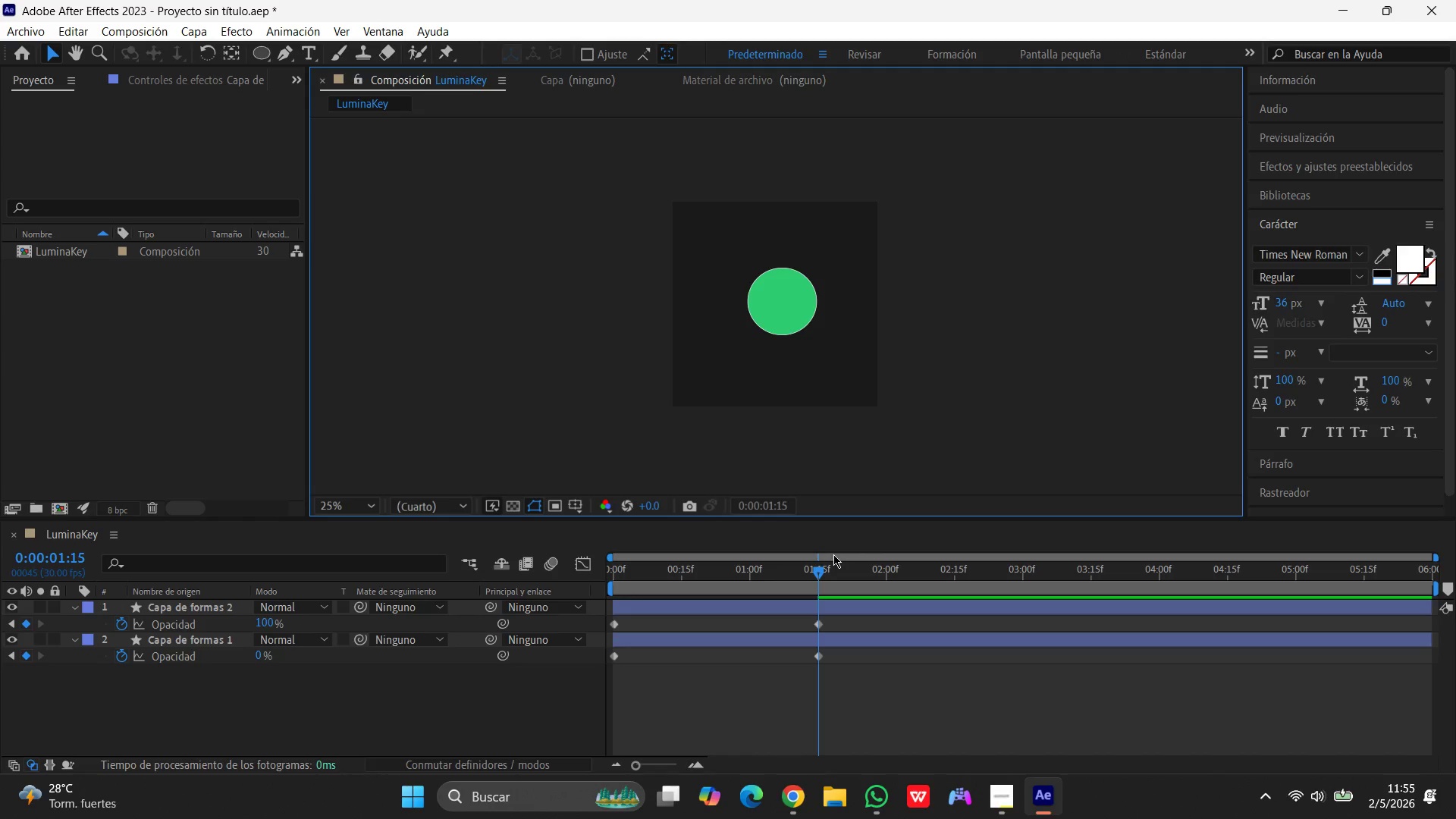 
wait(11.95)
 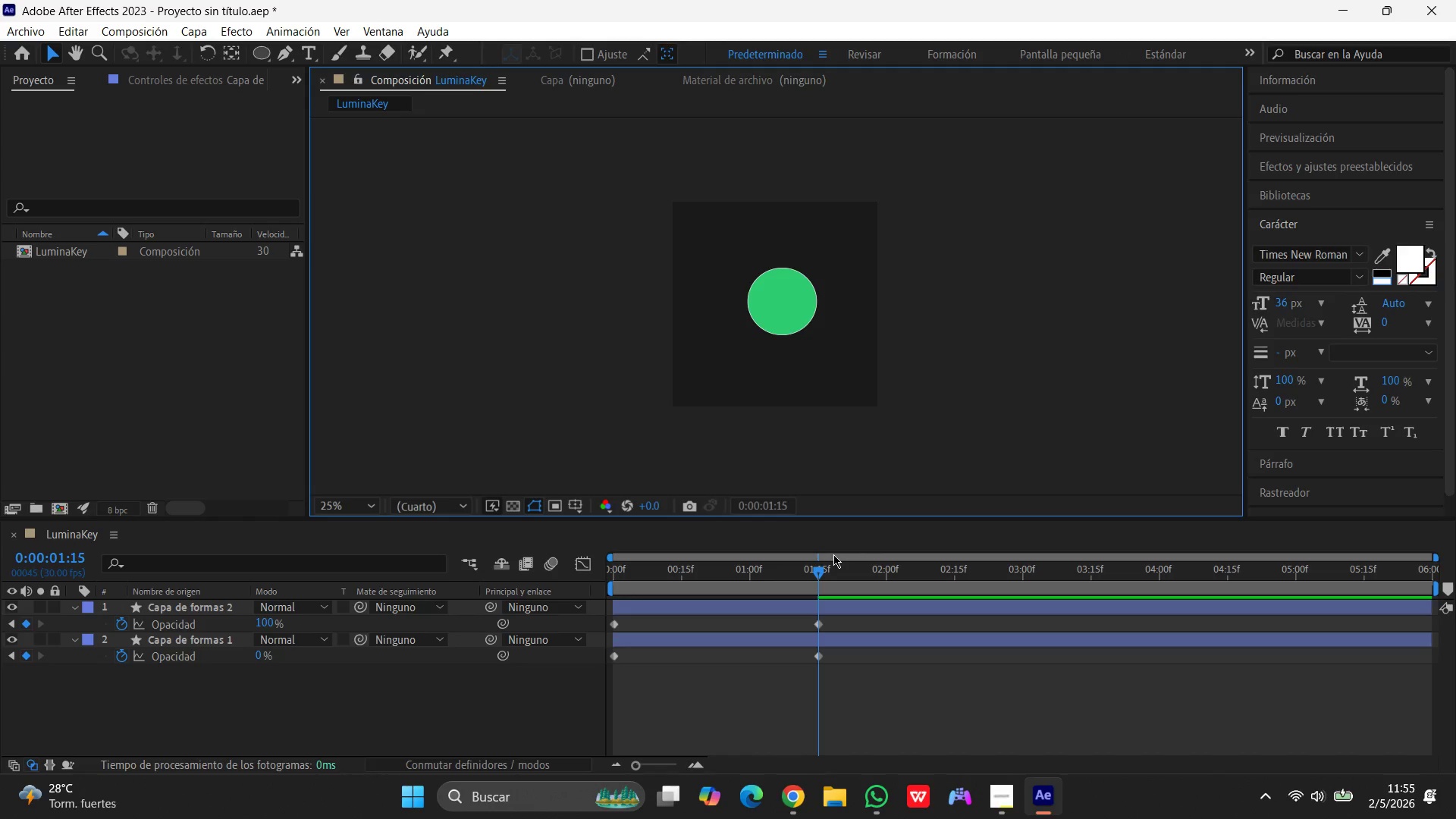 
left_click([197, 637])
 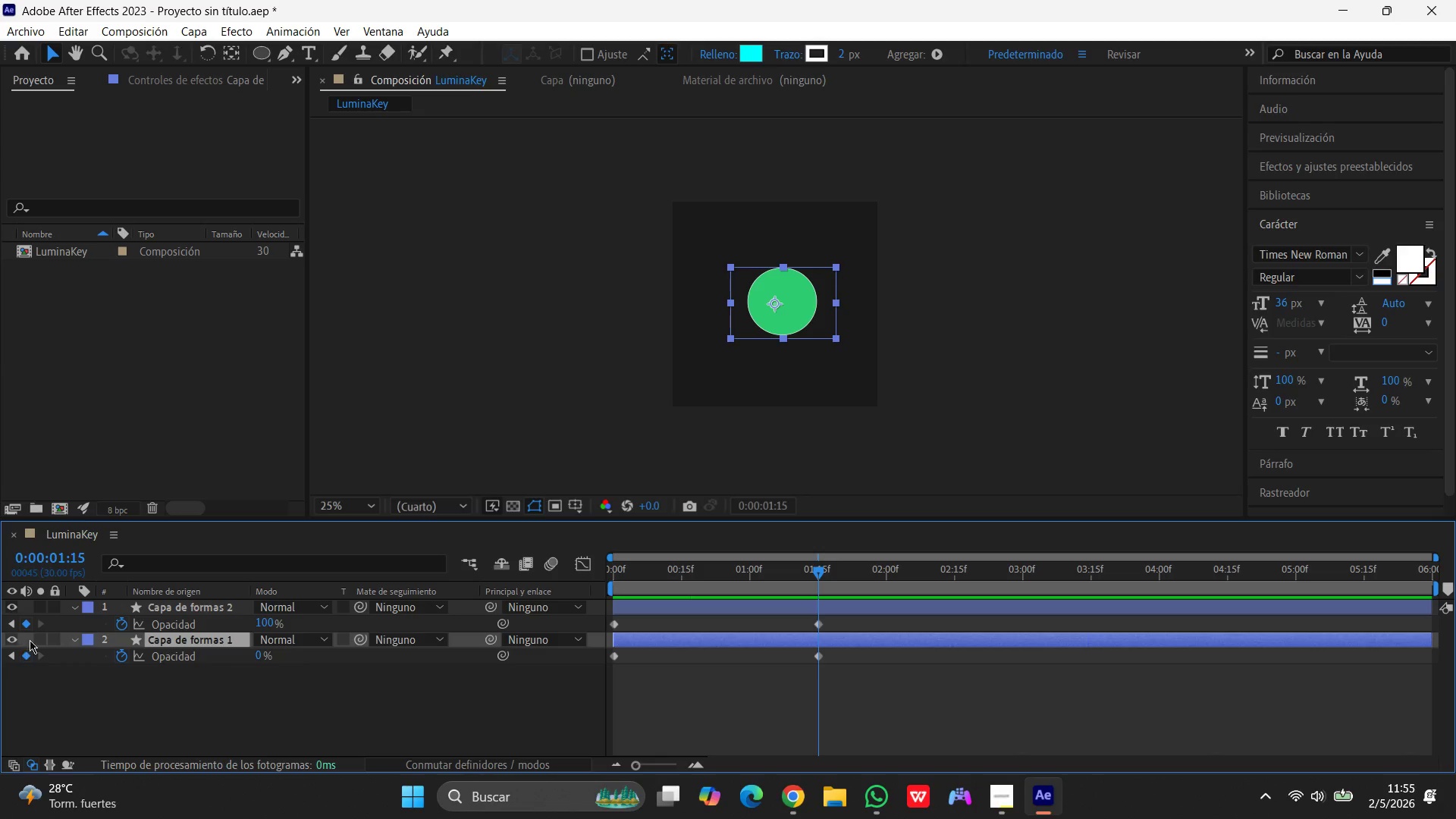 
wait(5.06)
 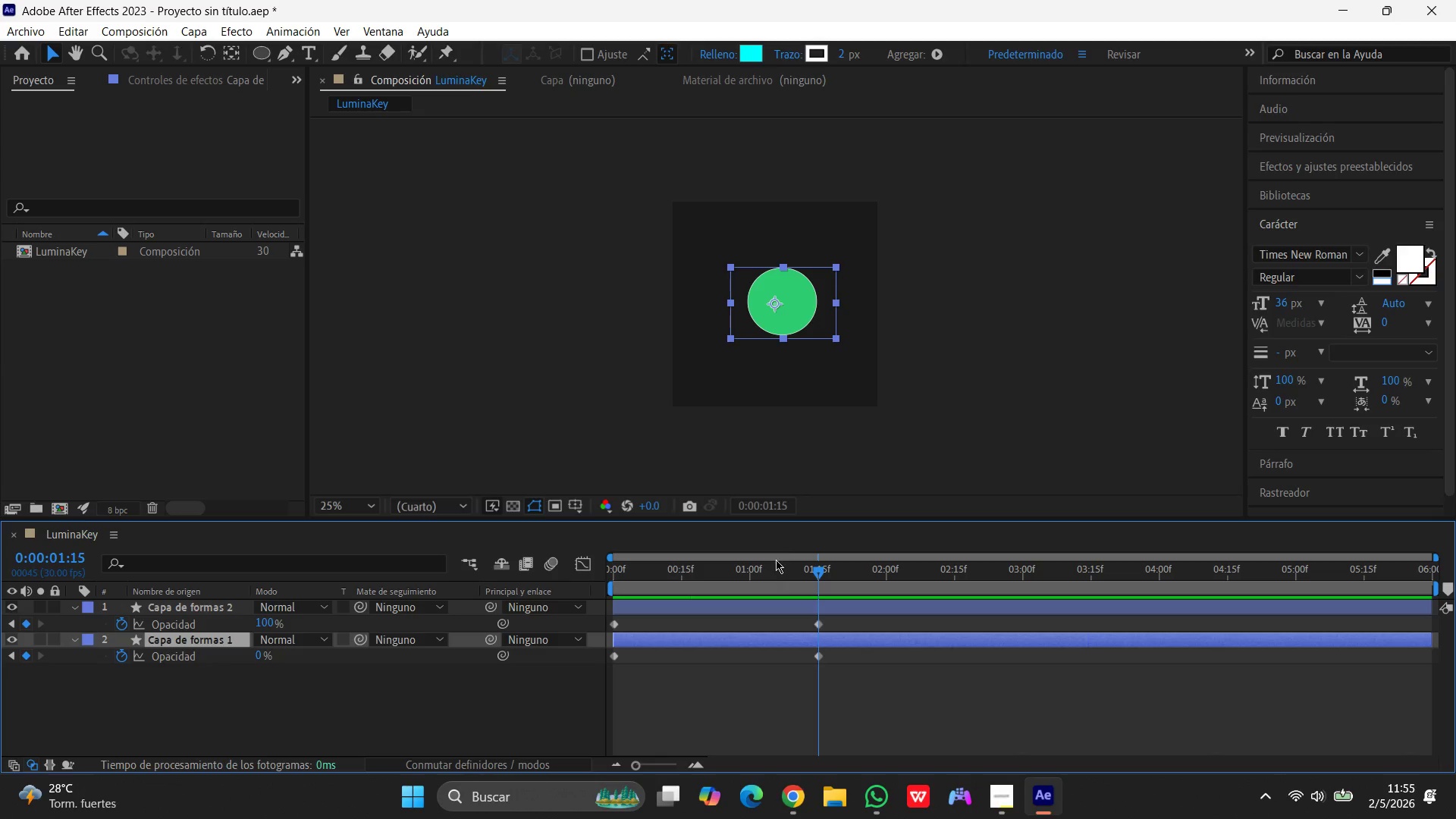 
left_click_drag(start_coordinate=[818, 576], to_coordinate=[466, 600])
 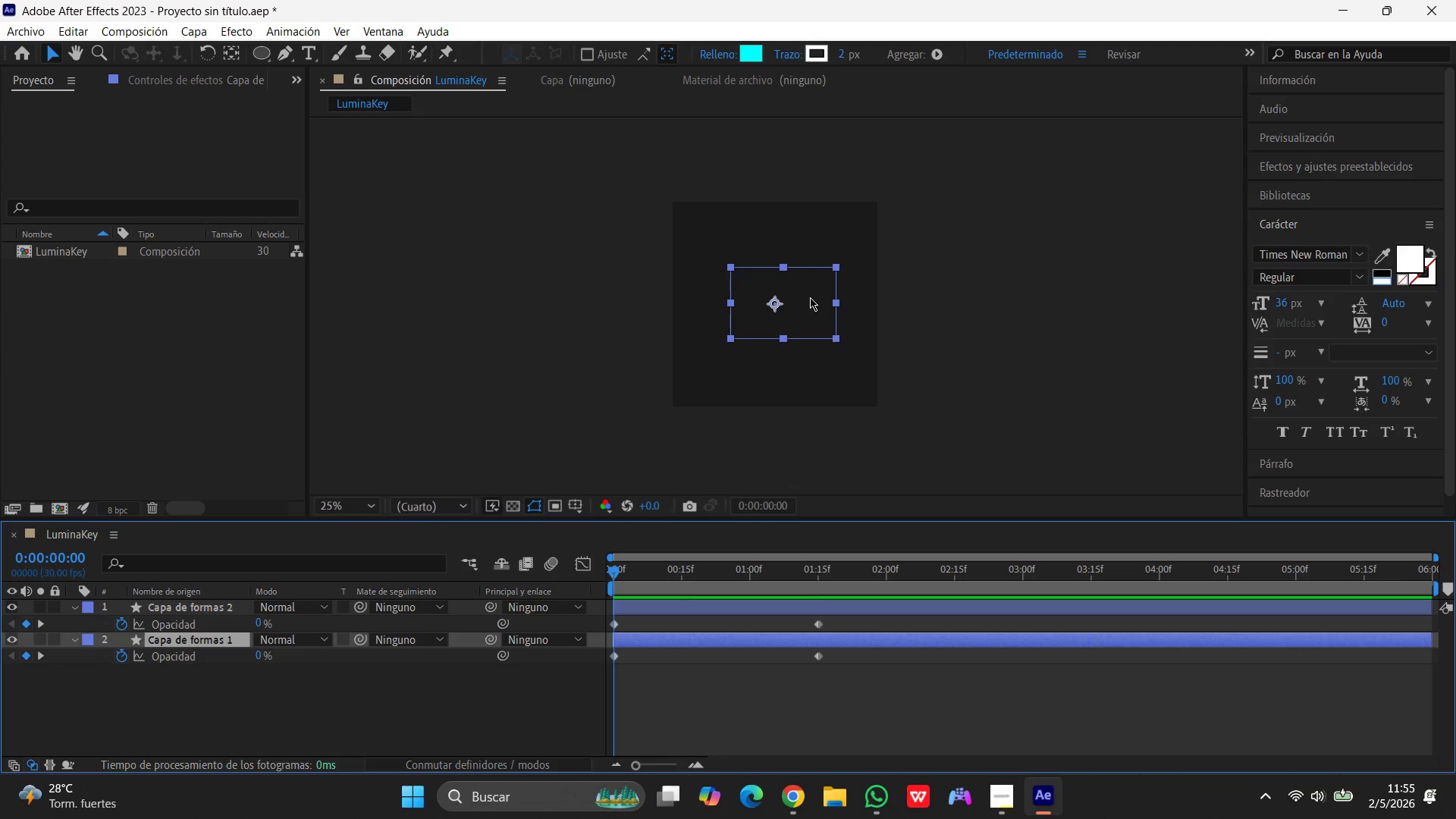 
left_click([810, 297])
 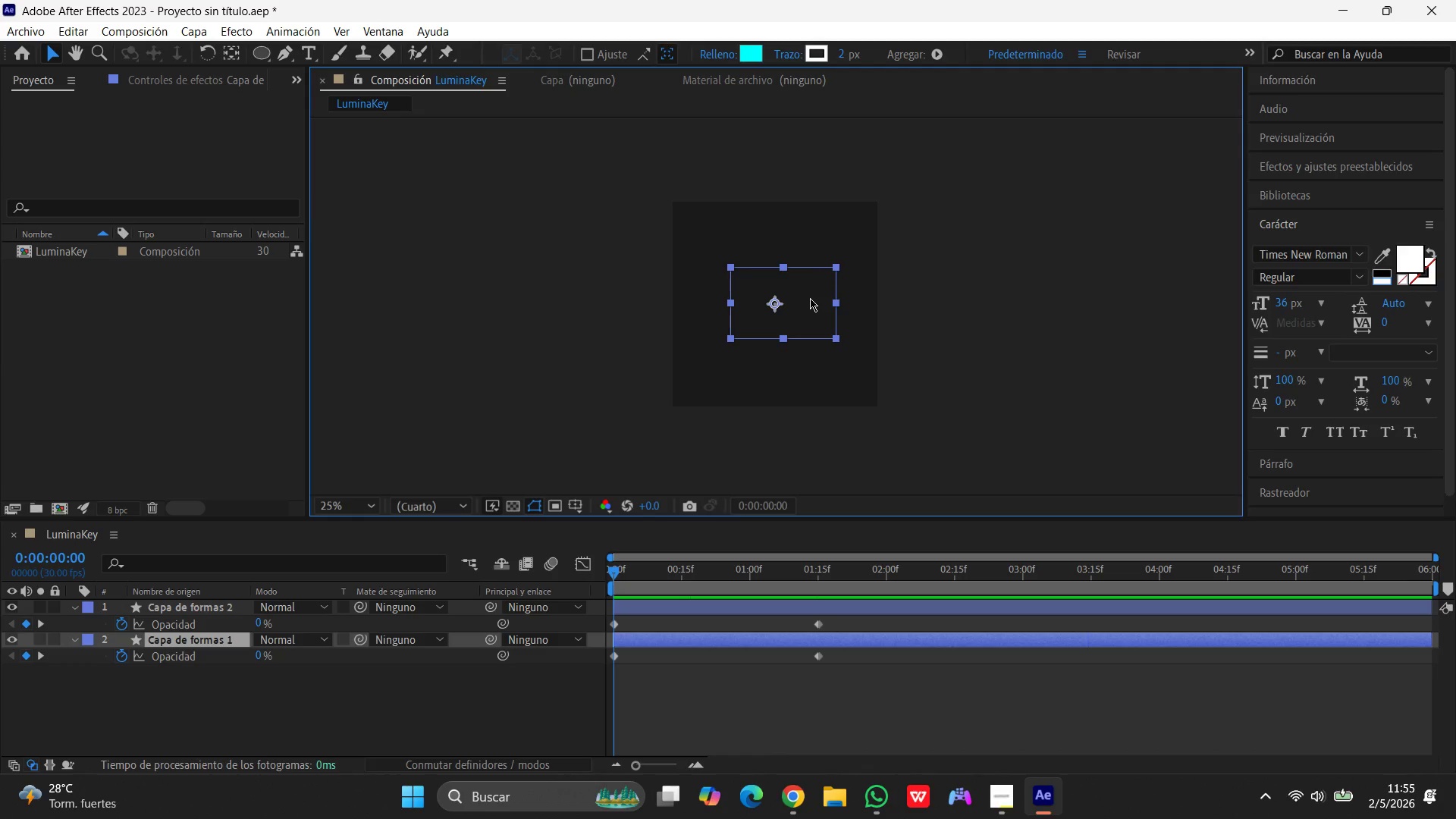 
double_click([810, 298])
 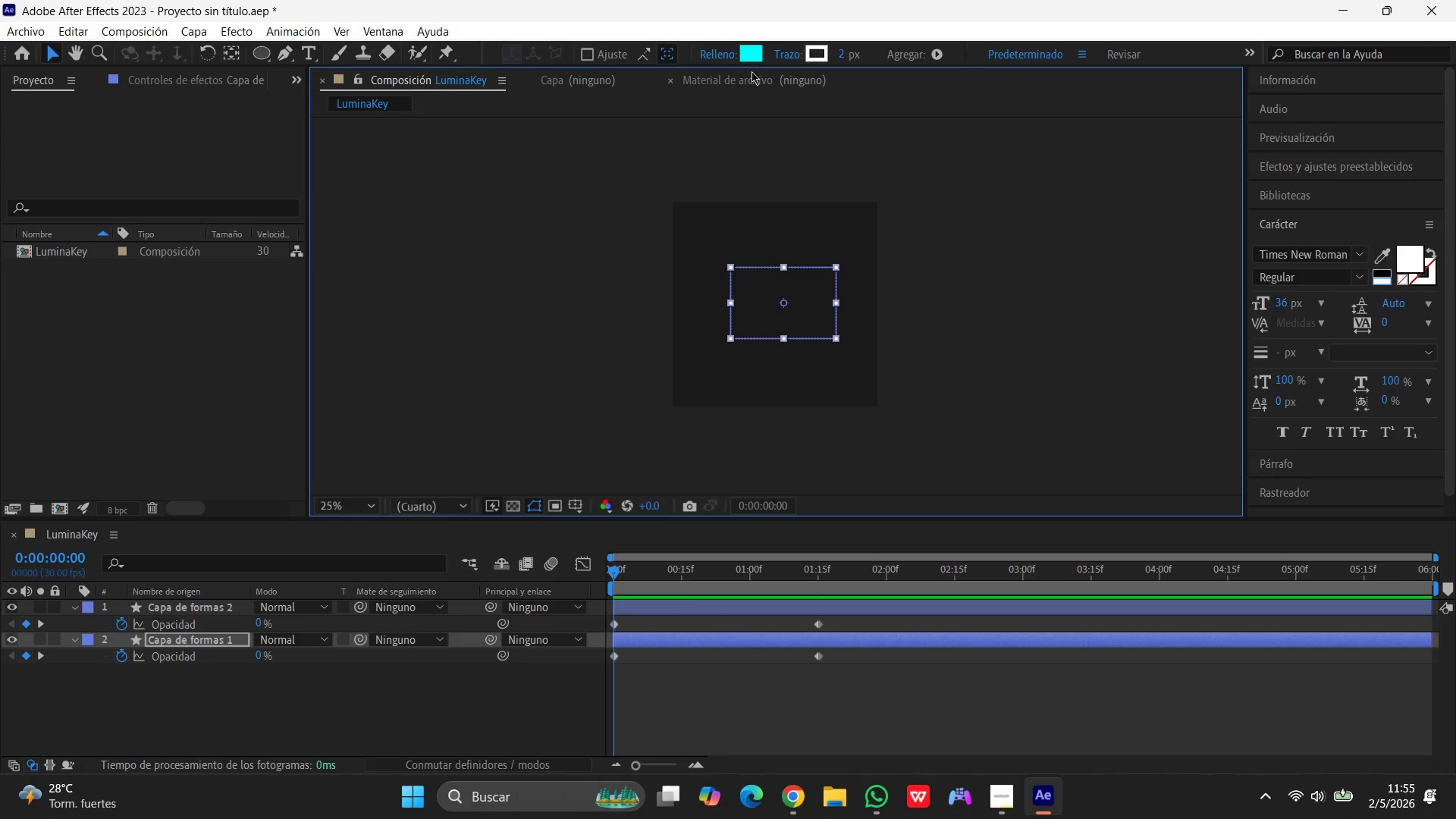 
left_click([752, 60])
 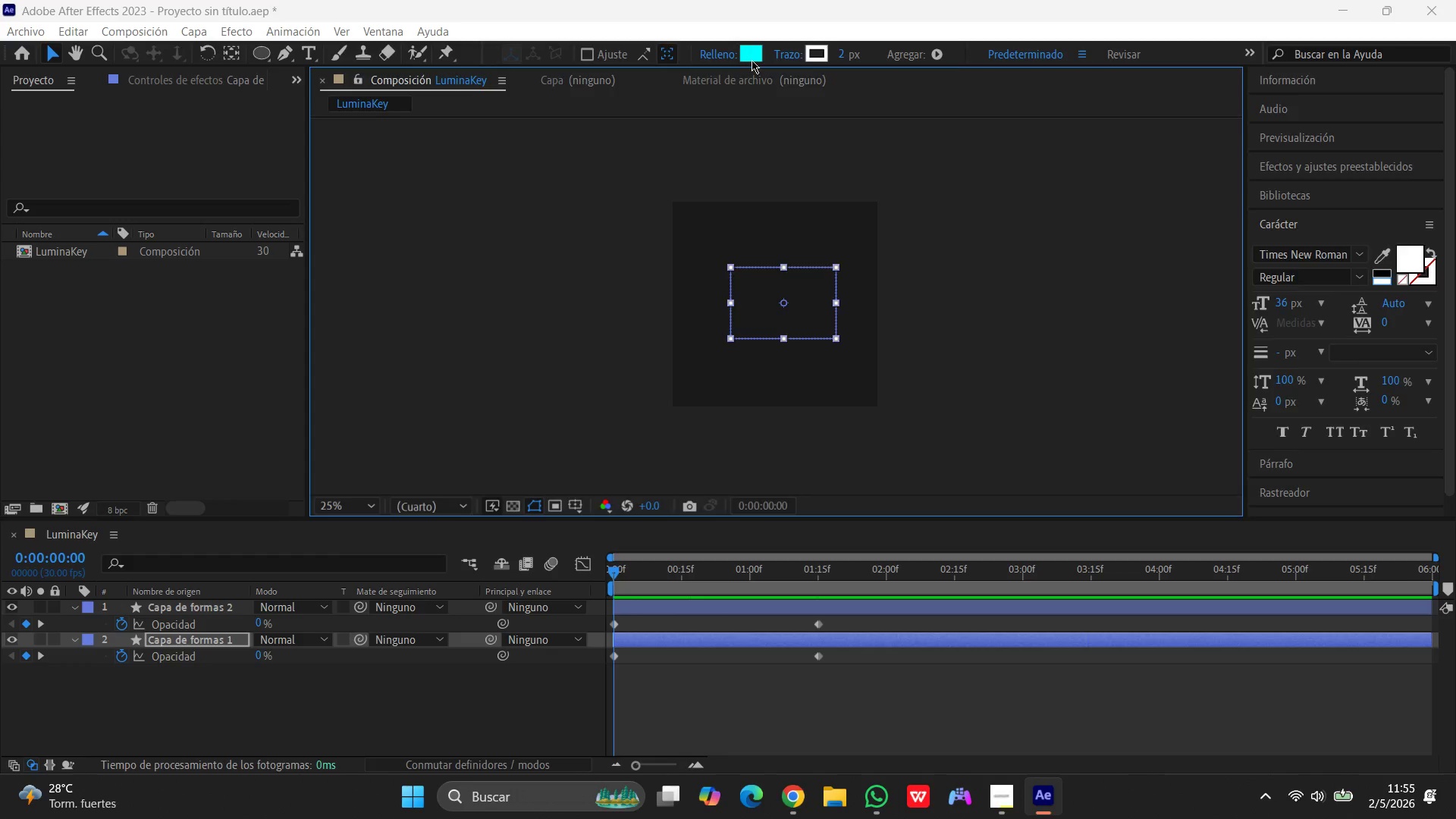 
left_click([752, 60])
 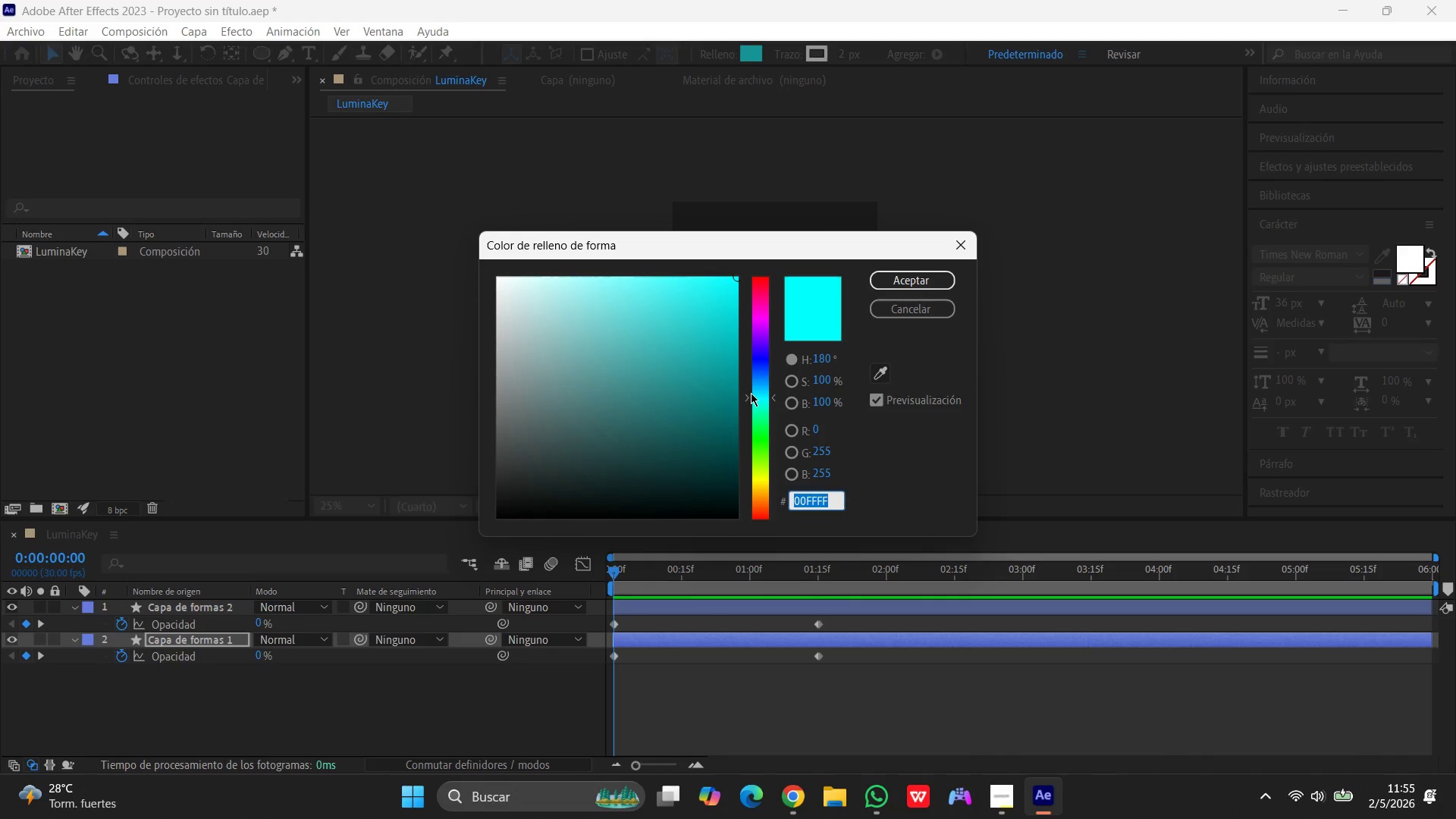 
left_click([759, 445])
 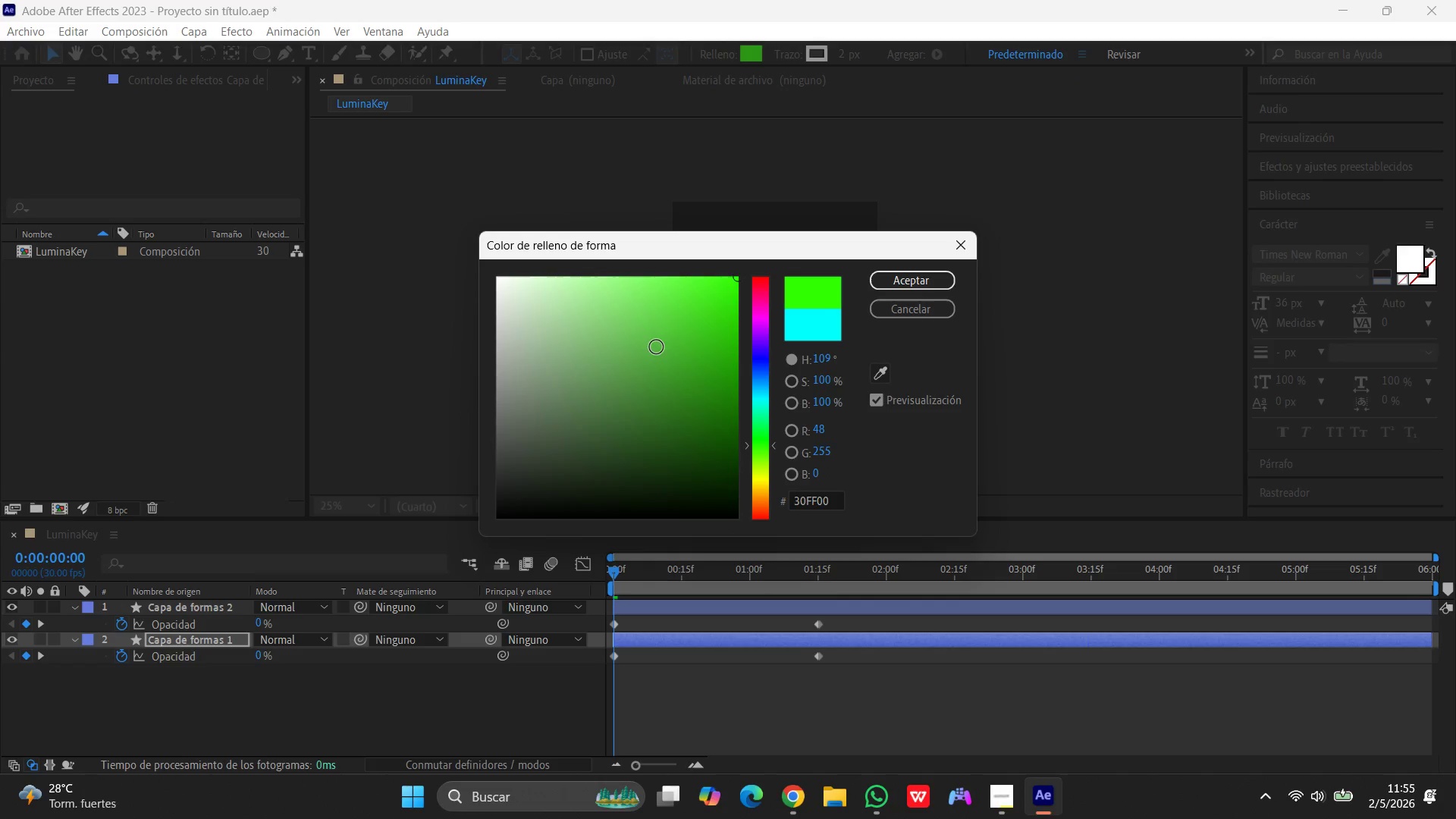 
left_click([642, 349])
 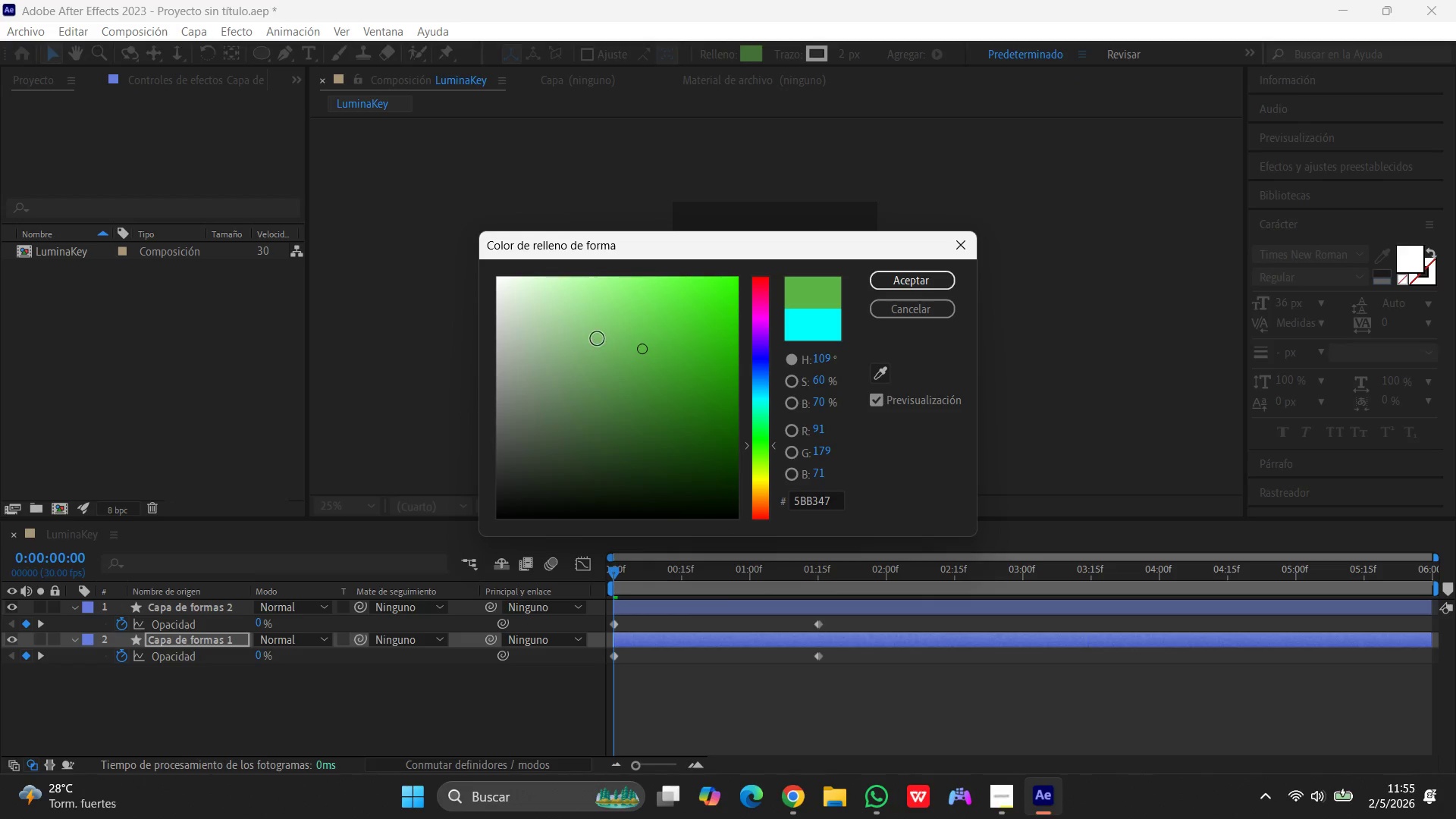 
left_click([594, 333])
 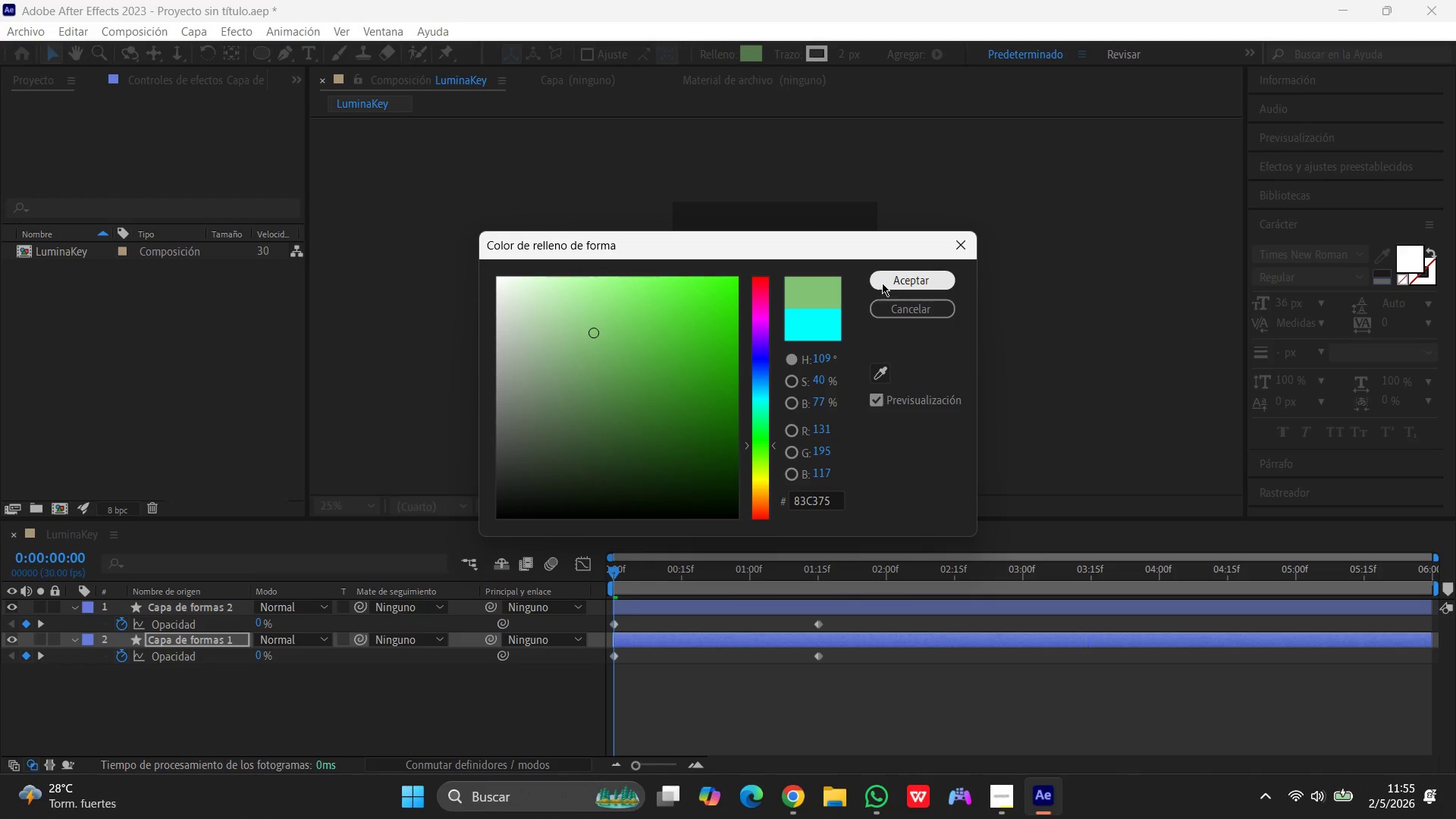 
left_click([886, 279])
 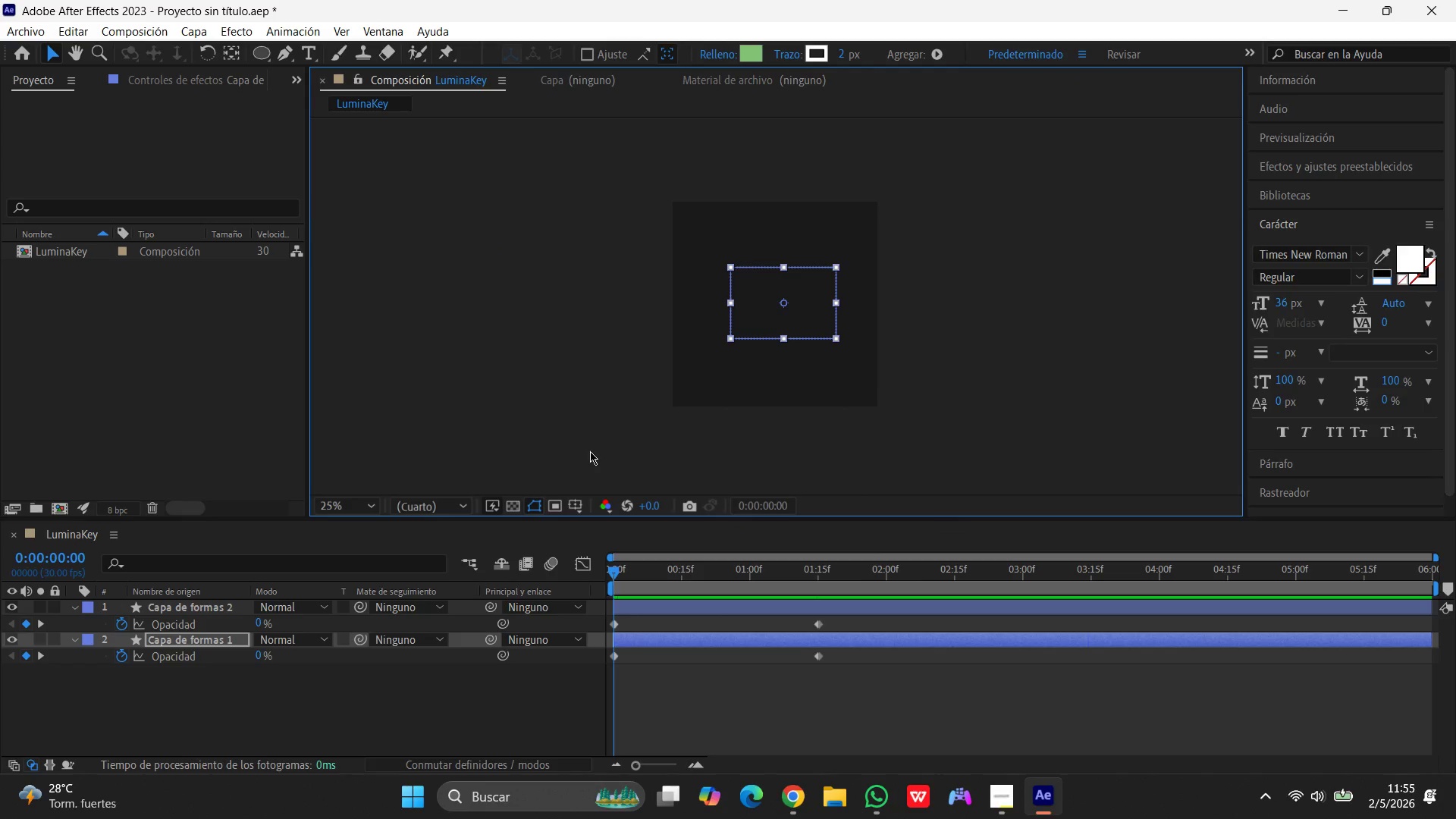 
left_click_drag(start_coordinate=[612, 575], to_coordinate=[604, 575])
 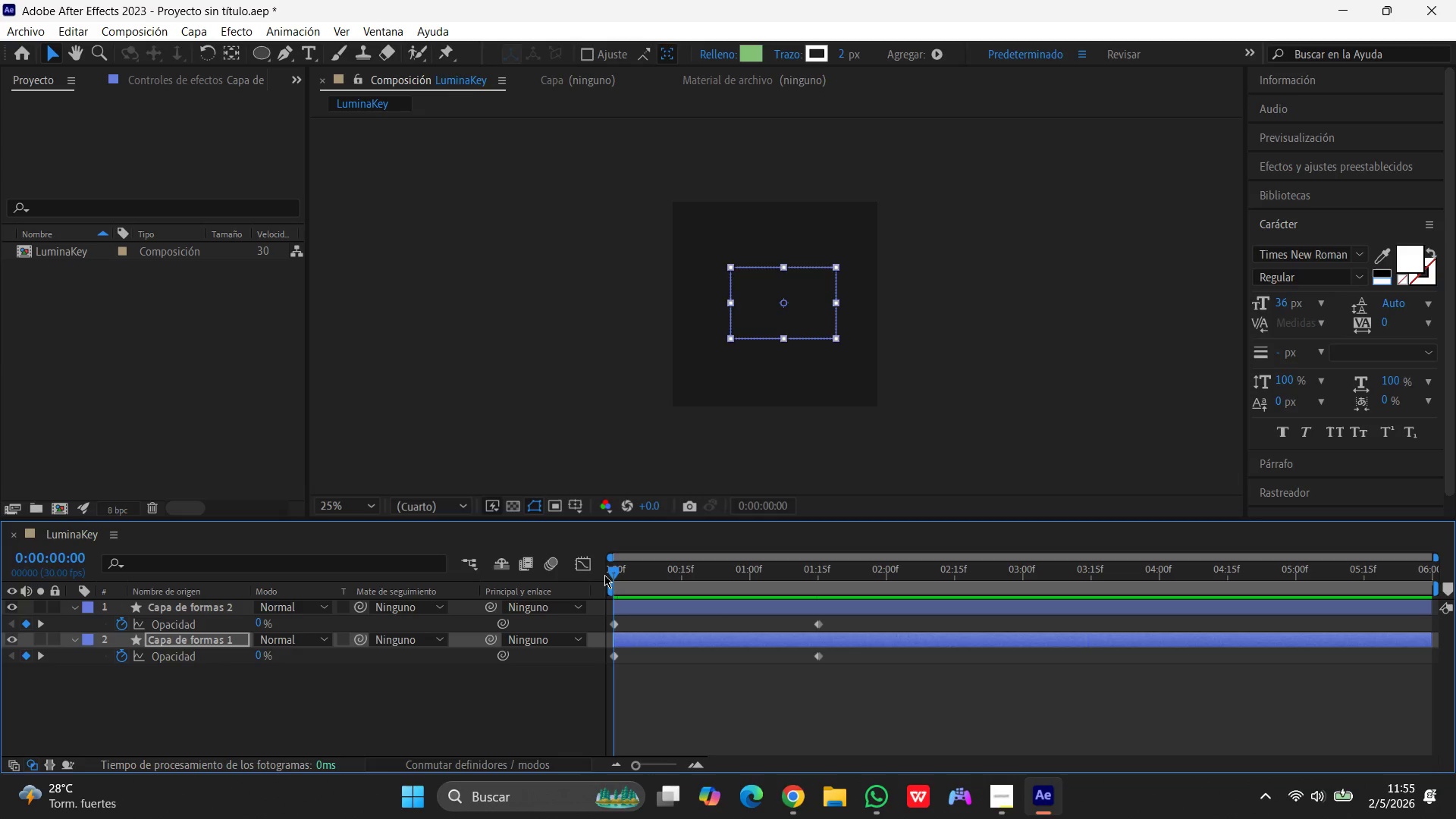 
key(Space)
 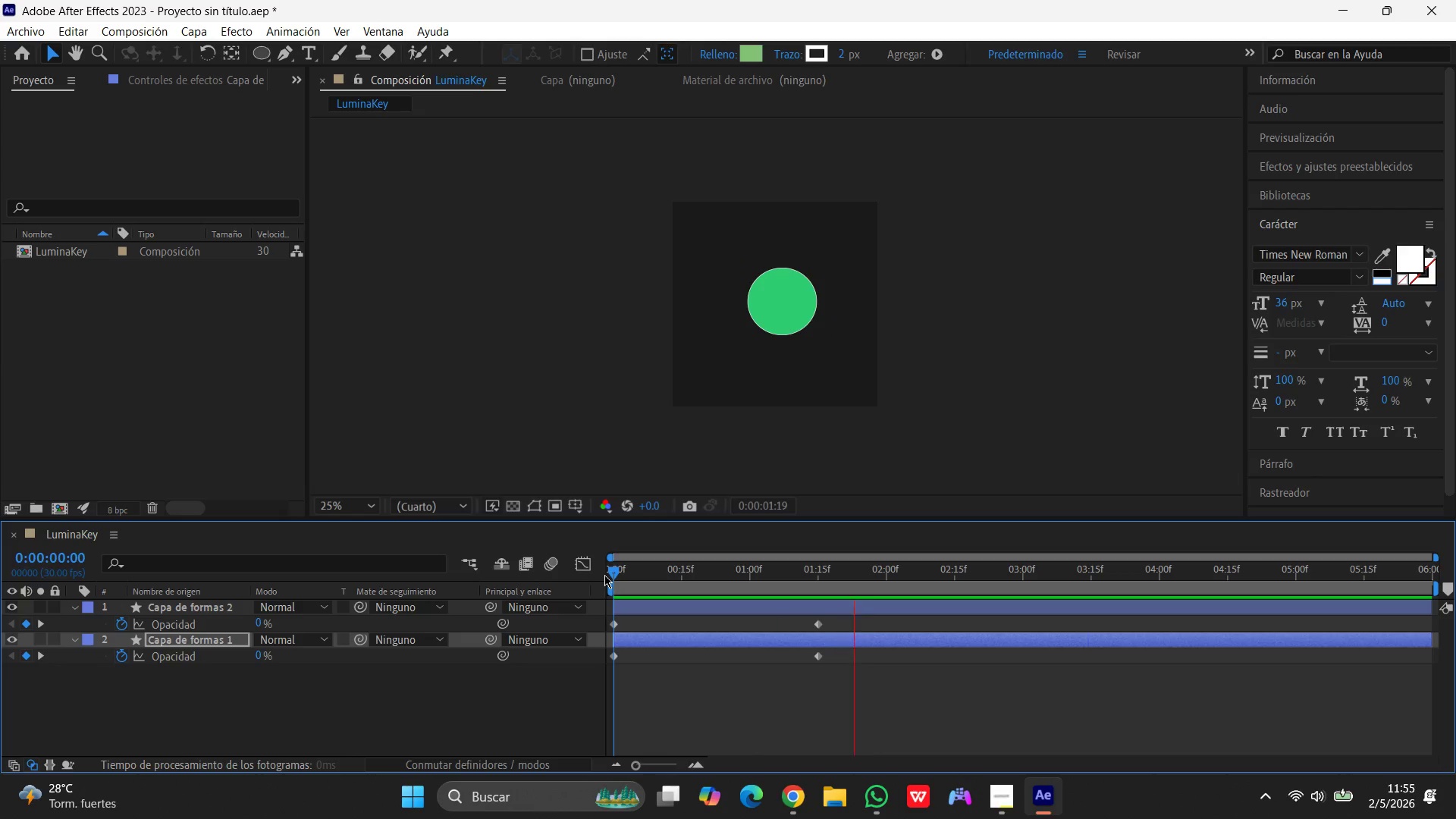 
key(Space)
 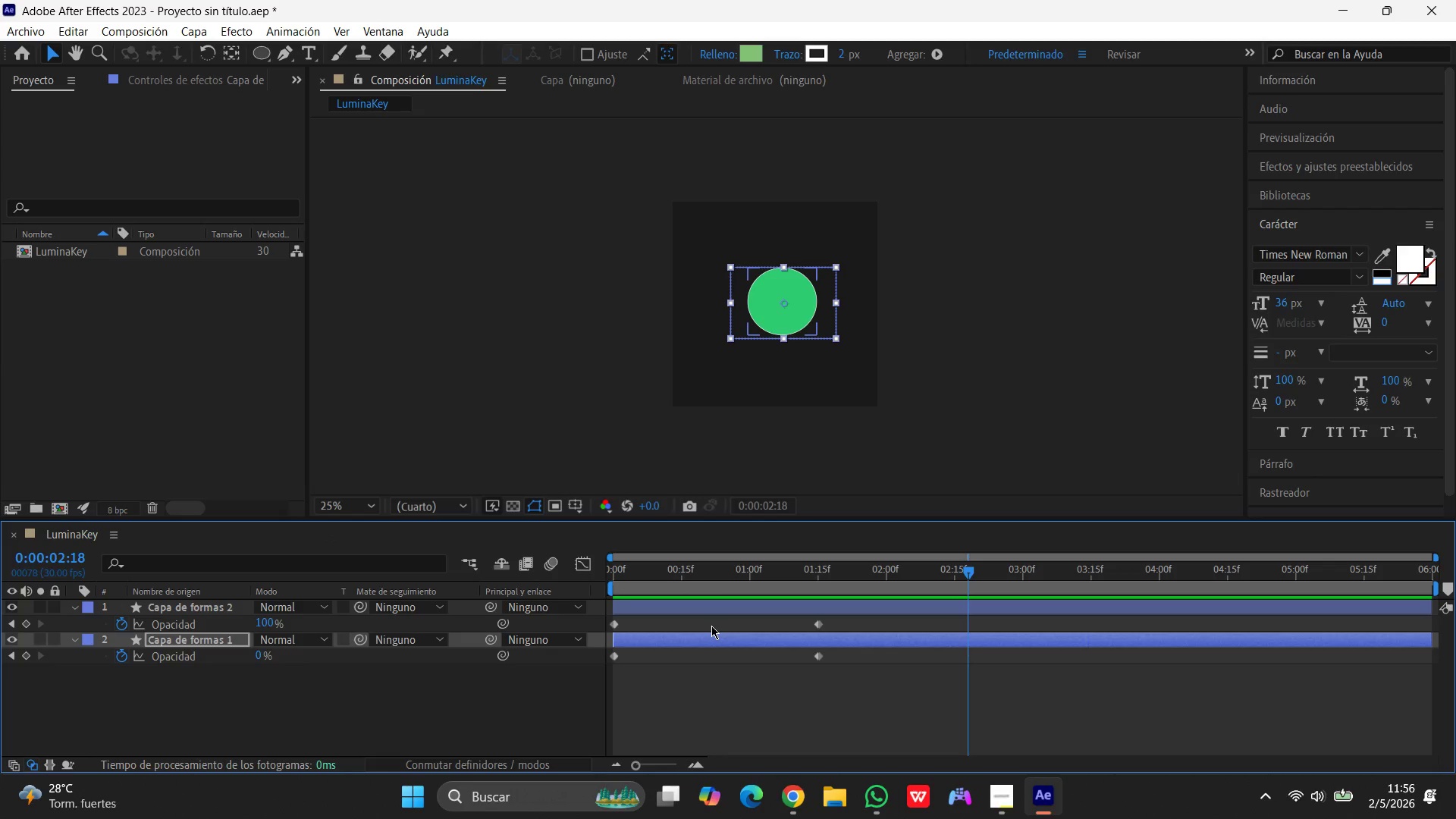 
wait(38.27)
 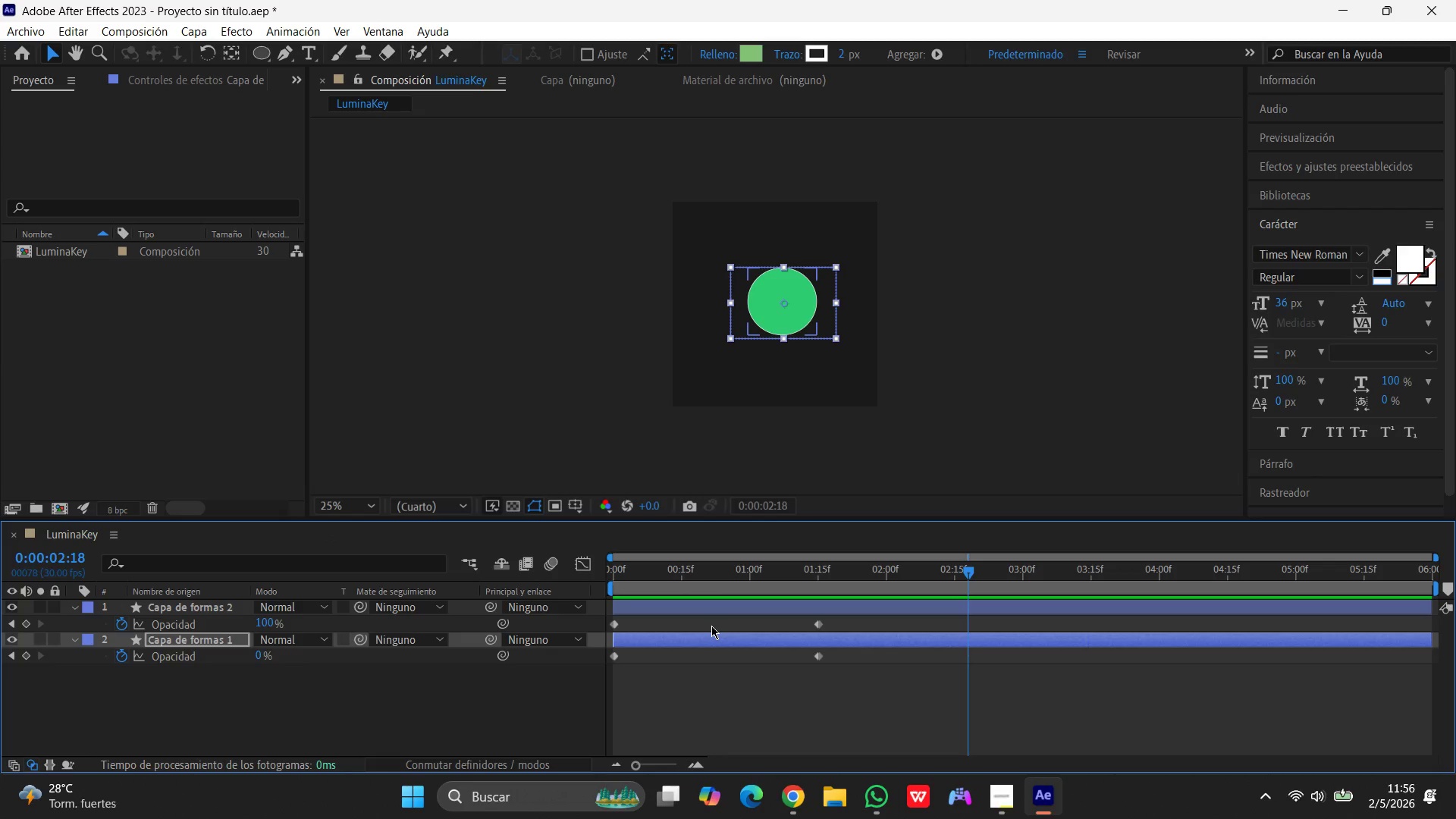 
left_click([196, 606])
 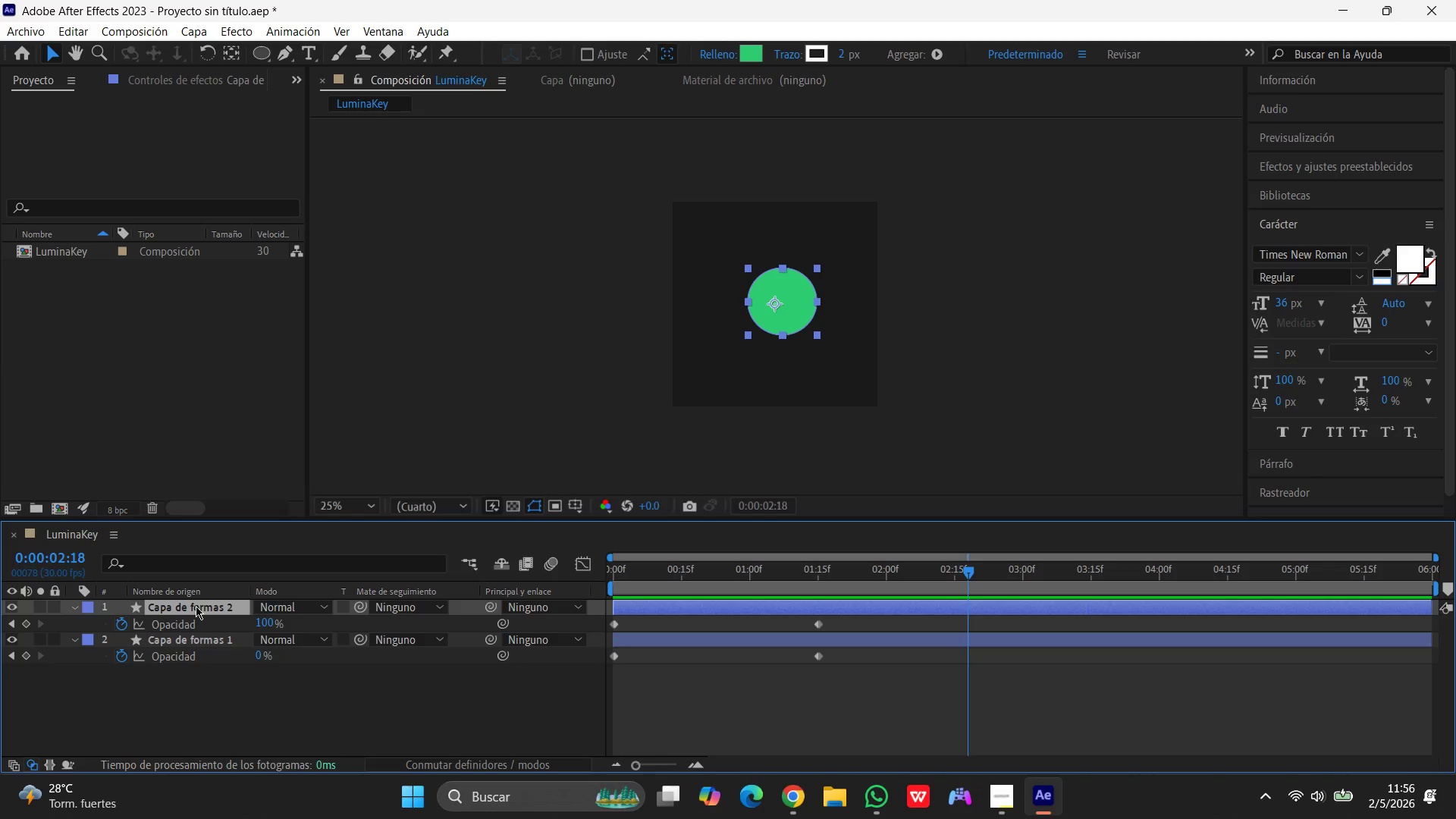 
wait(17.09)
 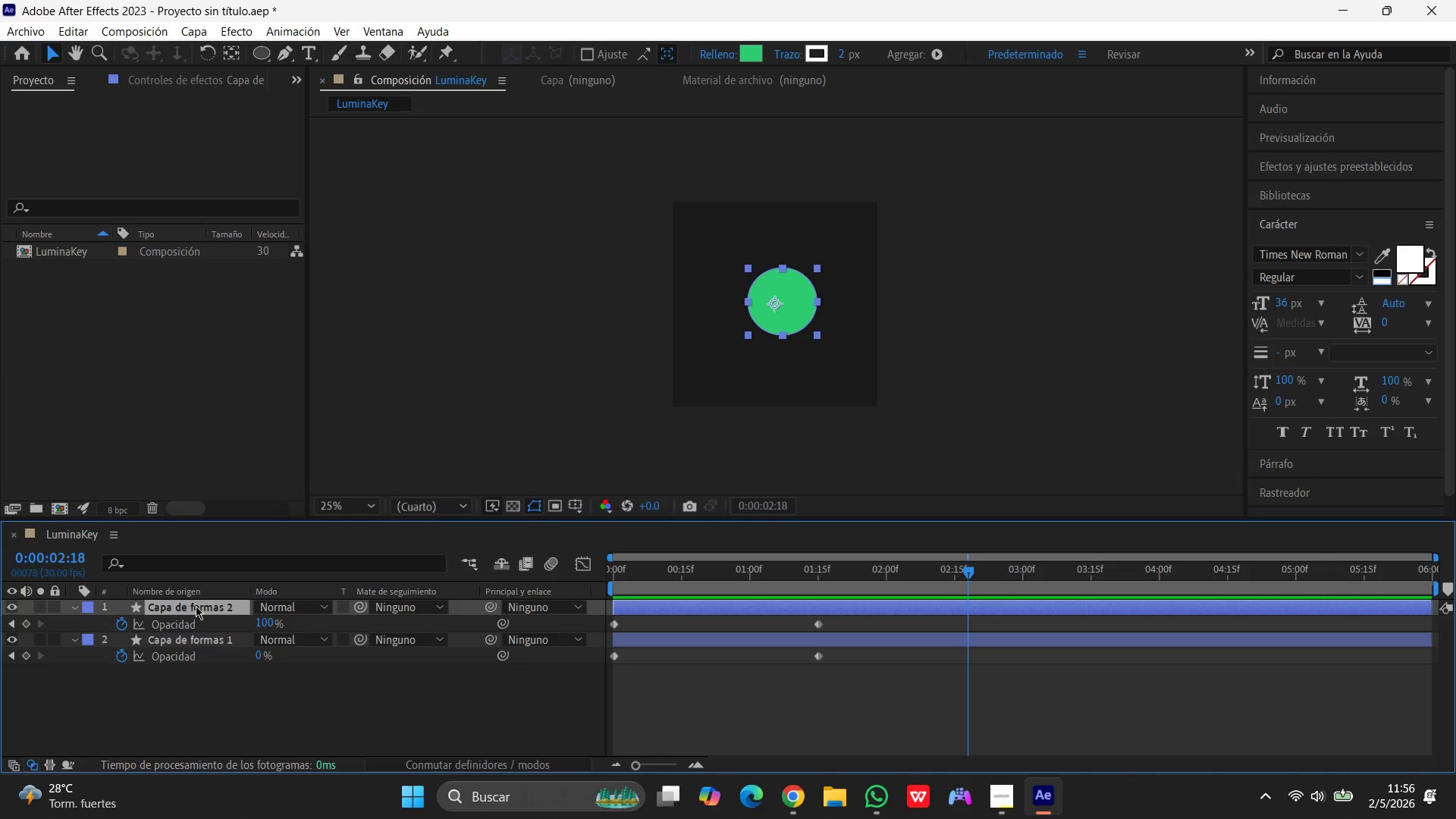 
left_click_drag(start_coordinate=[969, 569], to_coordinate=[460, 592])
 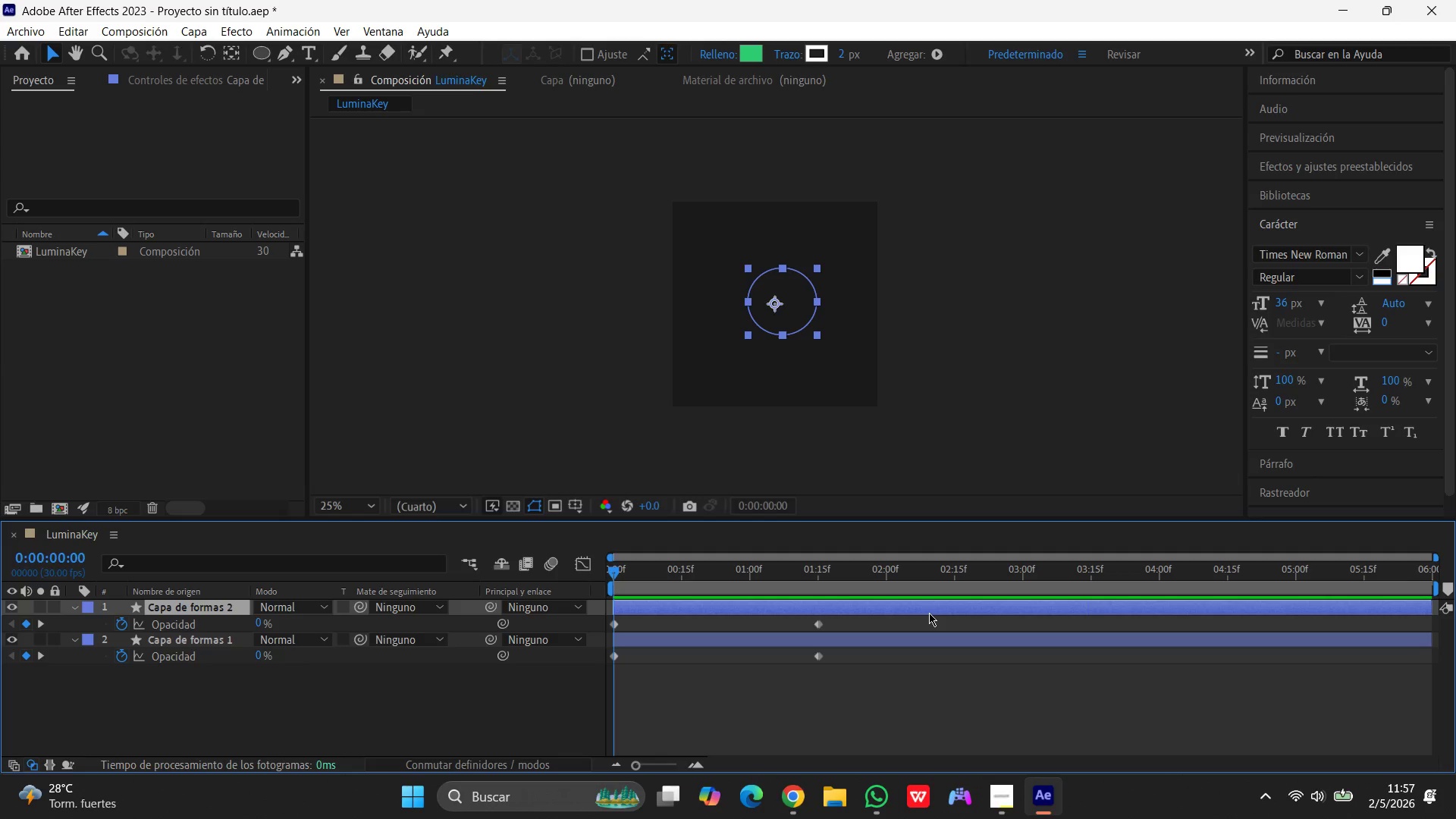 
wait(48.83)
 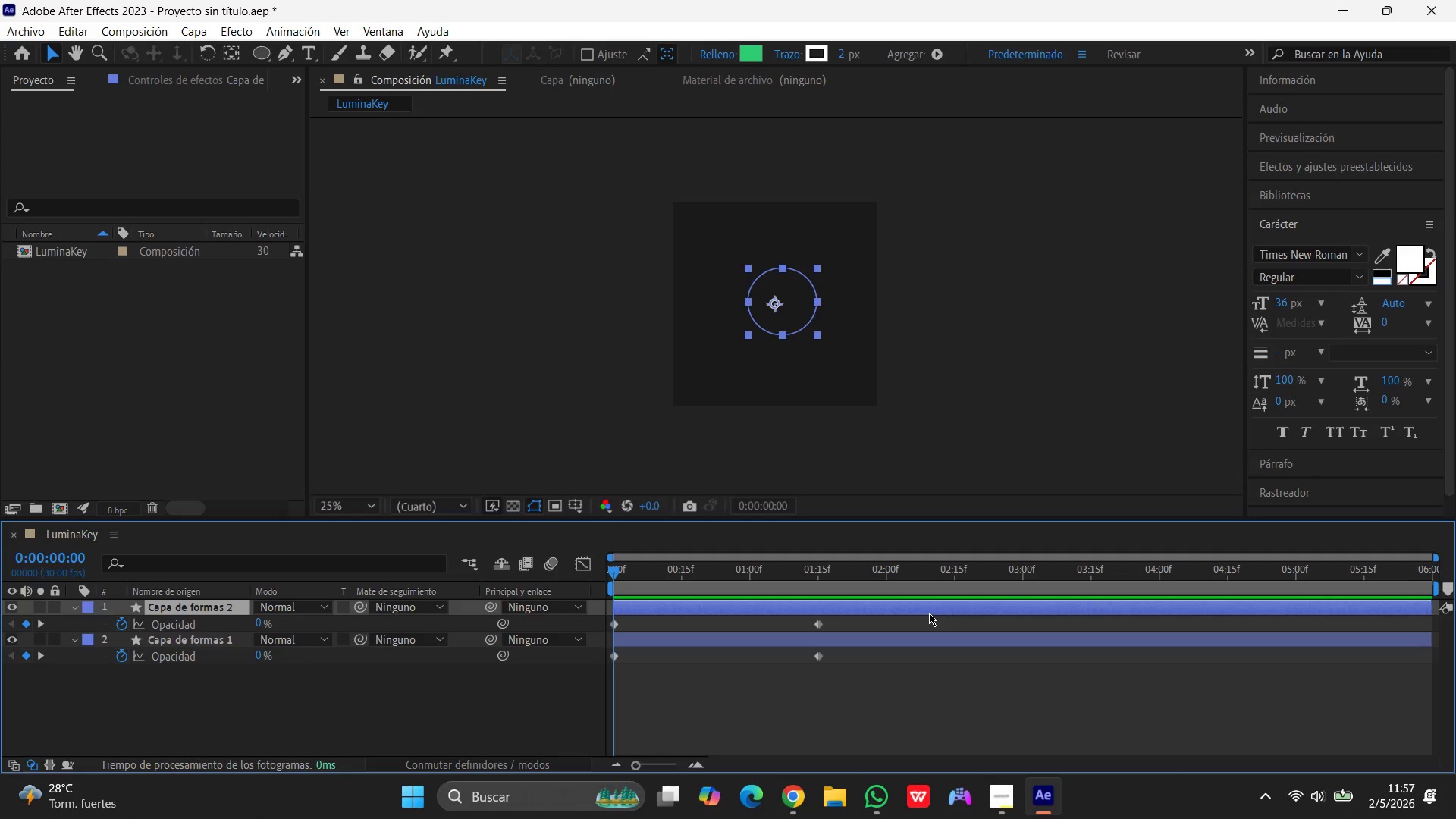 
left_click([126, 639])
 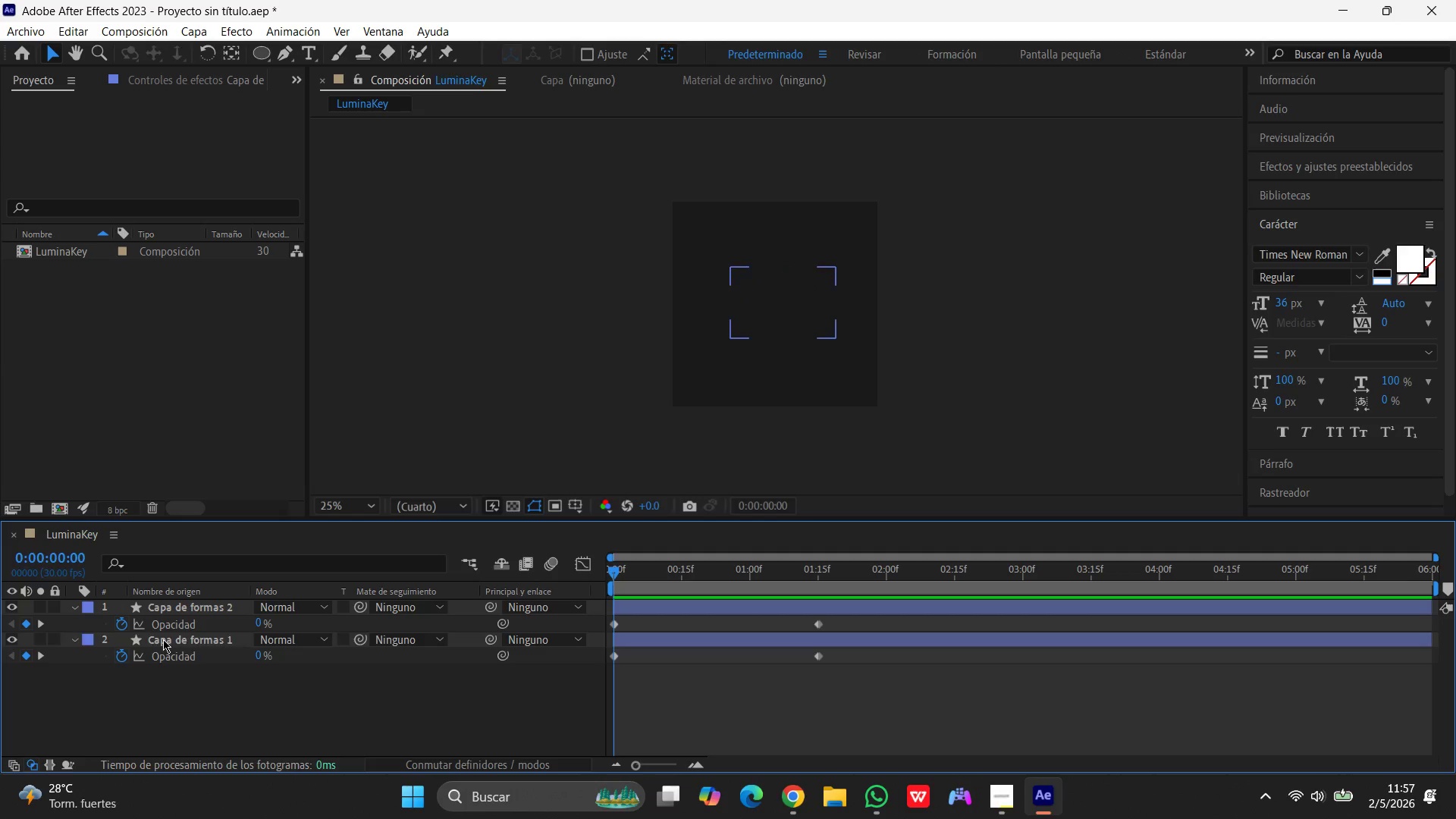 
left_click([163, 639])
 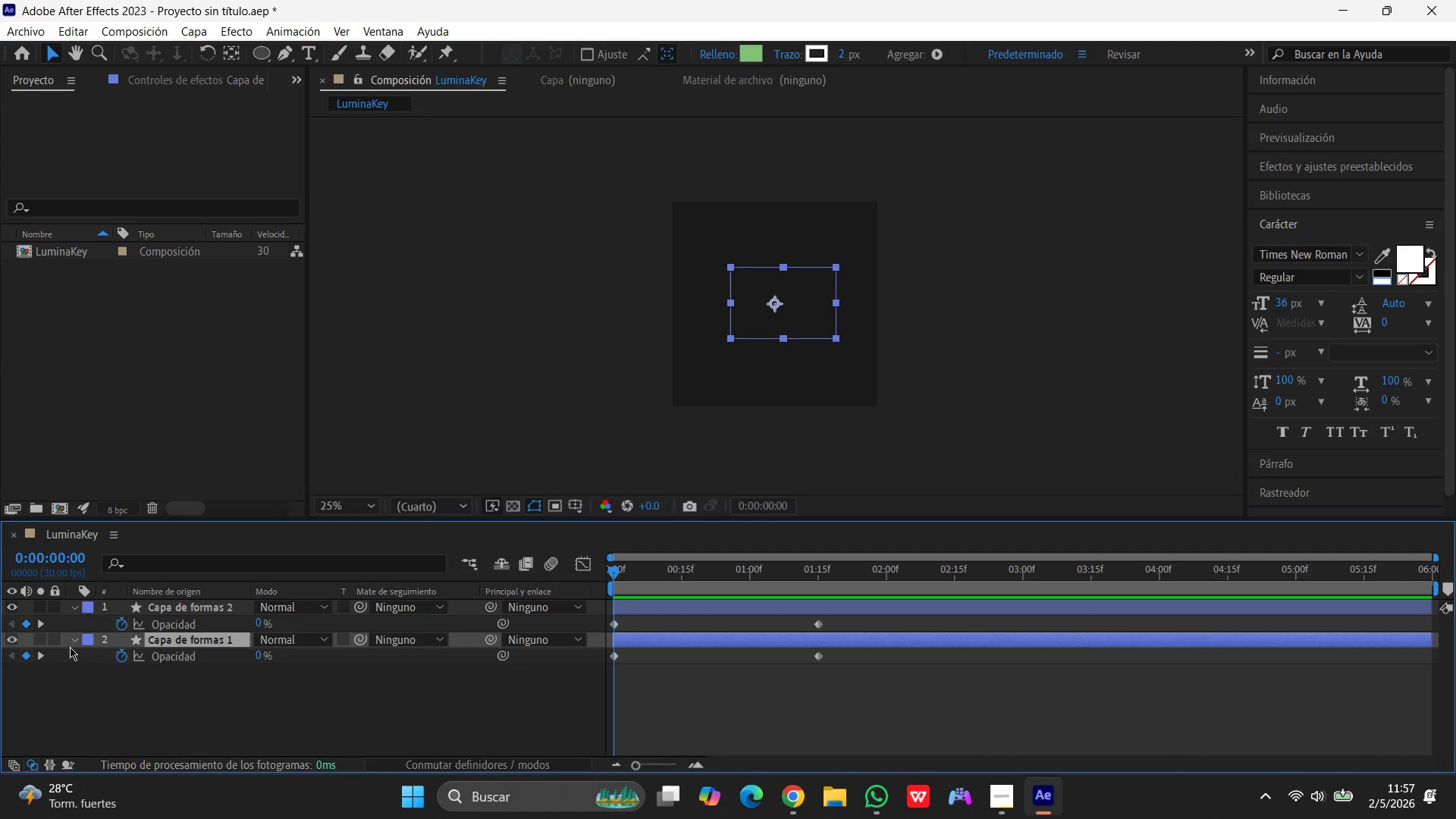 
wait(5.12)
 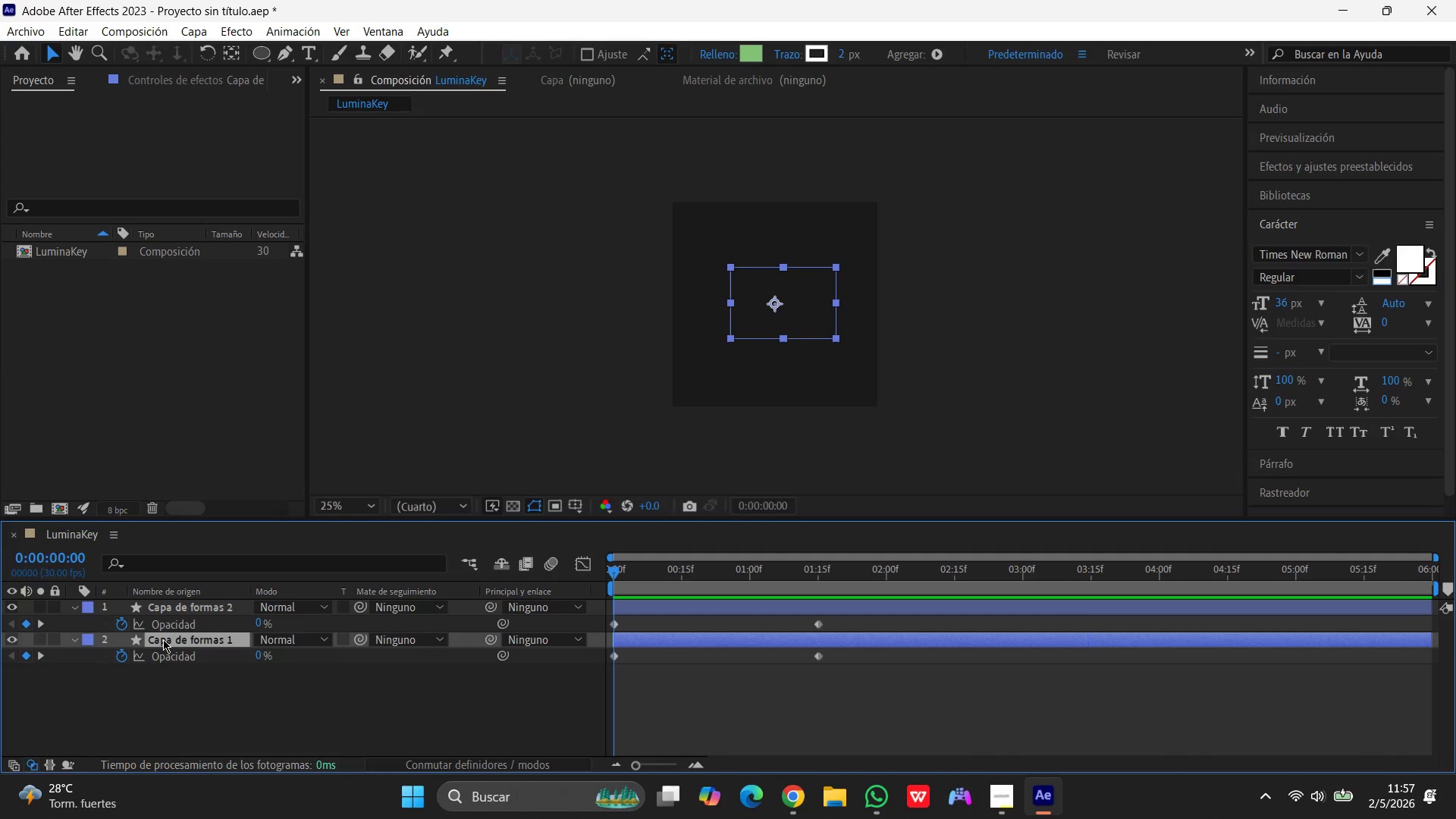 
left_click([72, 639])
 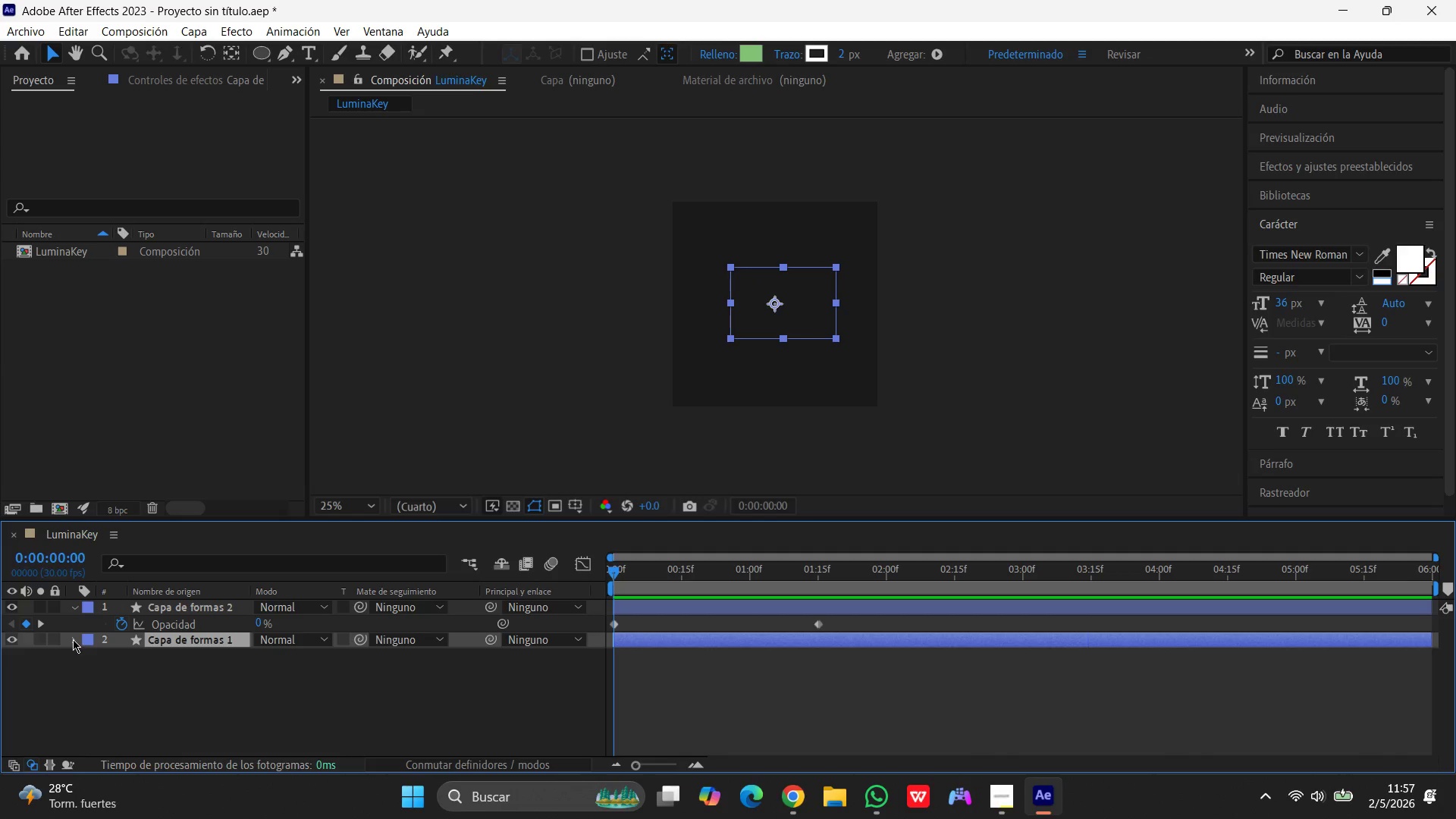 
left_click([73, 639])
 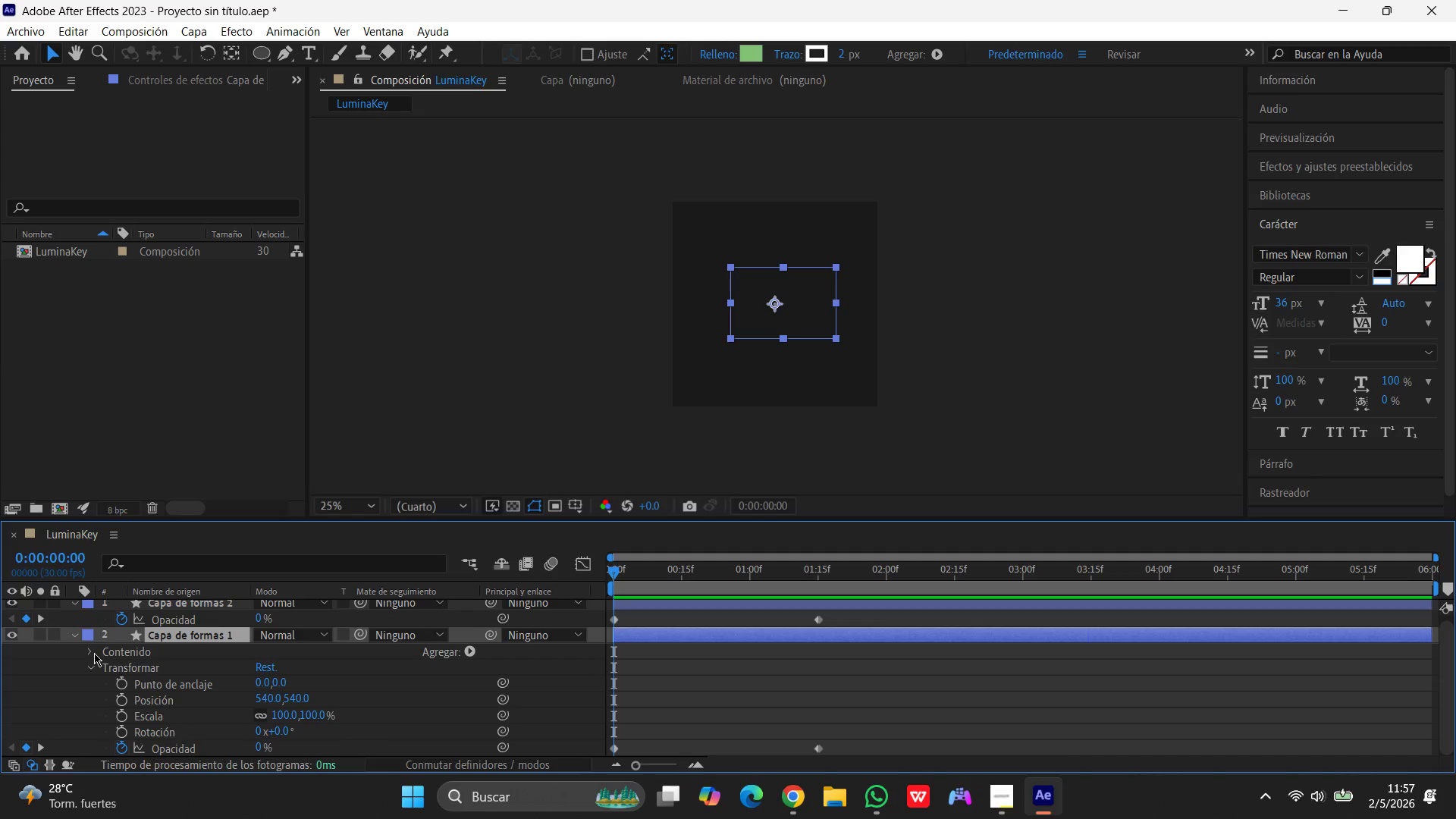 
left_click([94, 653])
 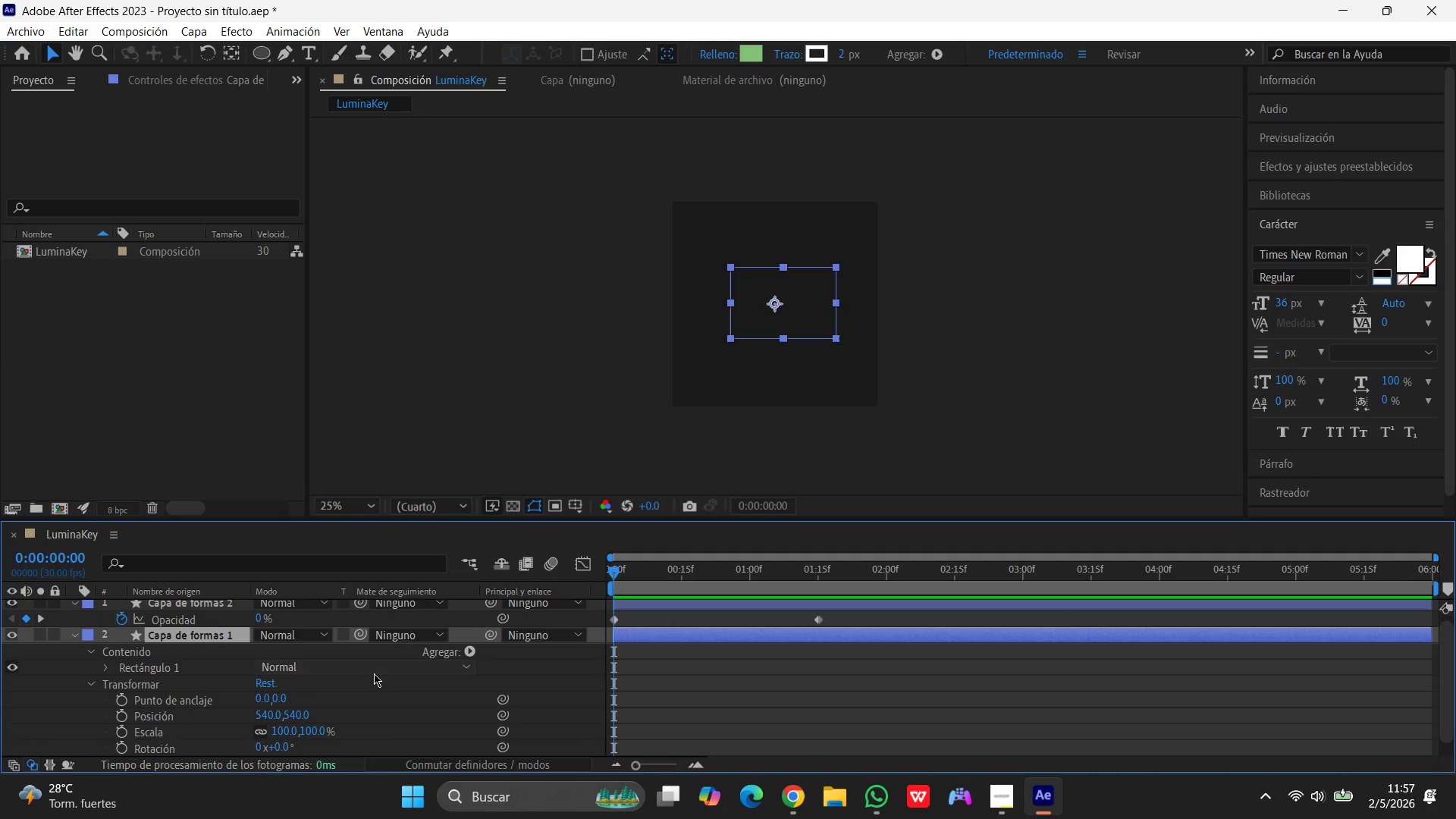 
wait(5.2)
 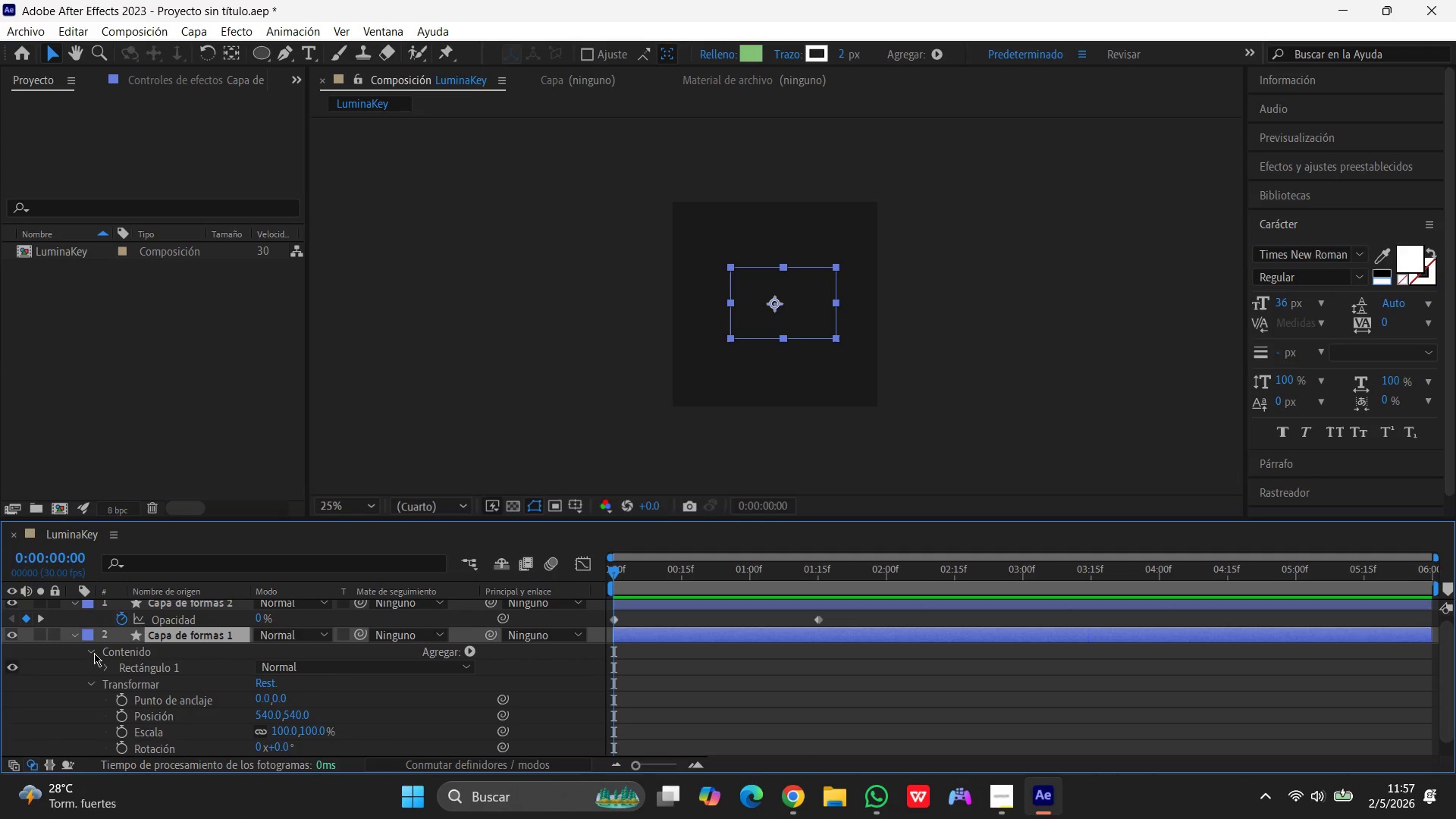 
left_click([105, 670])
 